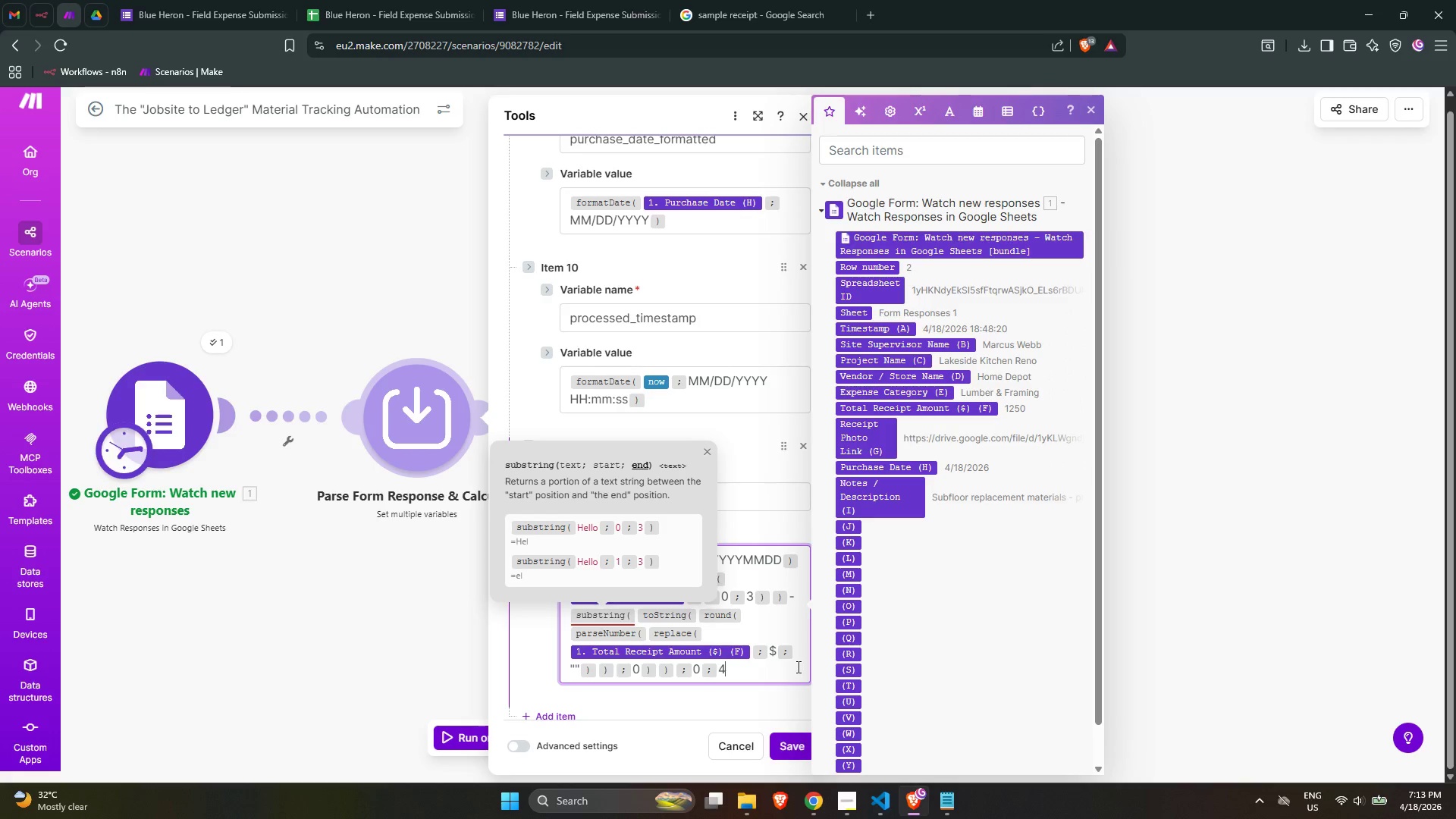 
type()))
key(Backspace)
type(/))
key(Backspace)
key(Backspace)
type())
key(Backspace)
key(Backspace)
type())
key(Backspace)
type(/))
 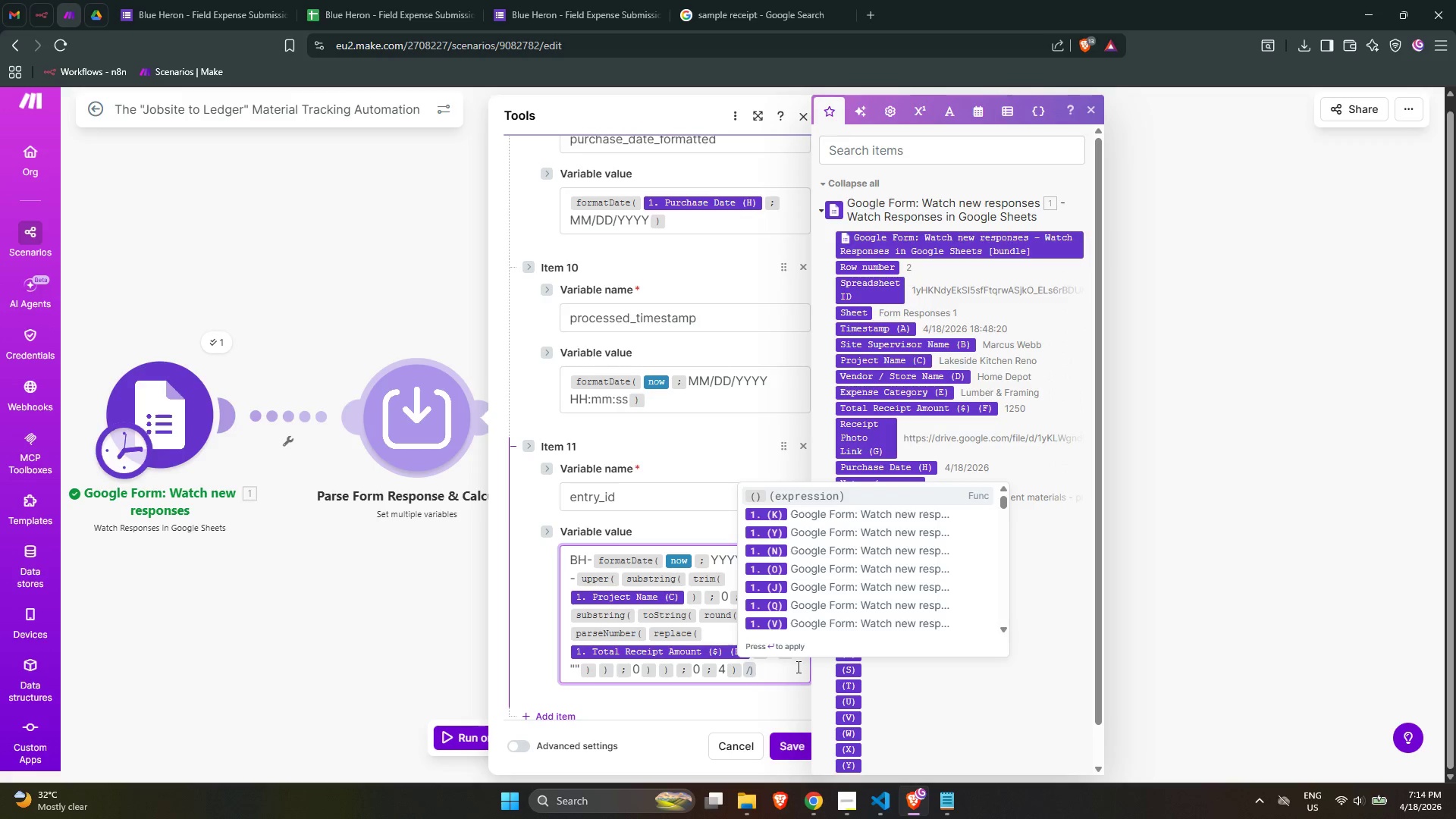 
key(Enter)
 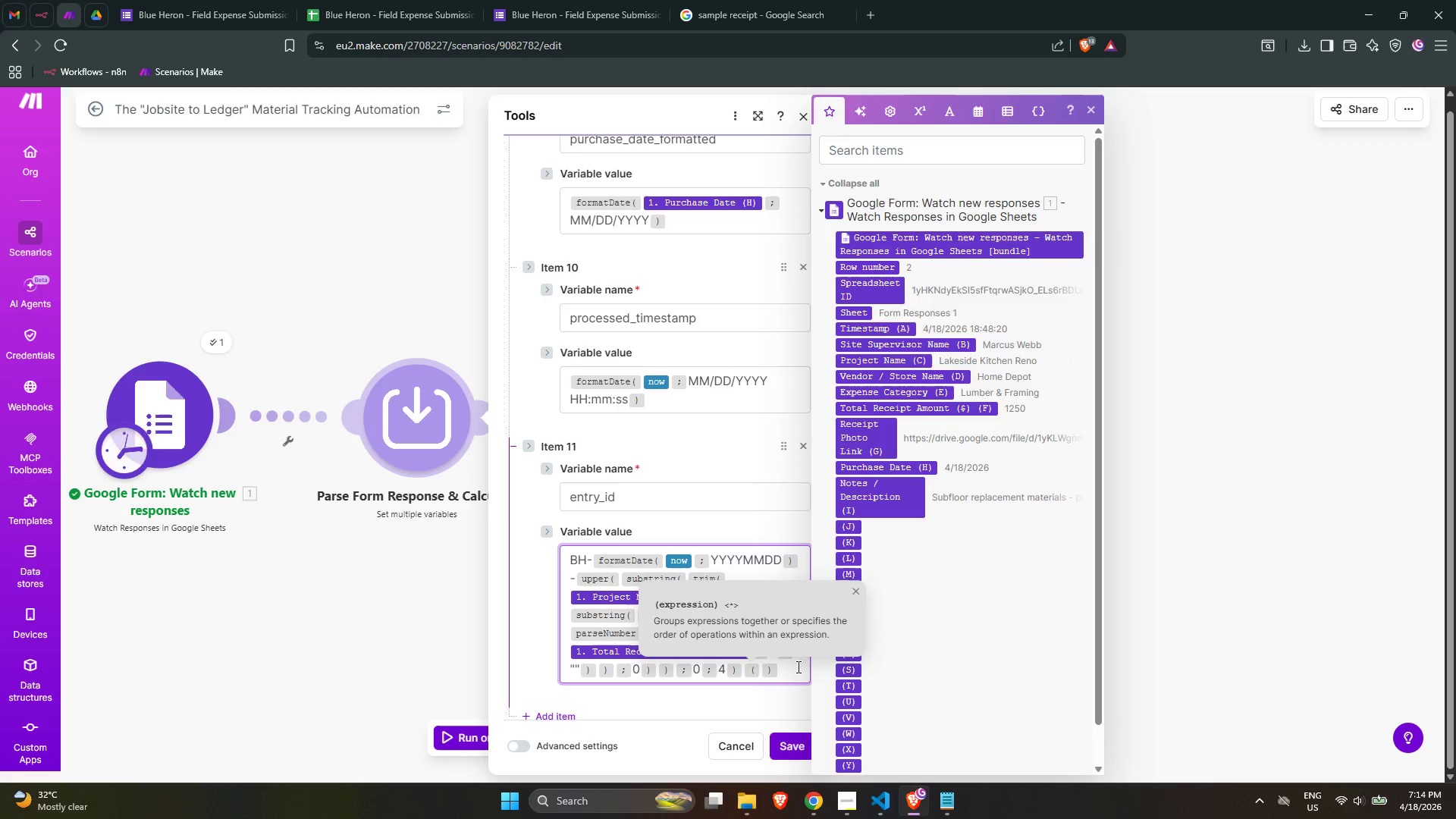 
key(Backspace)
 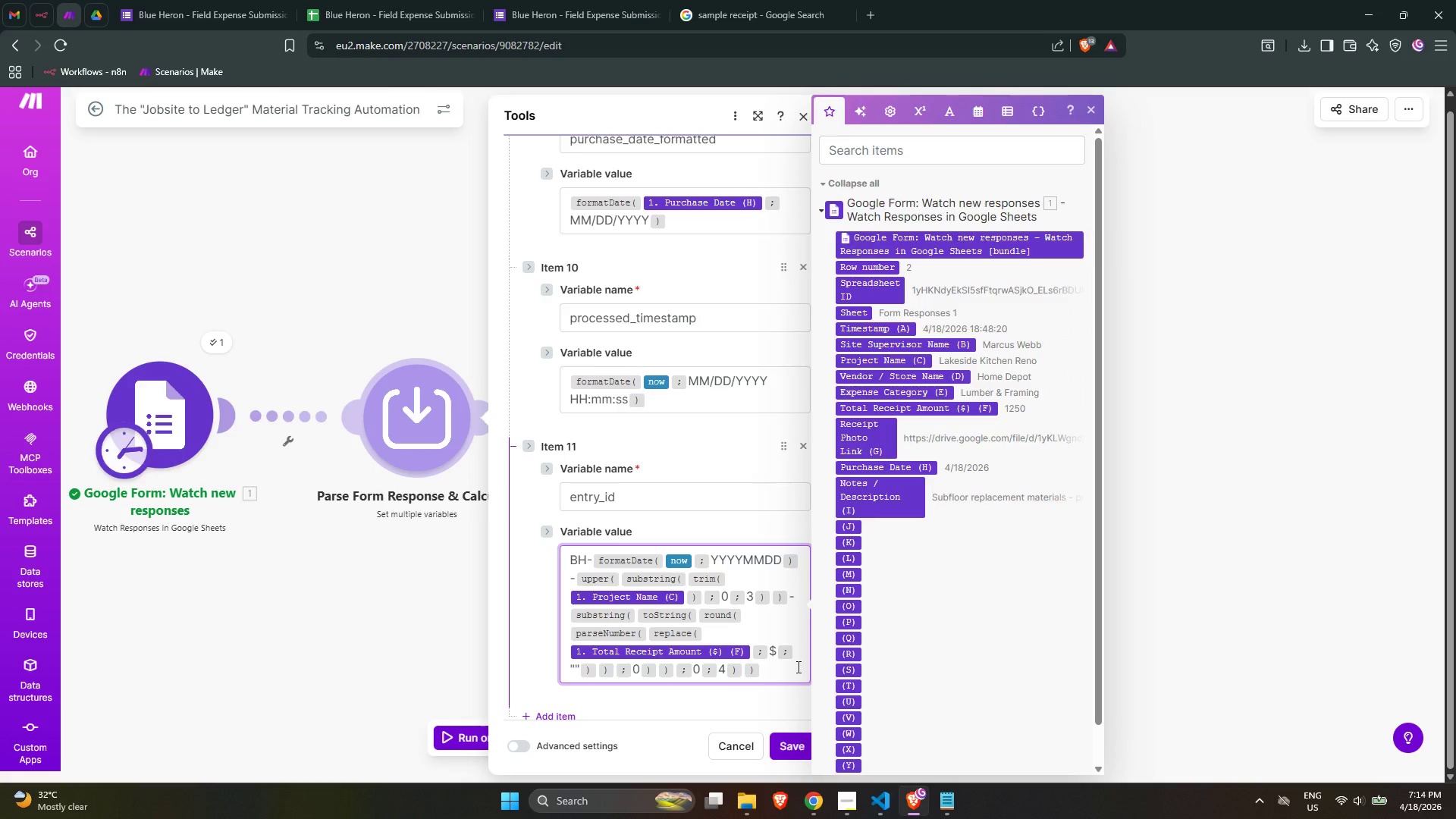 
scroll: coordinate [709, 650], scroll_direction: down, amount: 1.0
 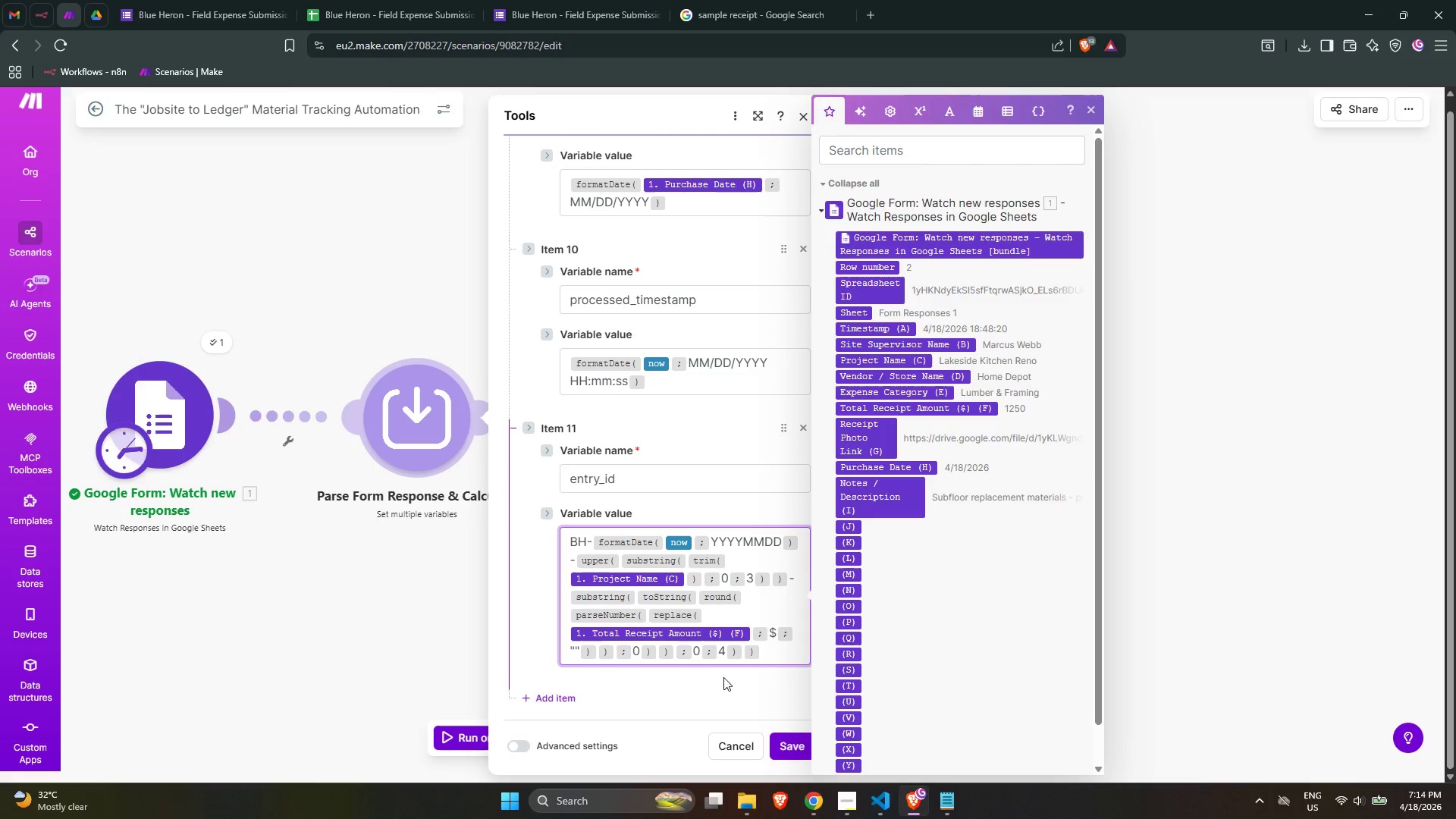 
left_click([674, 692])
 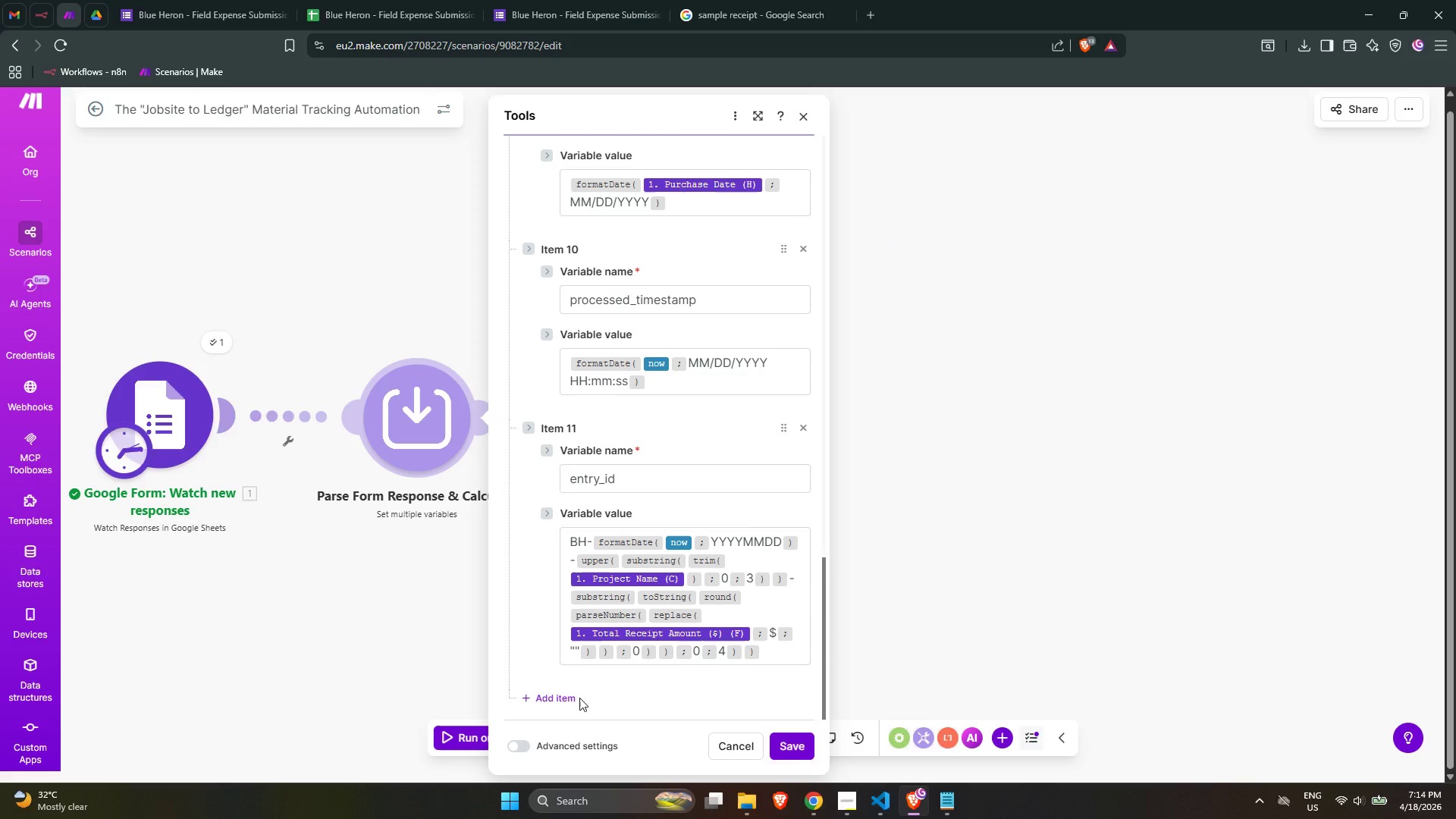 
left_click([563, 701])
 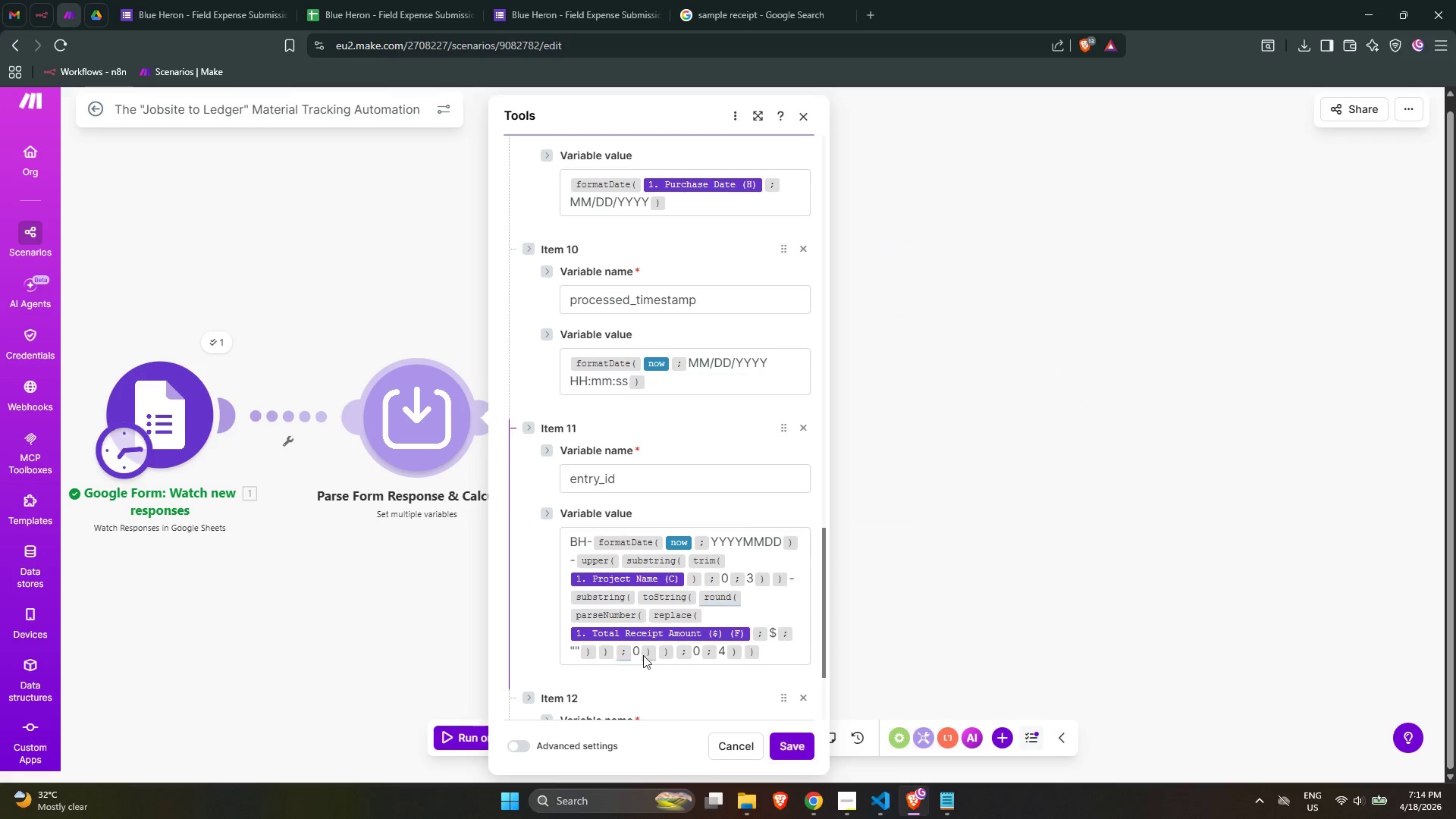 
scroll: coordinate [639, 673], scroll_direction: down, amount: 1.0
 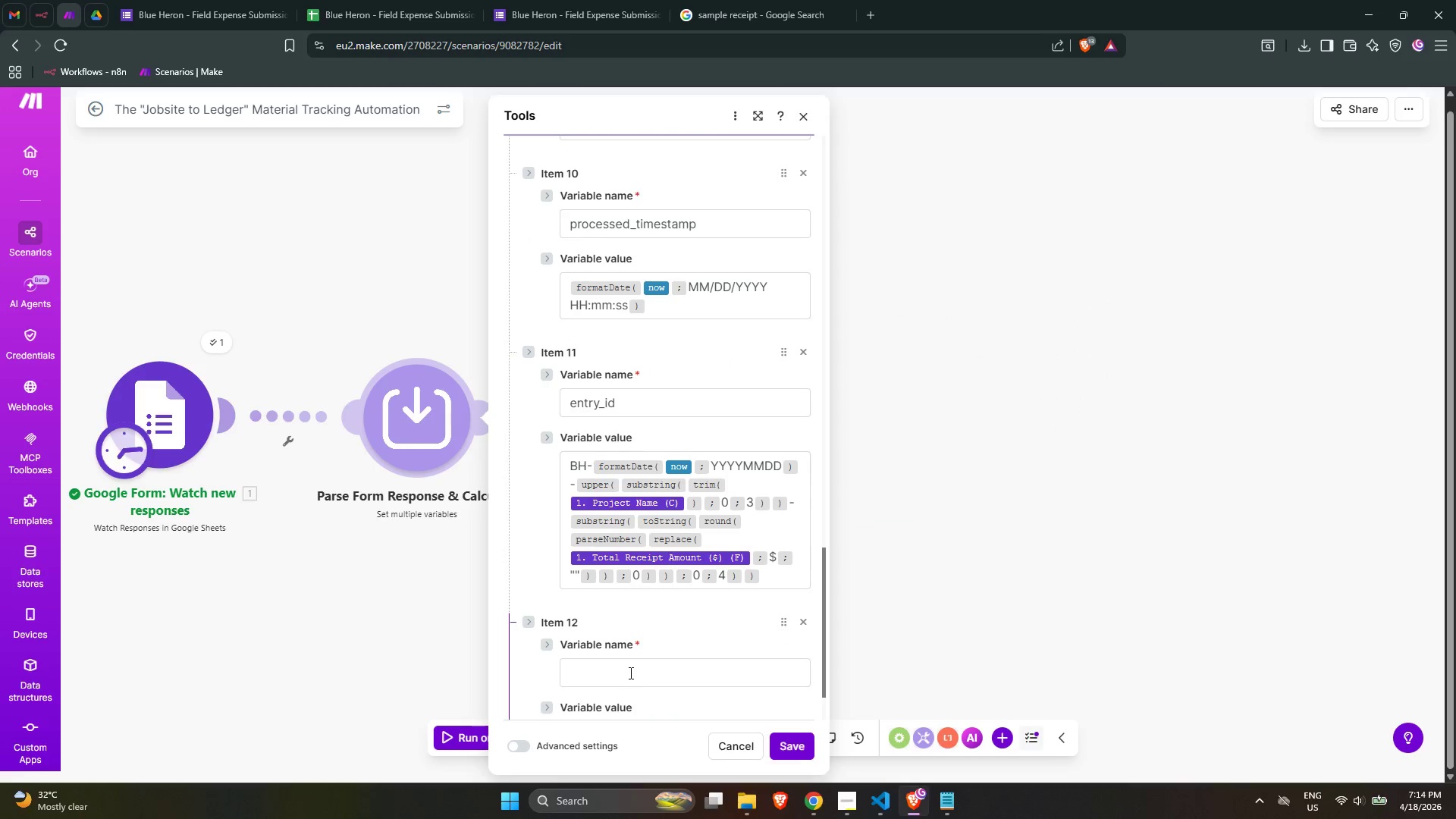 
left_click([629, 673])
 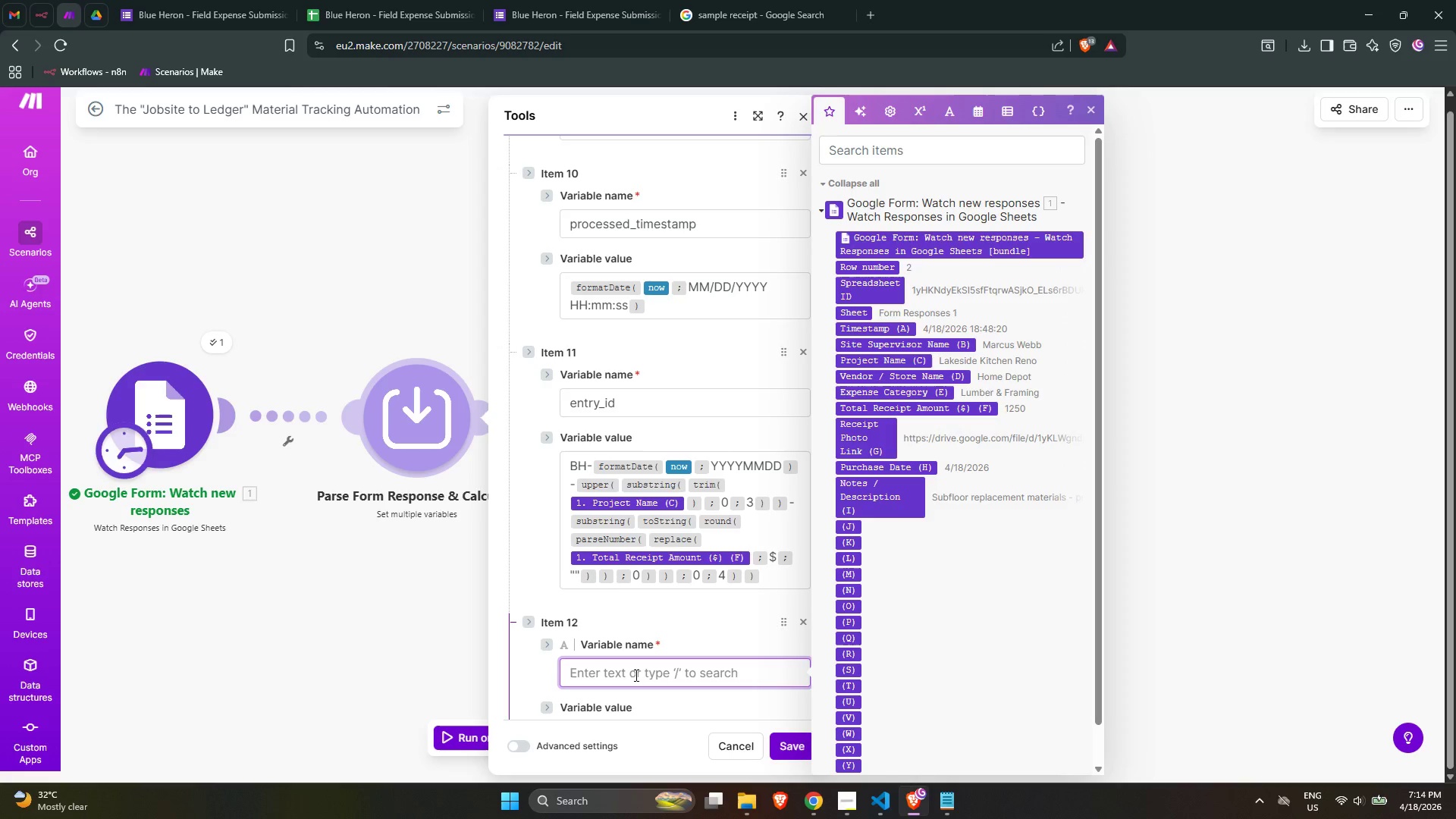 
type(high_value_flag)
 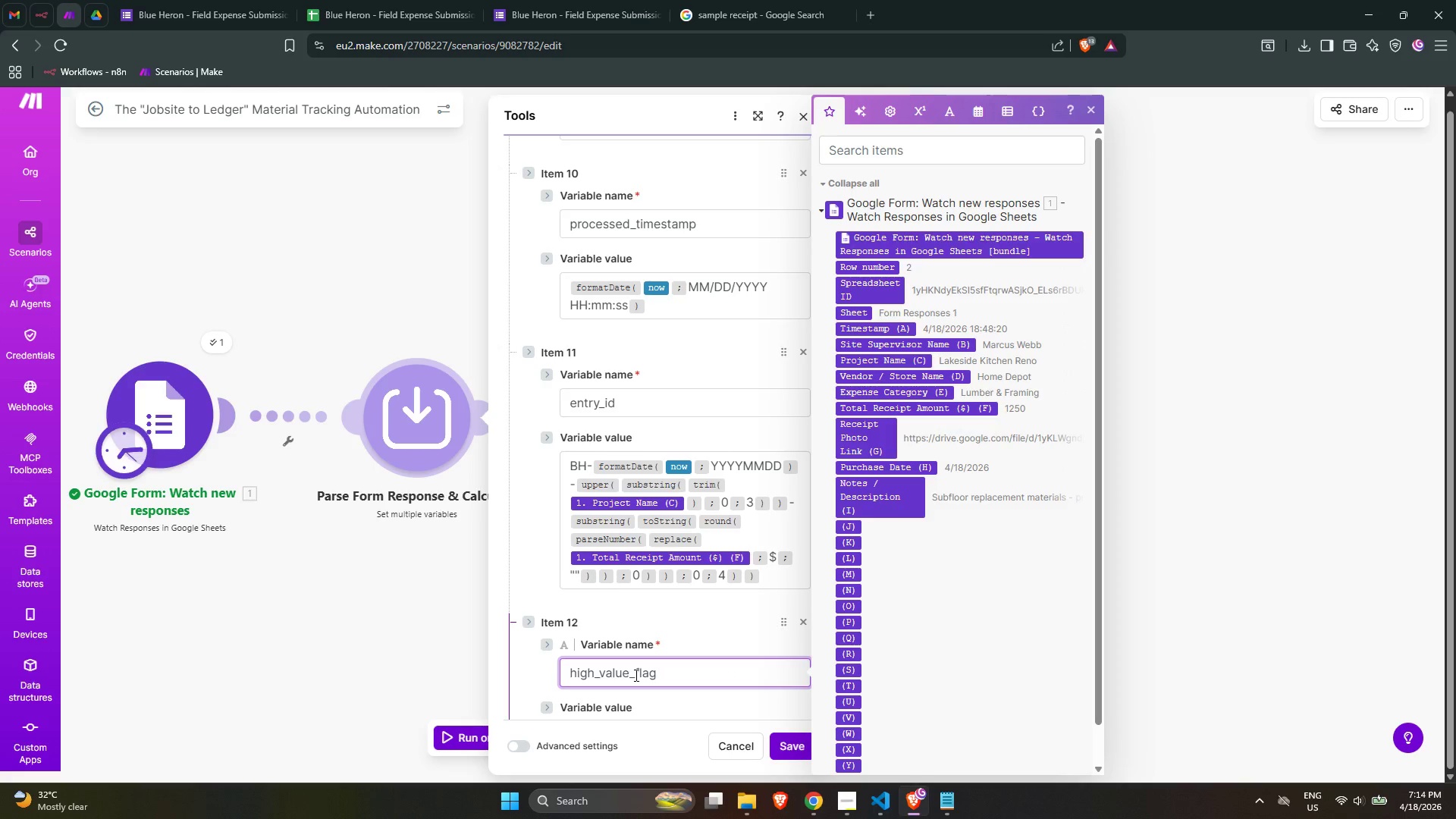 
wait(59.61)
 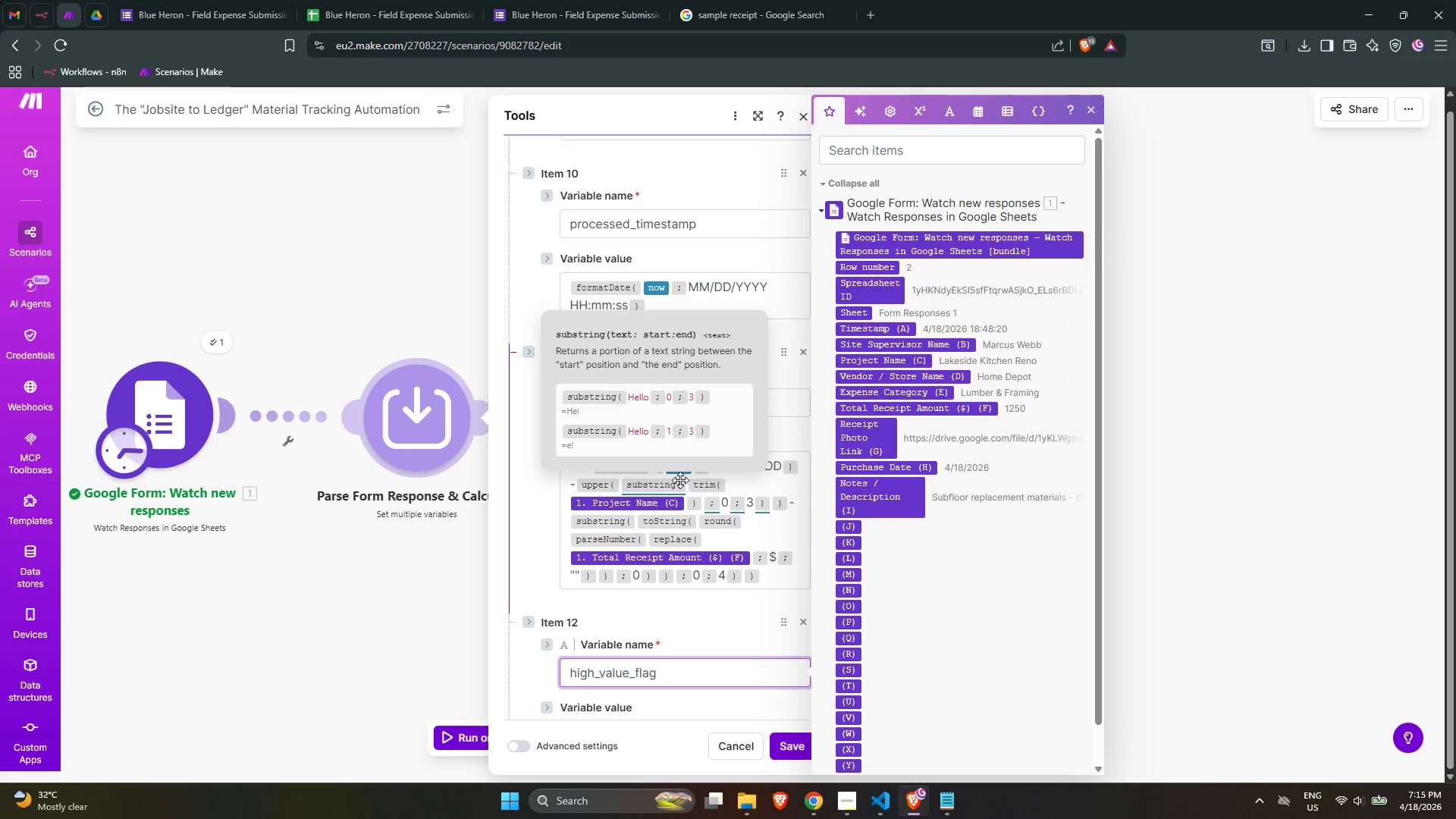 
scroll: coordinate [669, 689], scroll_direction: down, amount: 1.0
 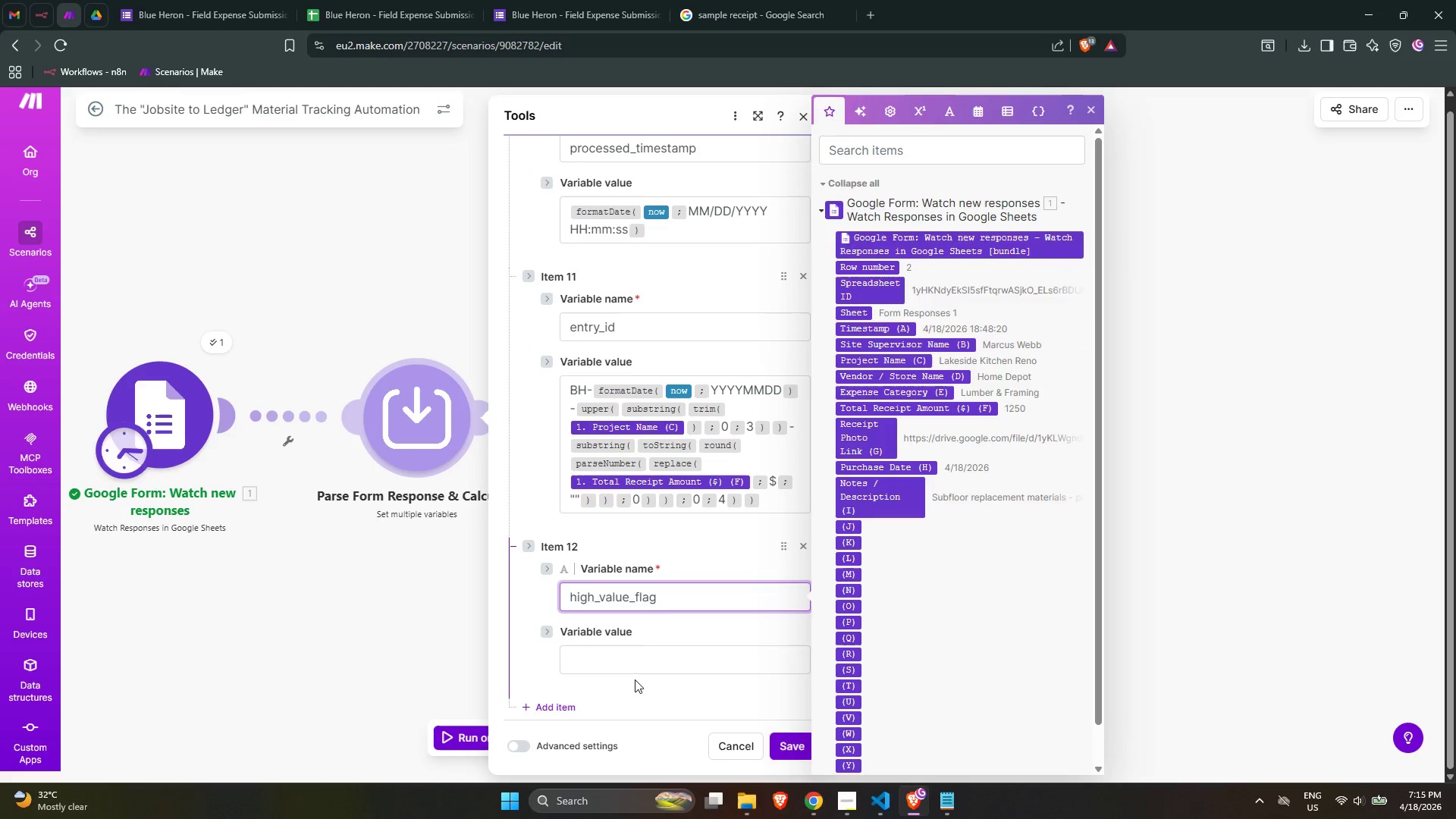 
left_click([634, 668])
 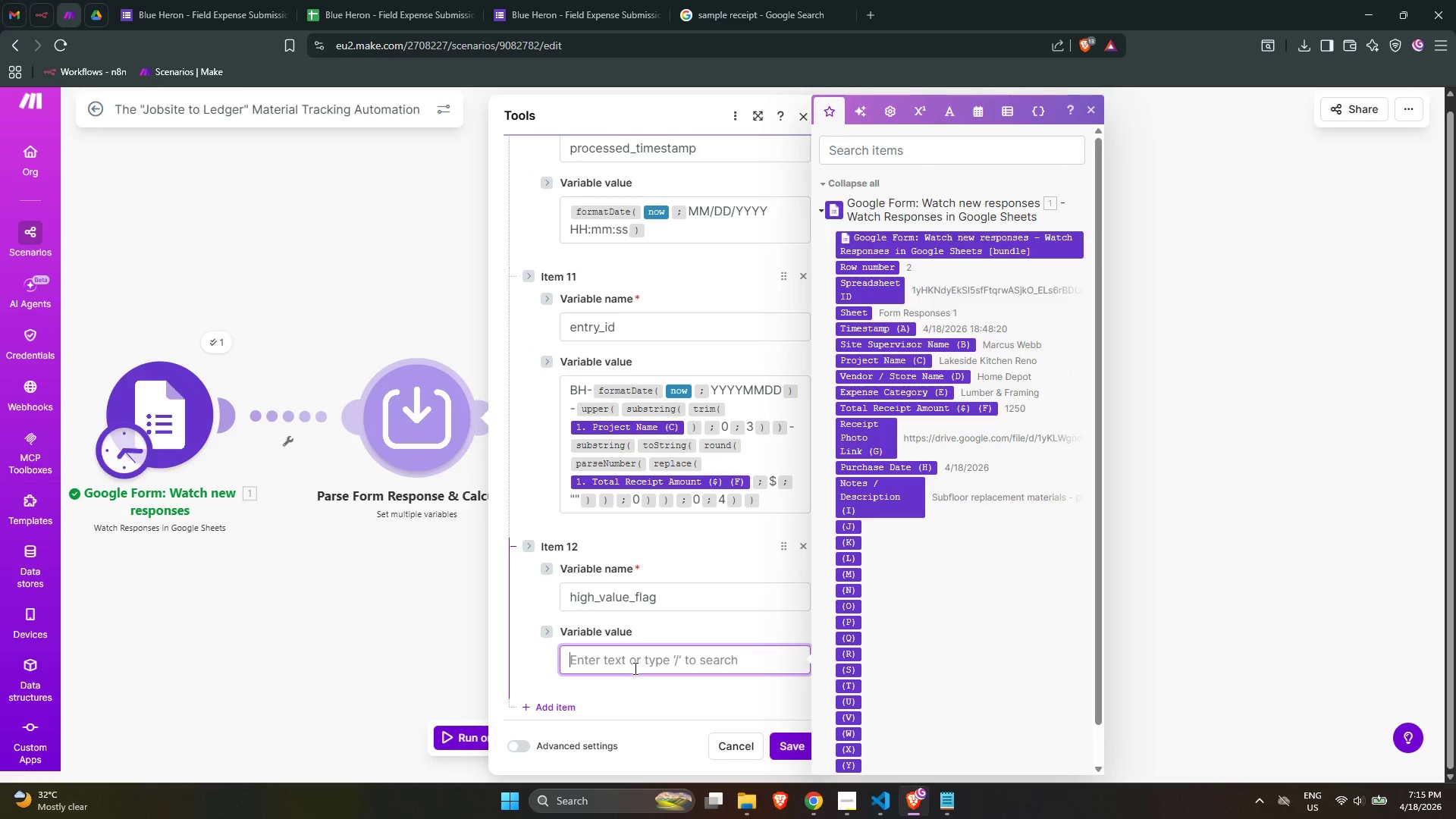 
type(/if)
 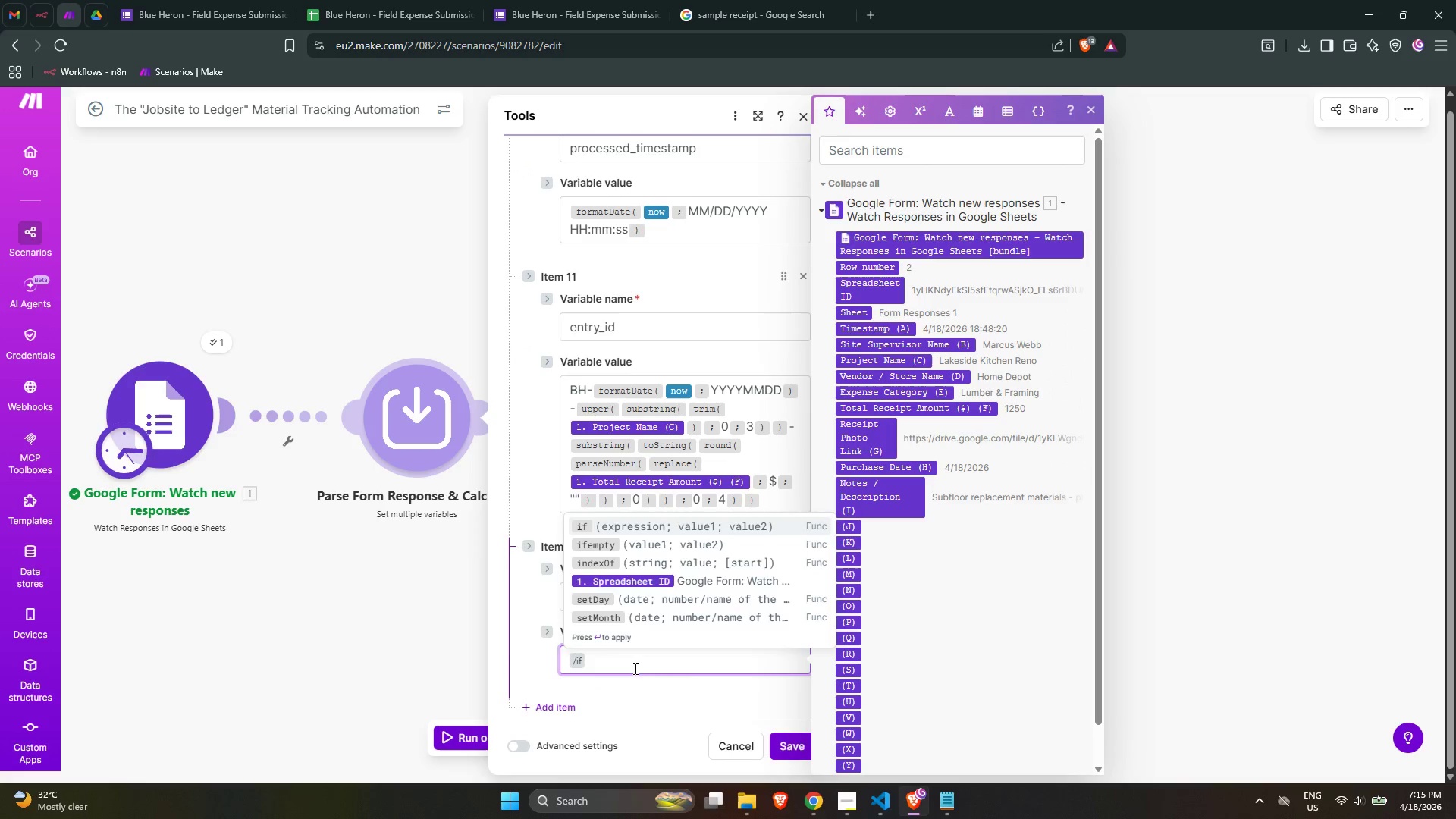 
key(Enter)
 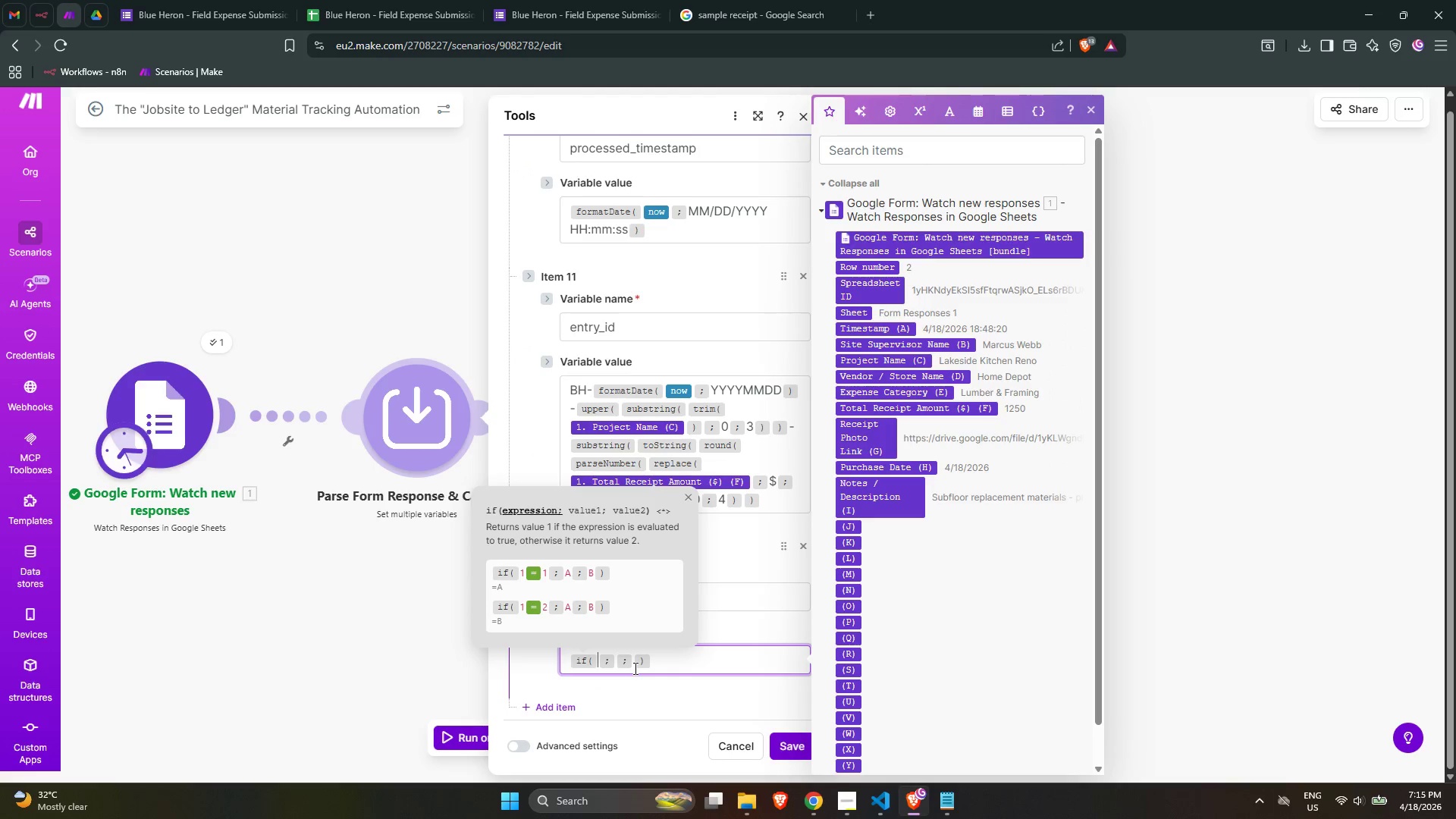 
type(/parsnu)
 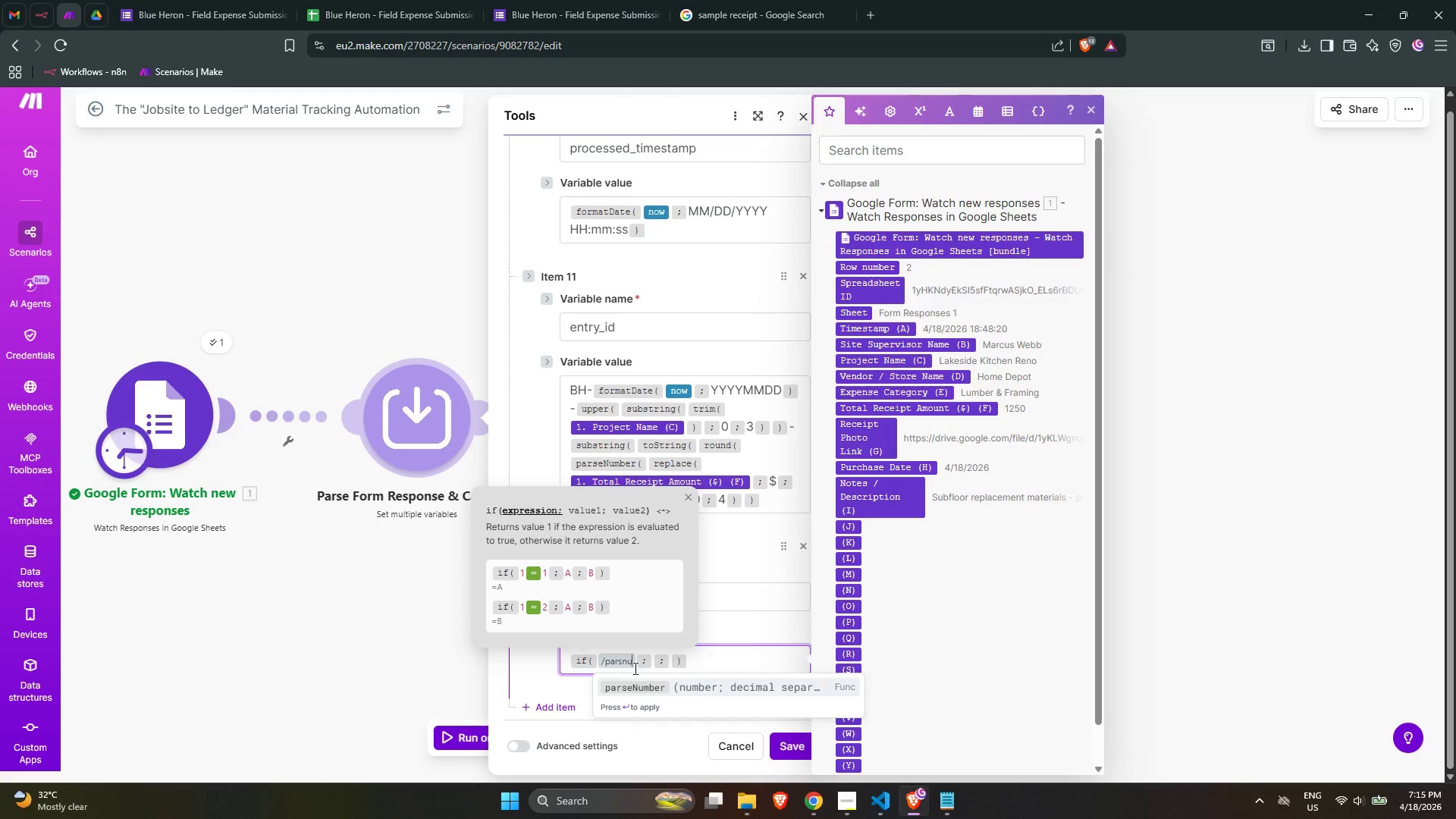 
key(Enter)
 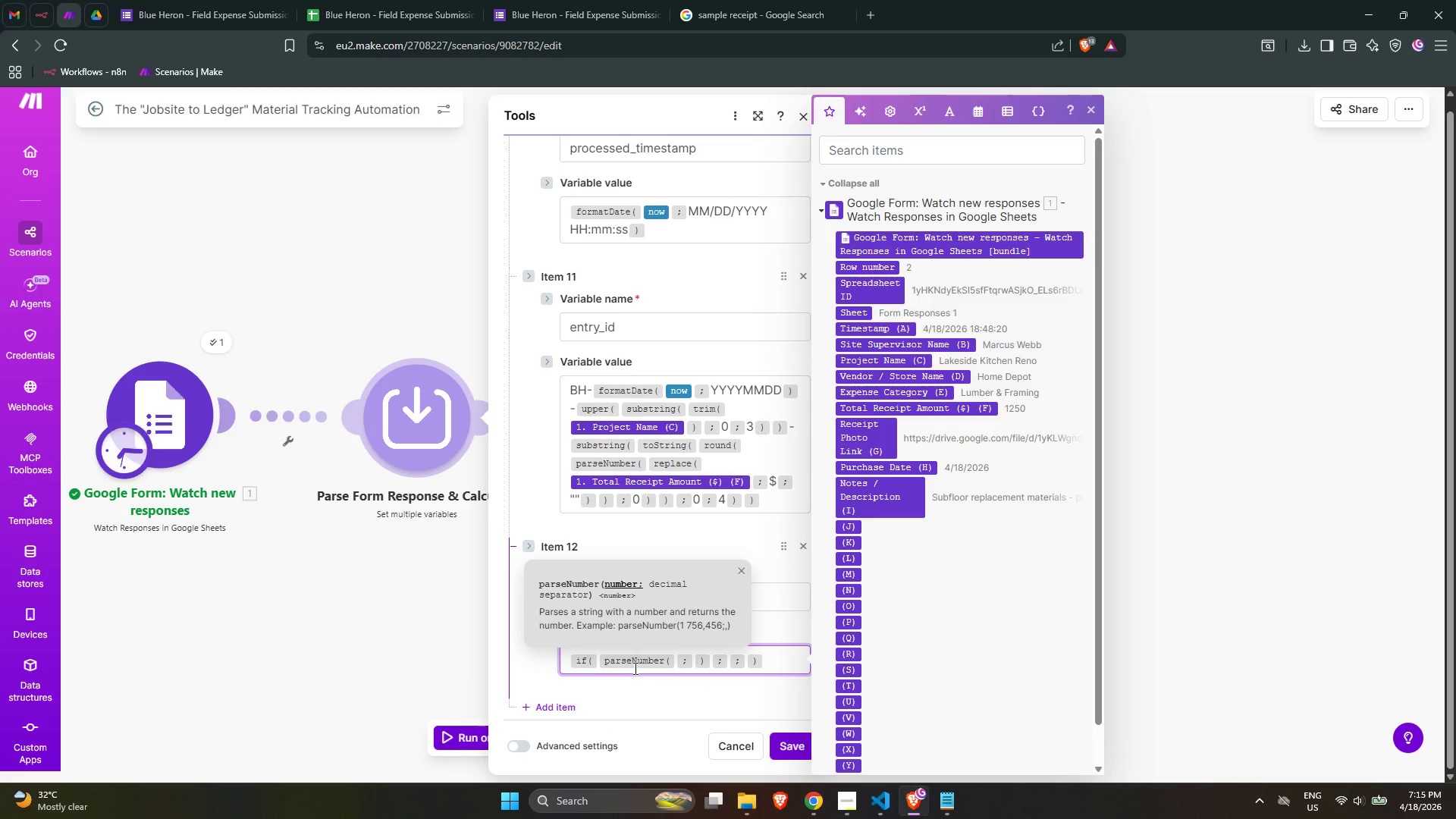 
type(/replace)
 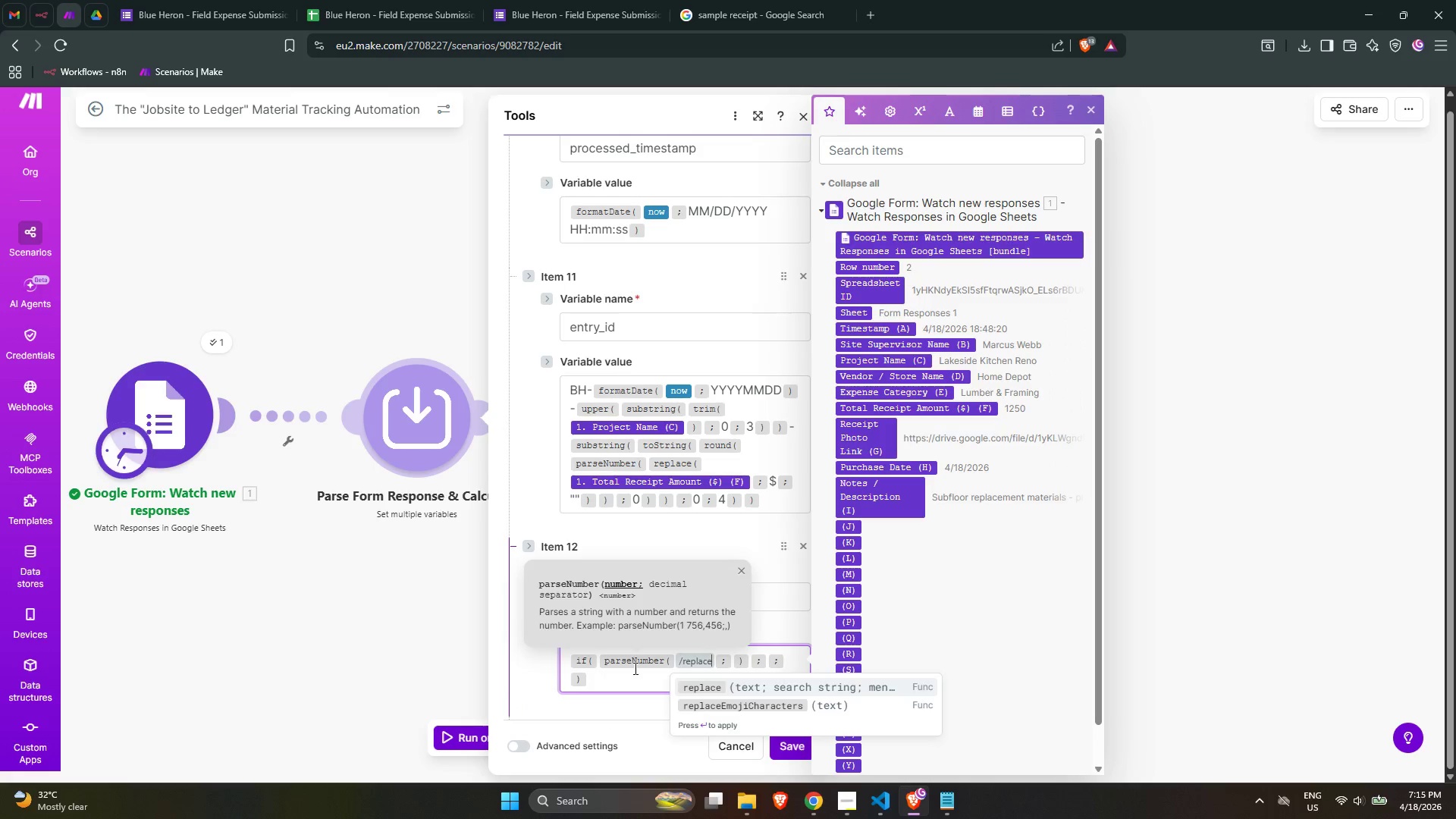 
key(Enter)
 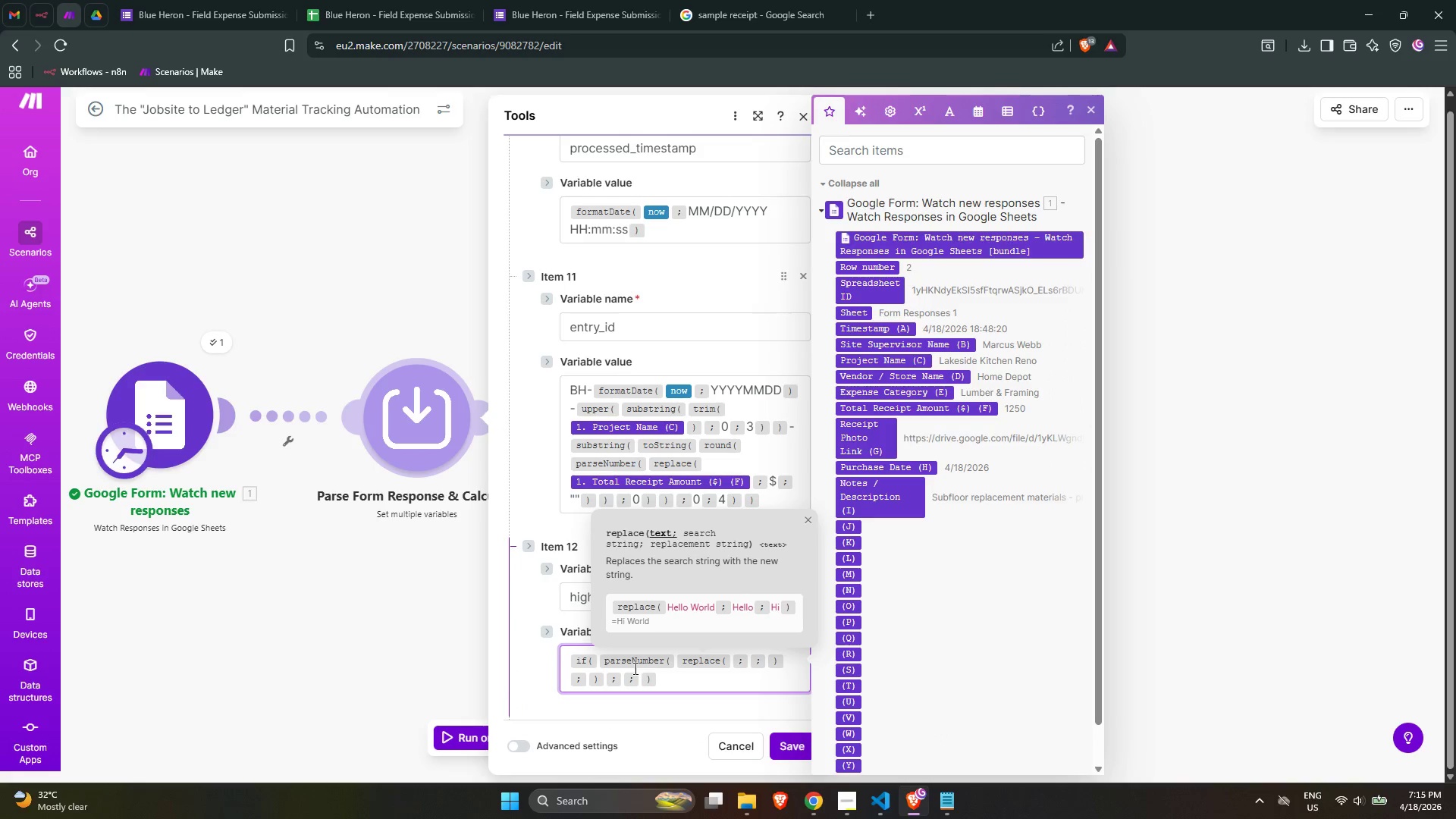 
key(Enter)
 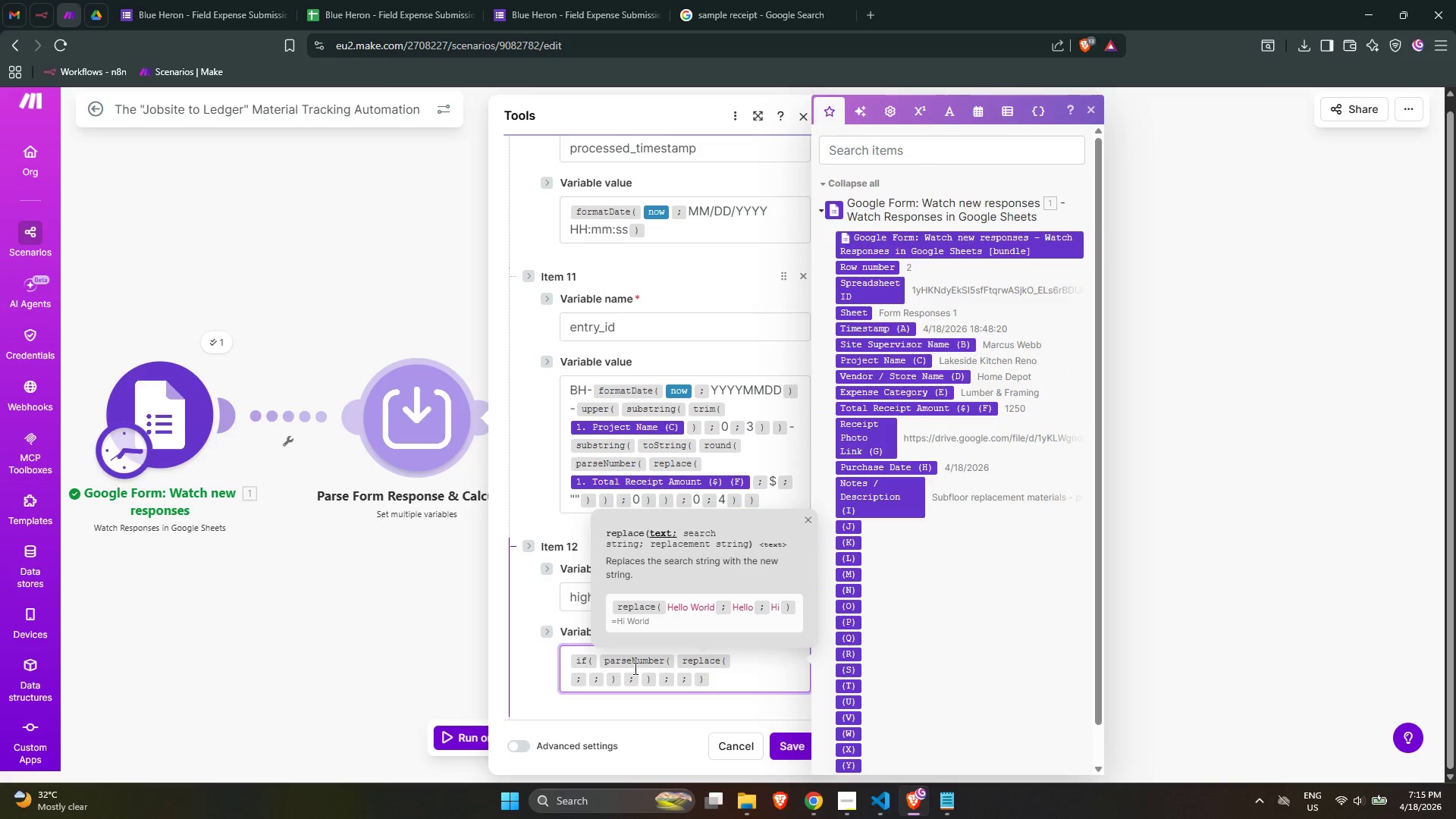 
key(Backspace)
 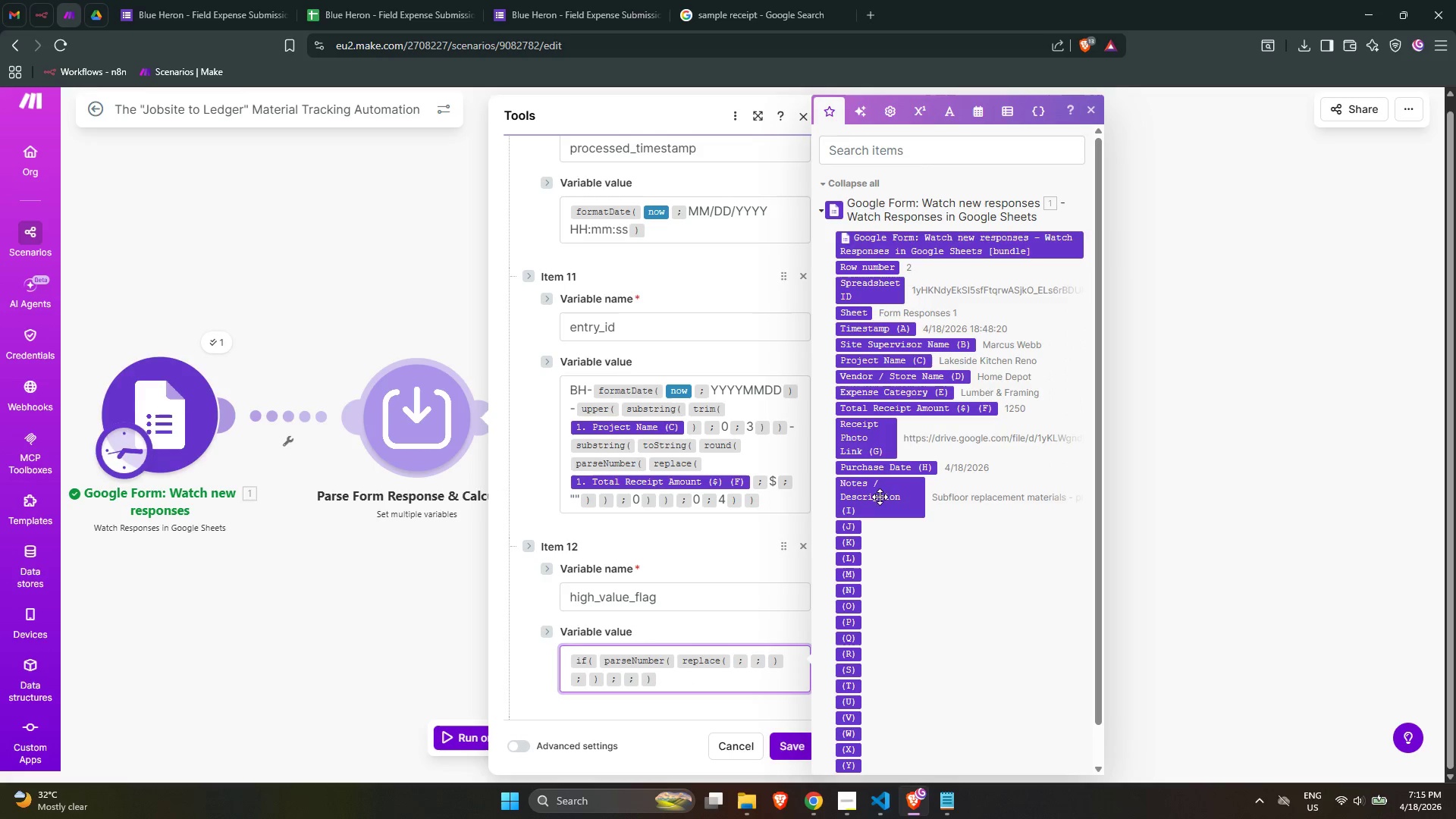 
wait(5.34)
 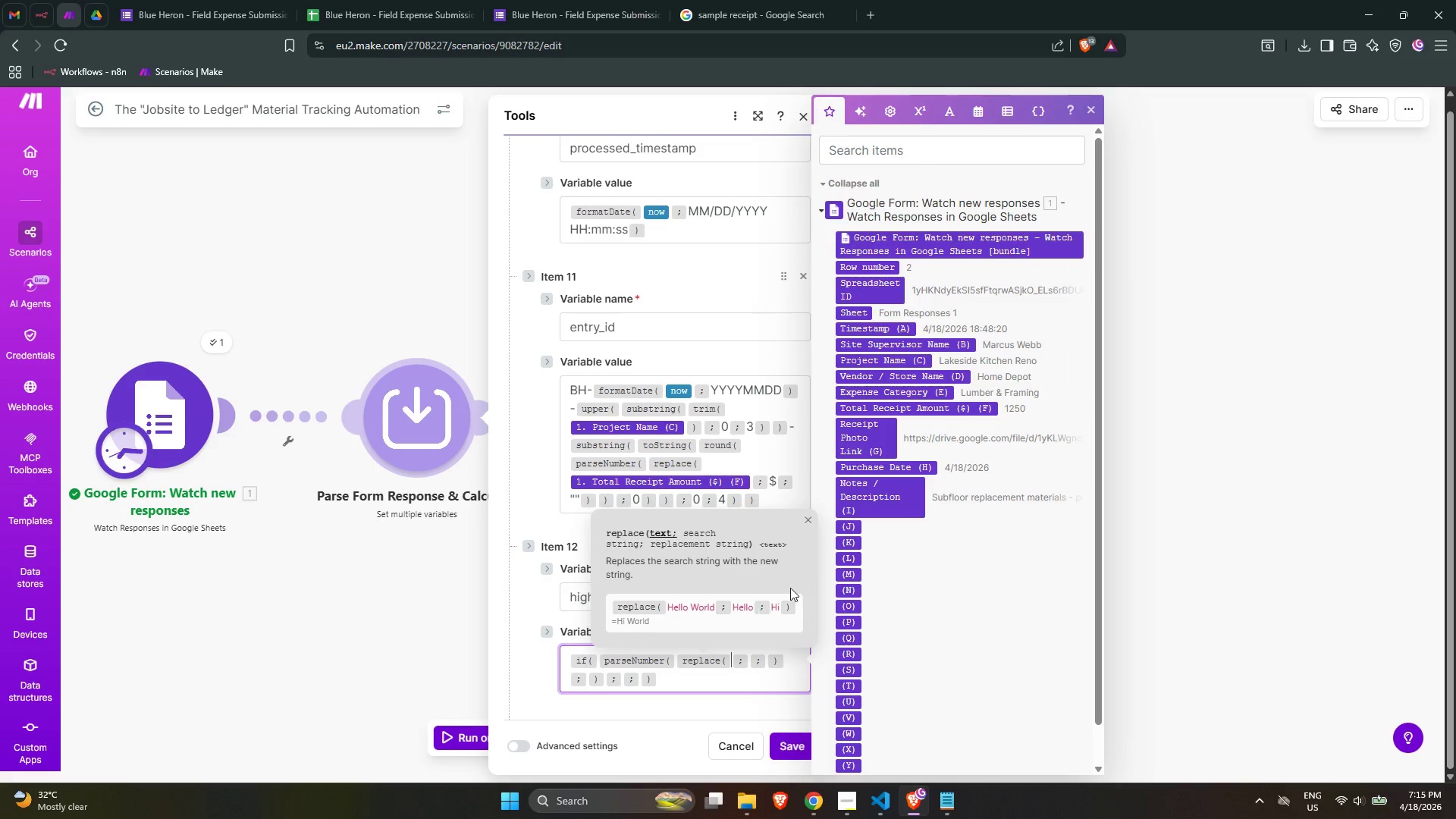 
left_click([941, 406])
 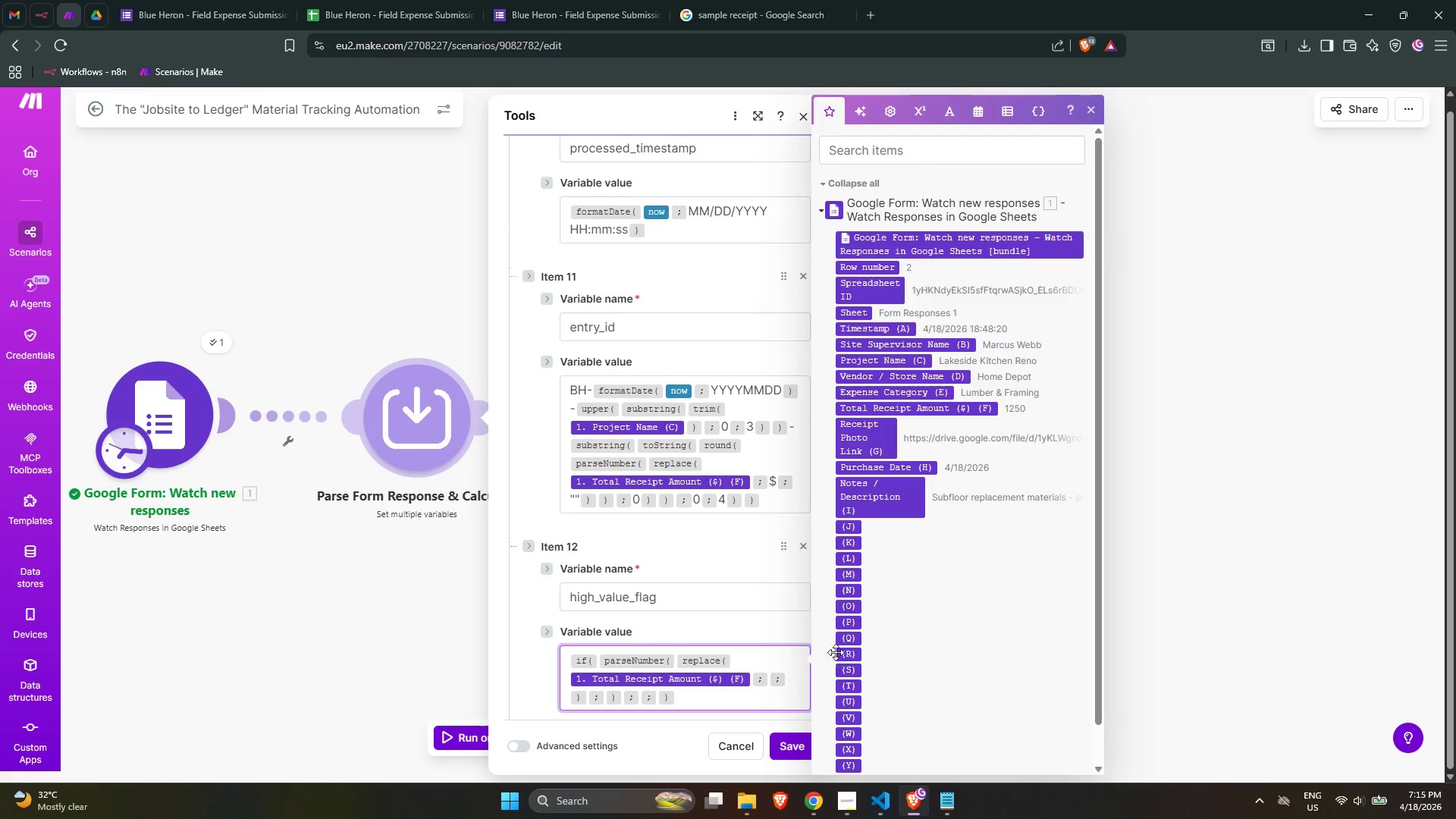 
wait(5.58)
 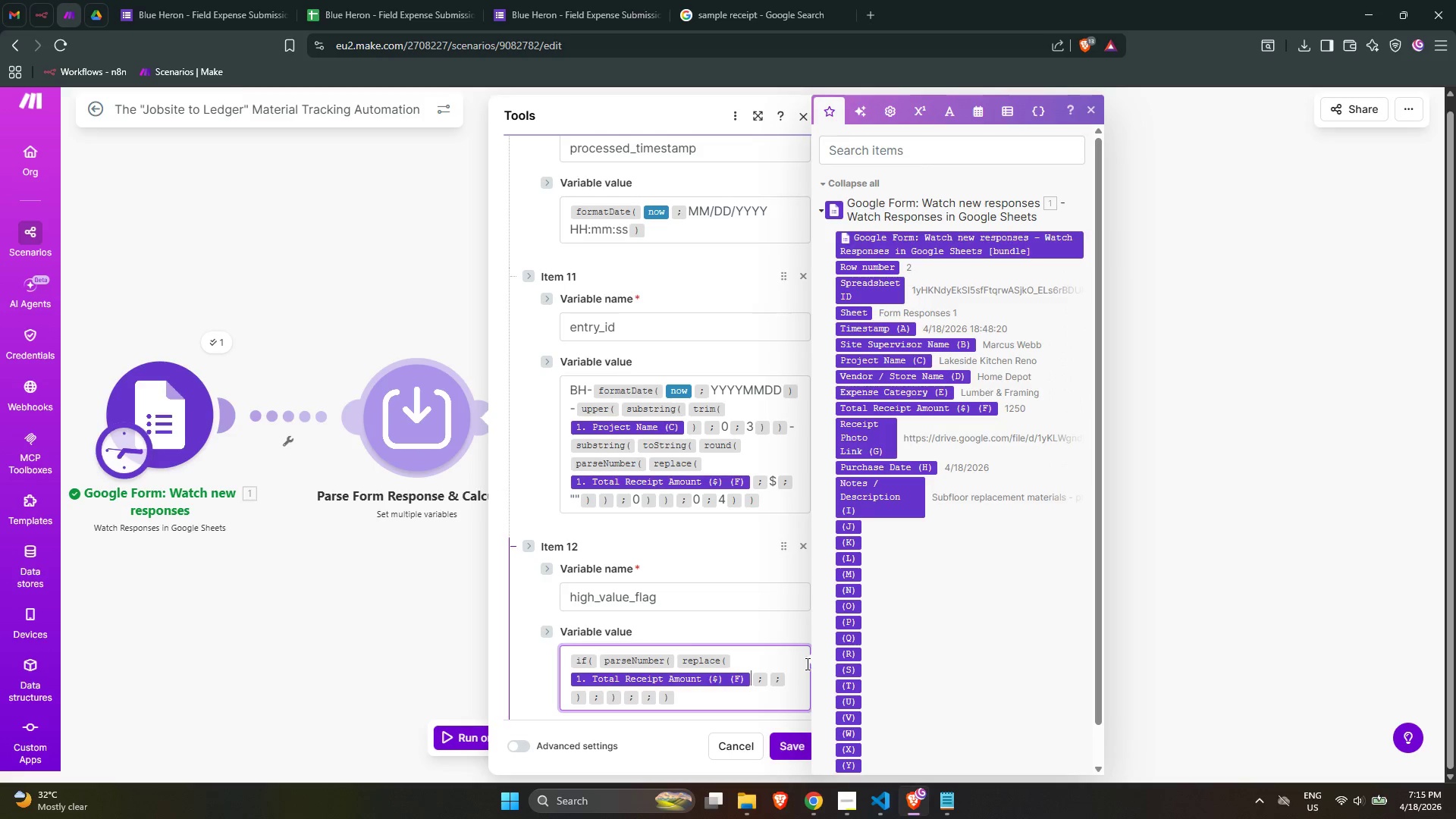 
key(ArrowRight)
 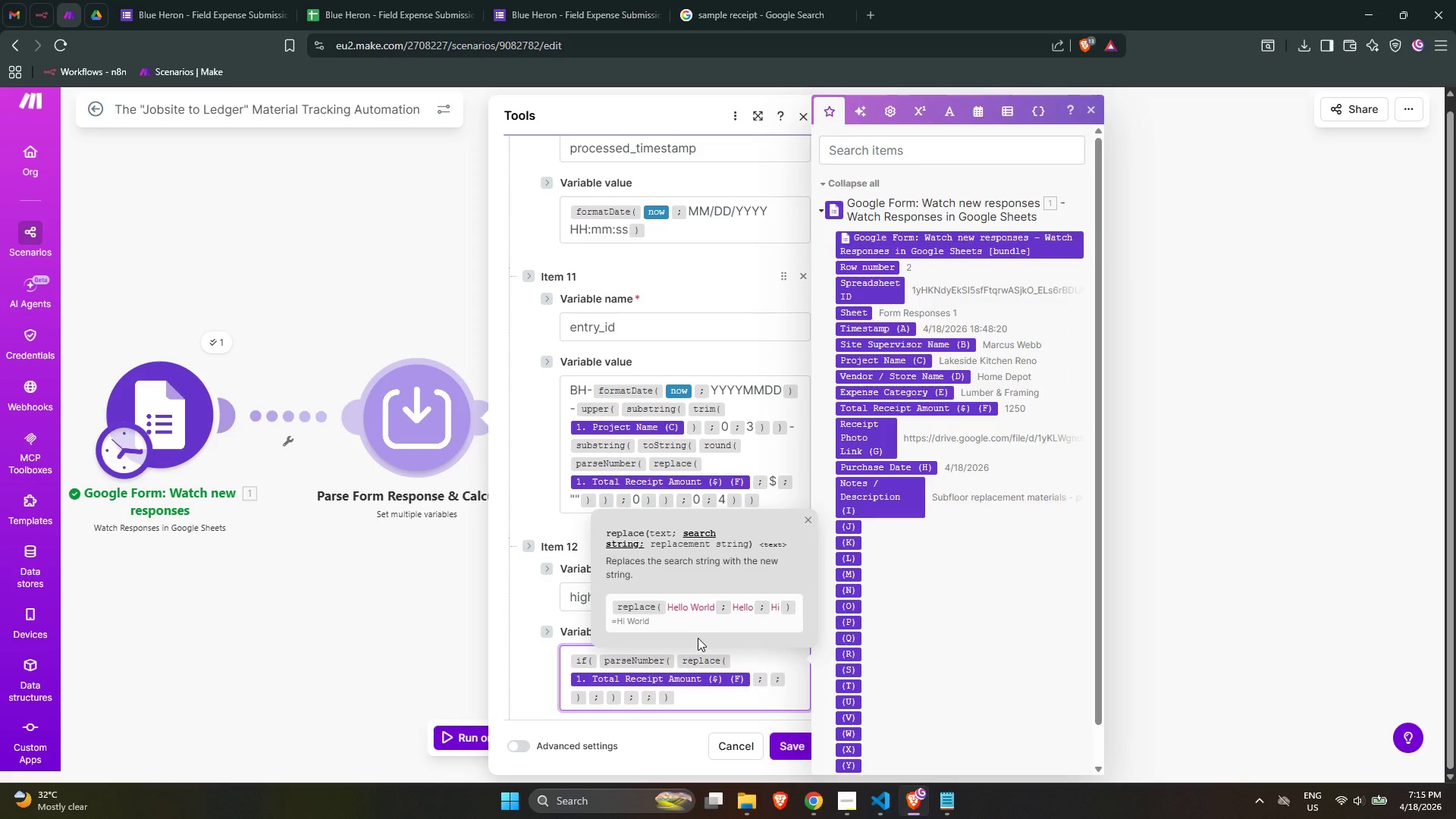 
key(Shift+4)
 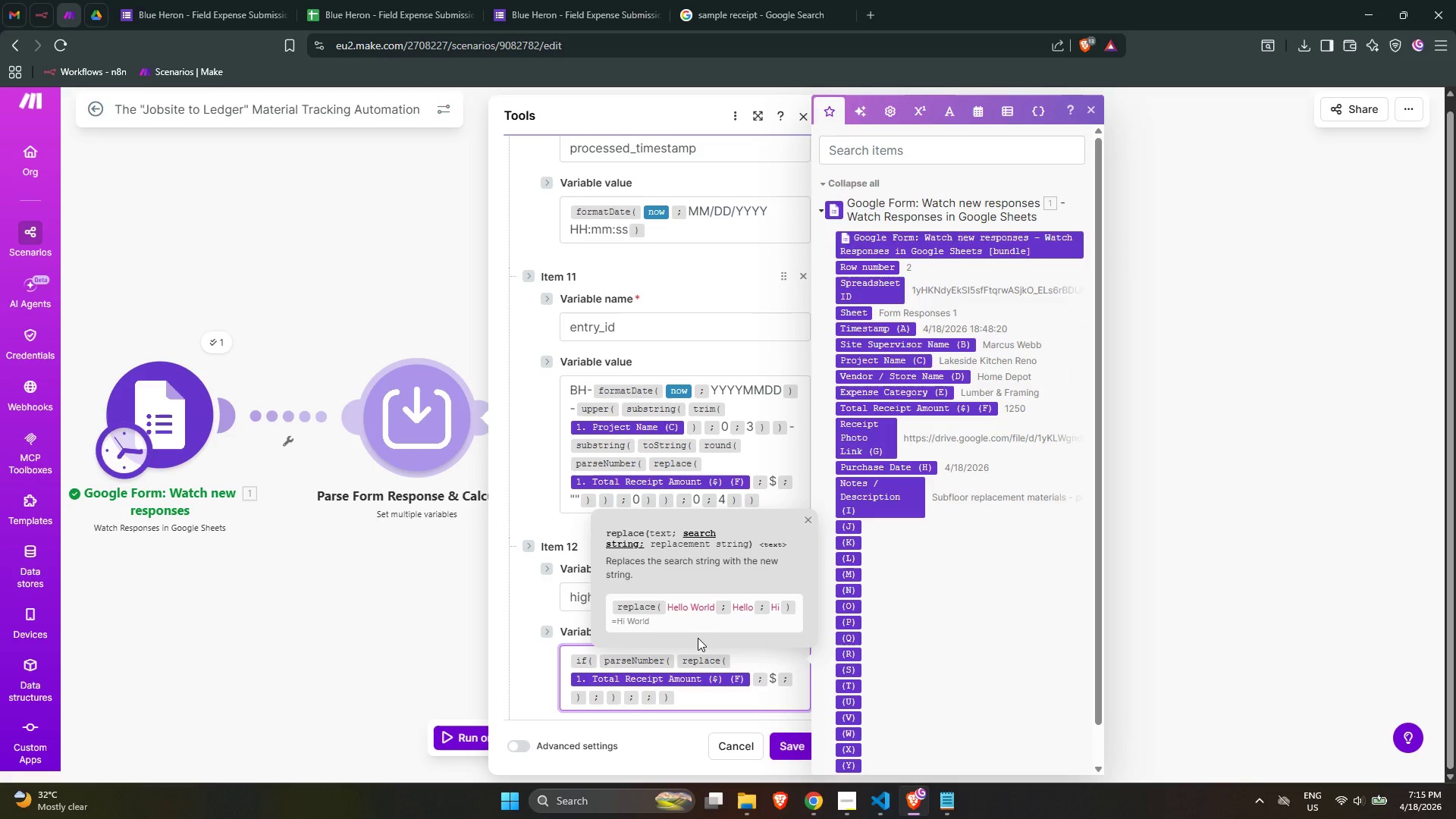 
key(ArrowRight)
 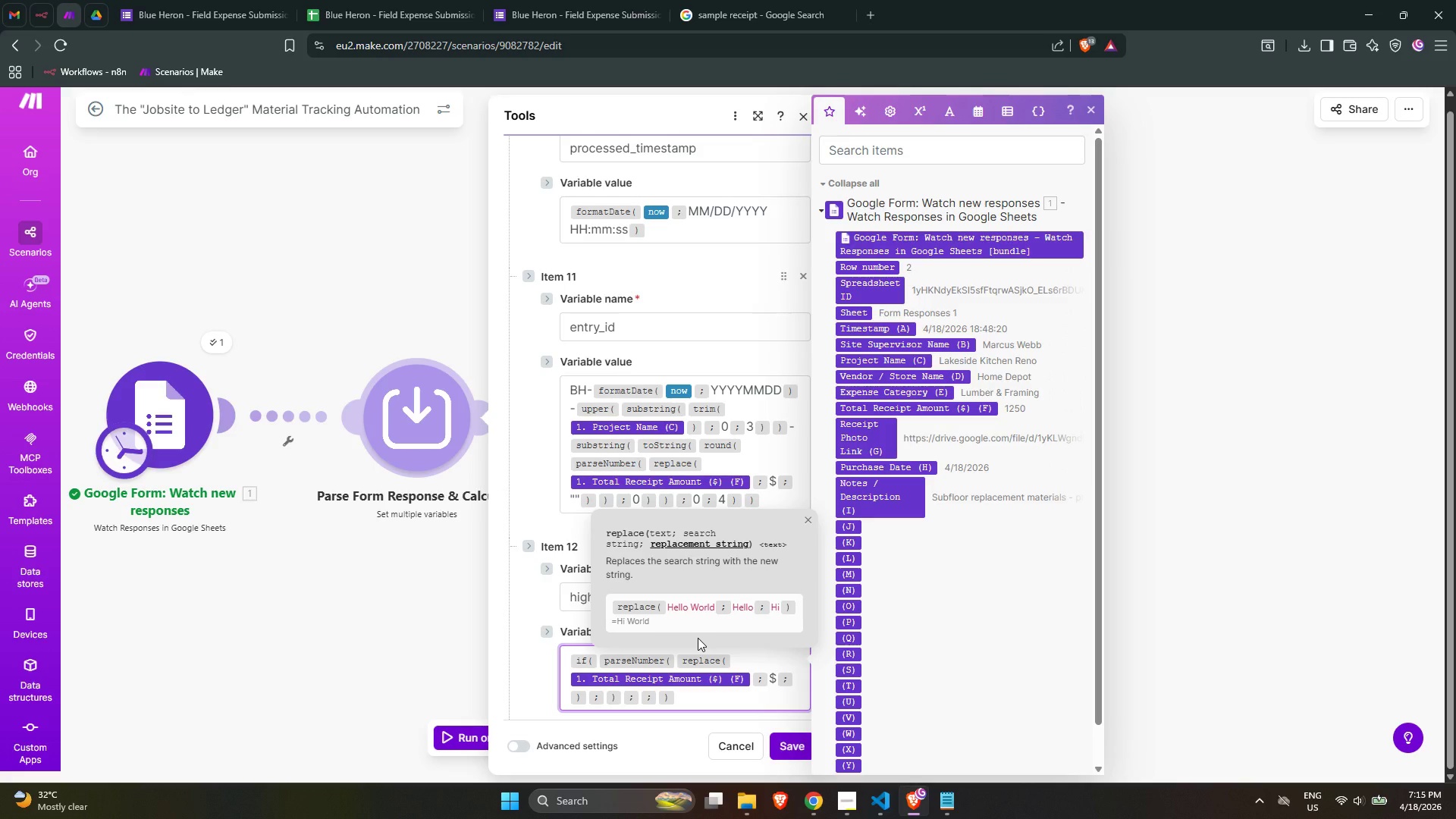 
key(Shift+Quote)
 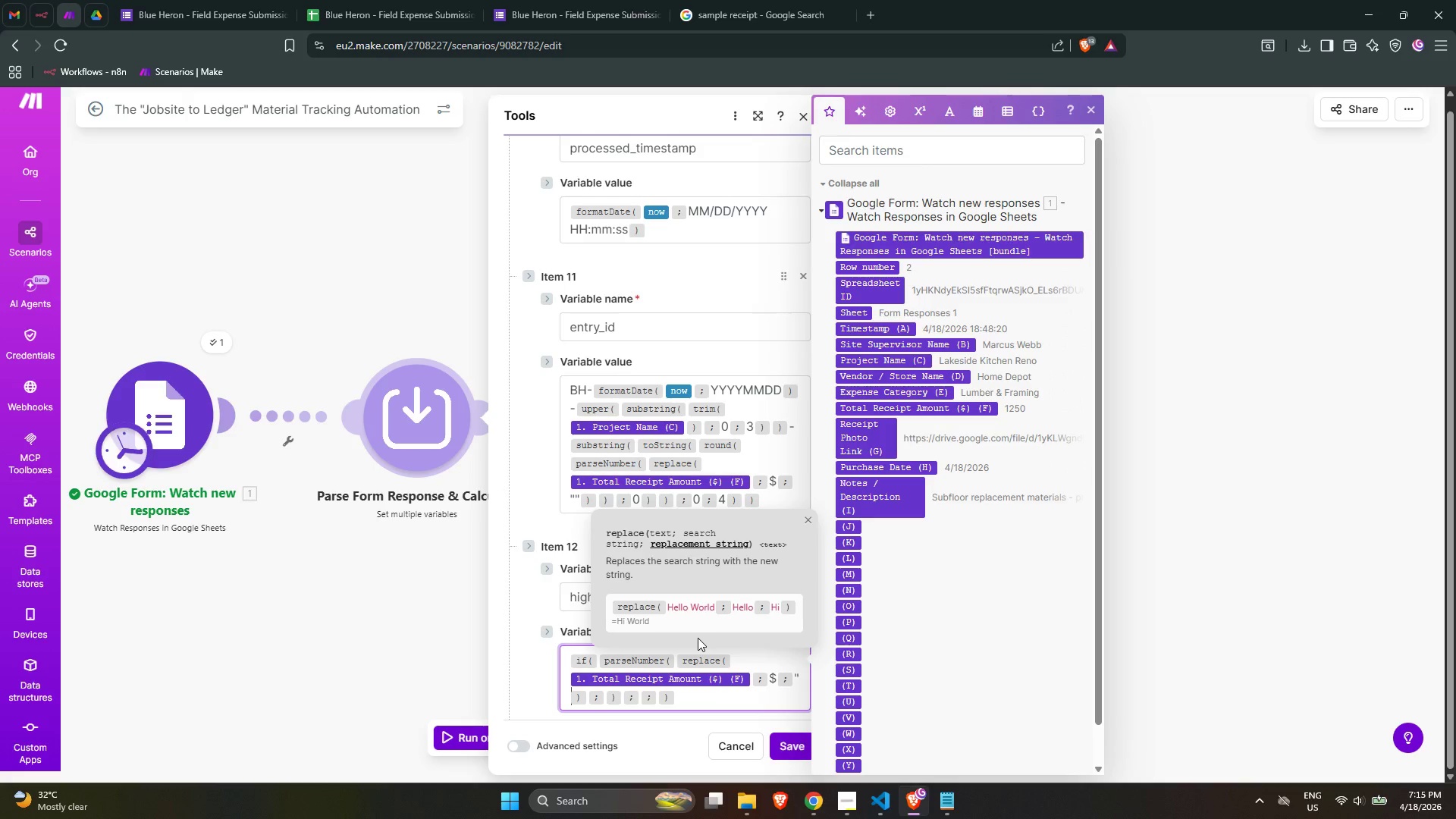 
key(Shift+Quote)
 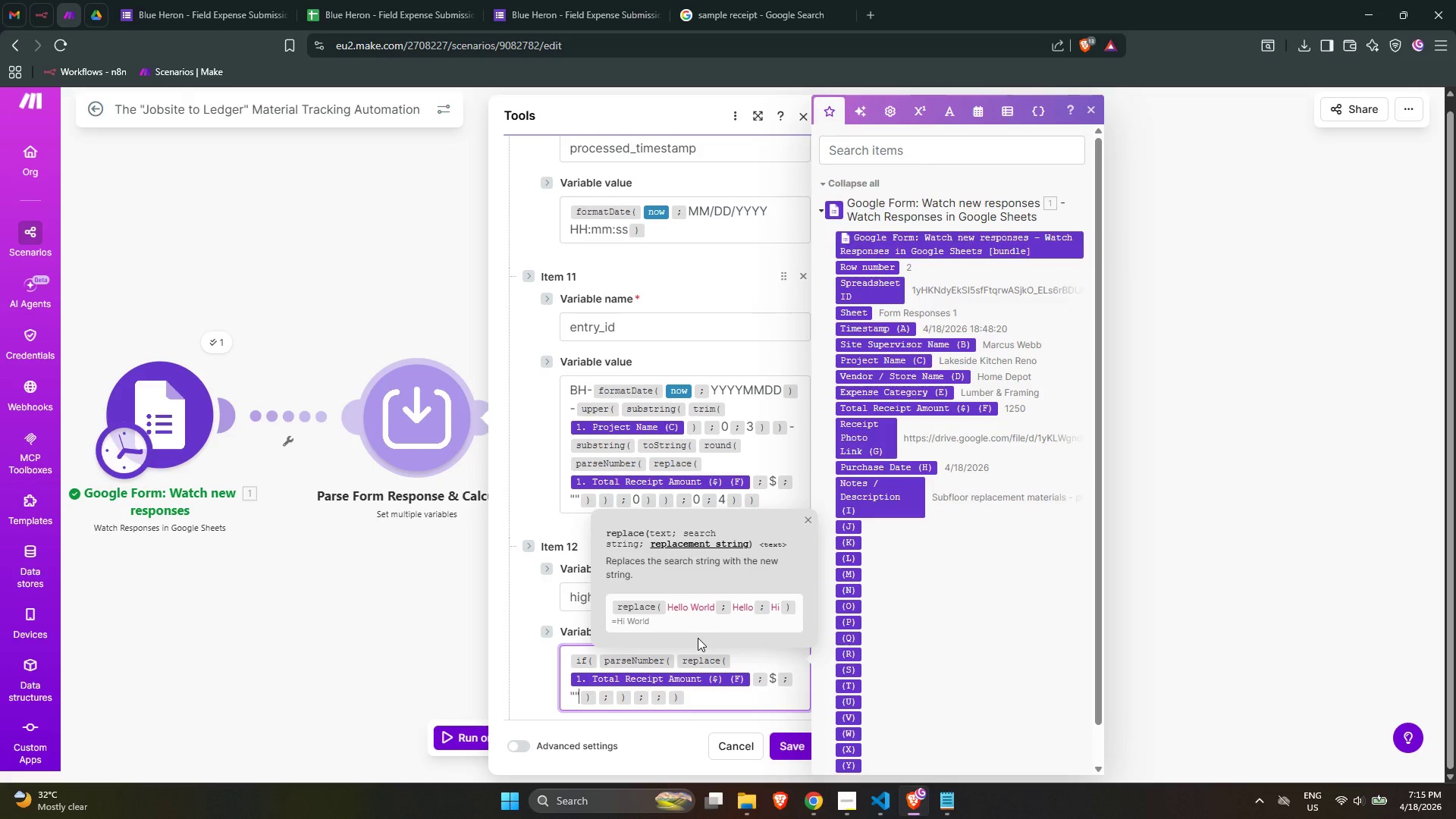 
key(ArrowRight)
 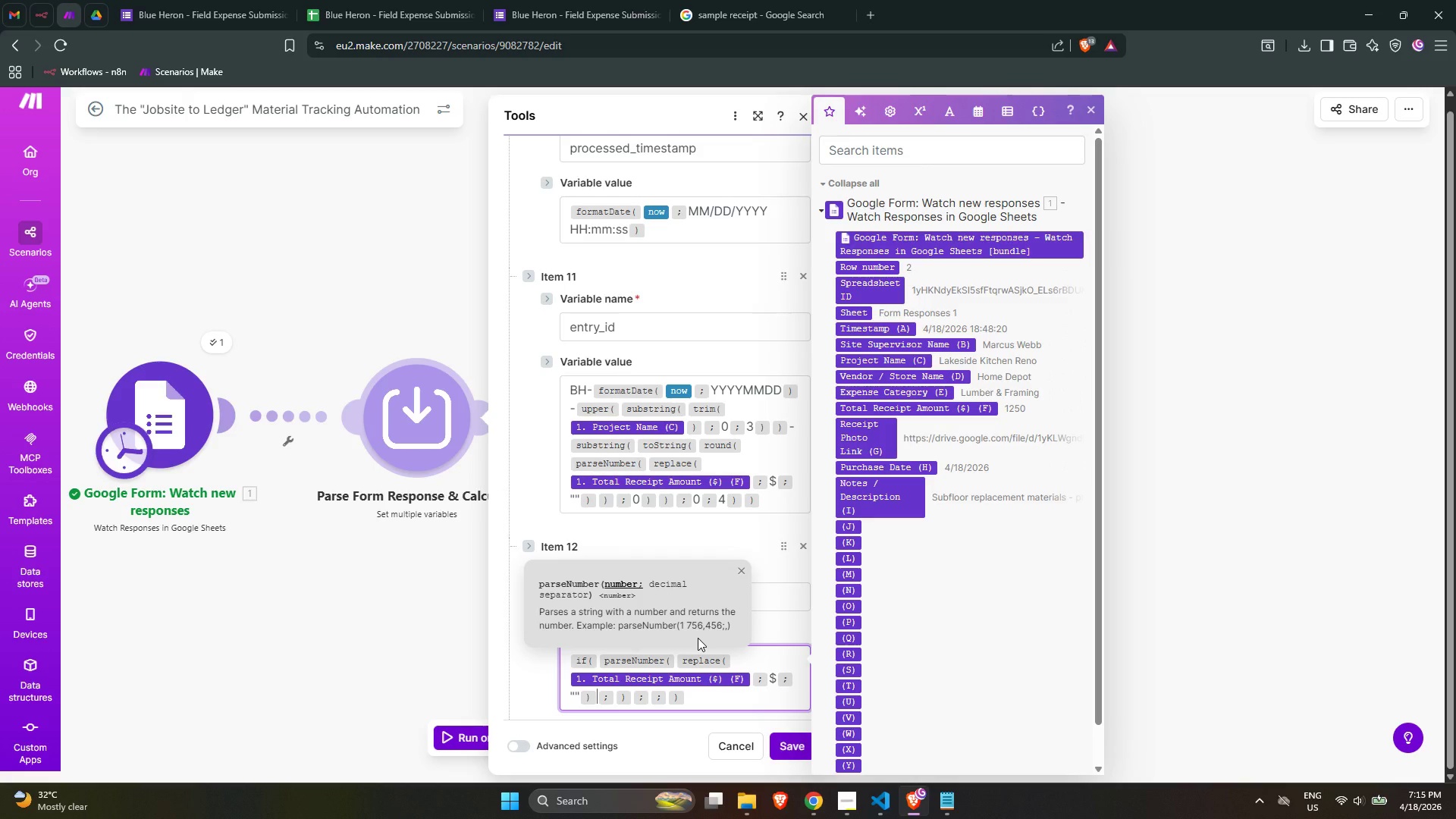 
key(ArrowRight)
 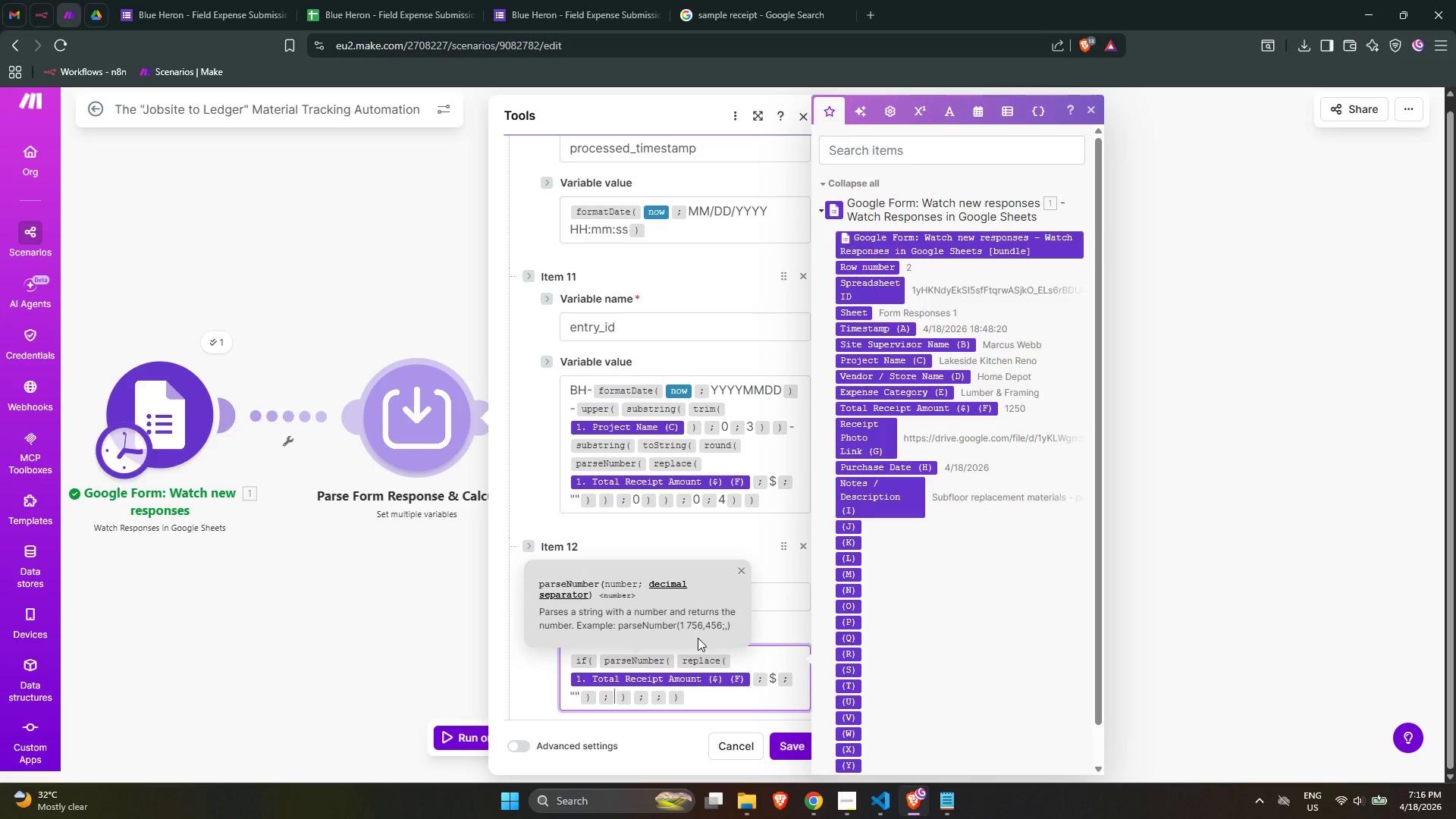 
key(Backspace)
 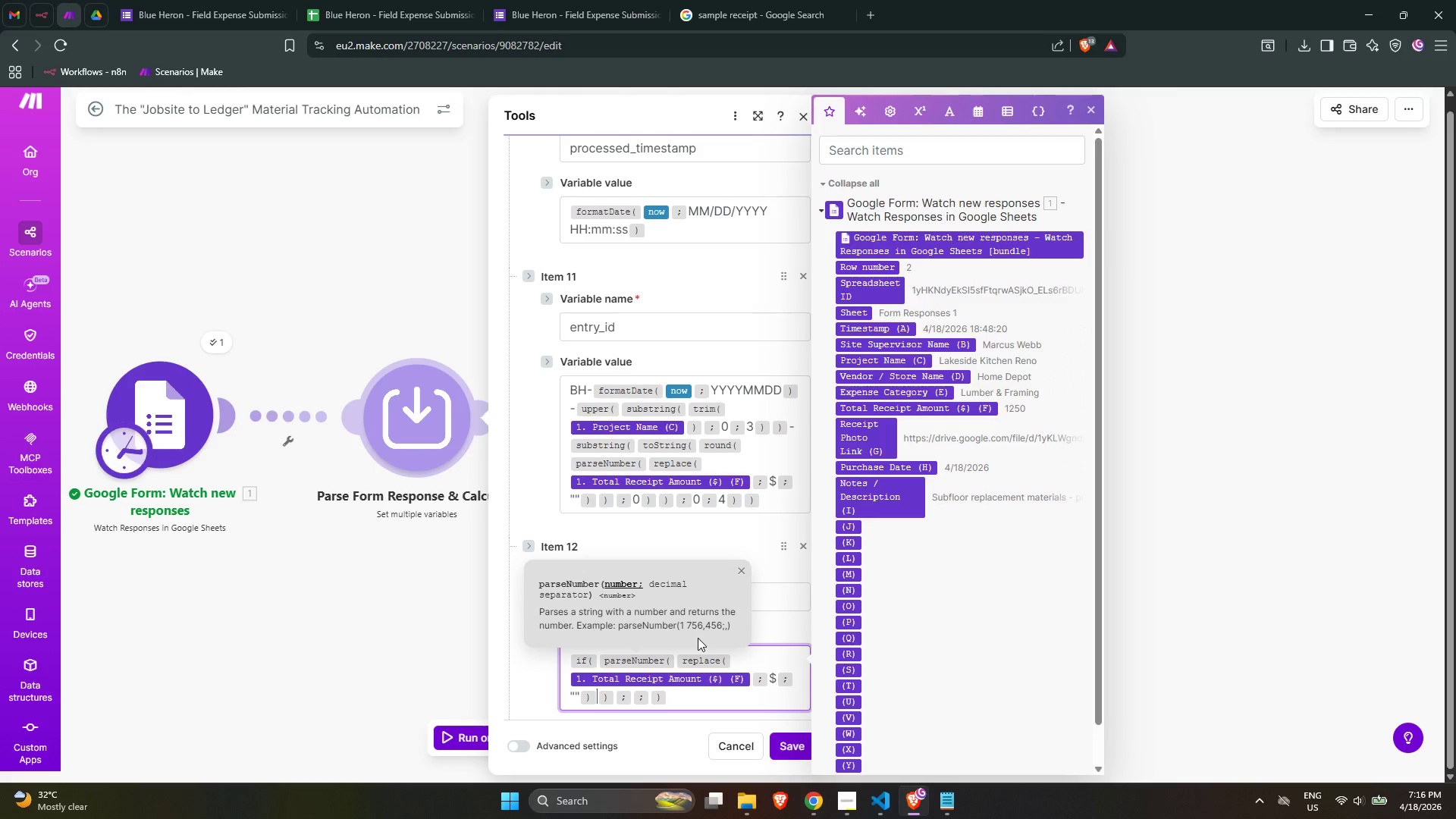 
key(ArrowRight)
 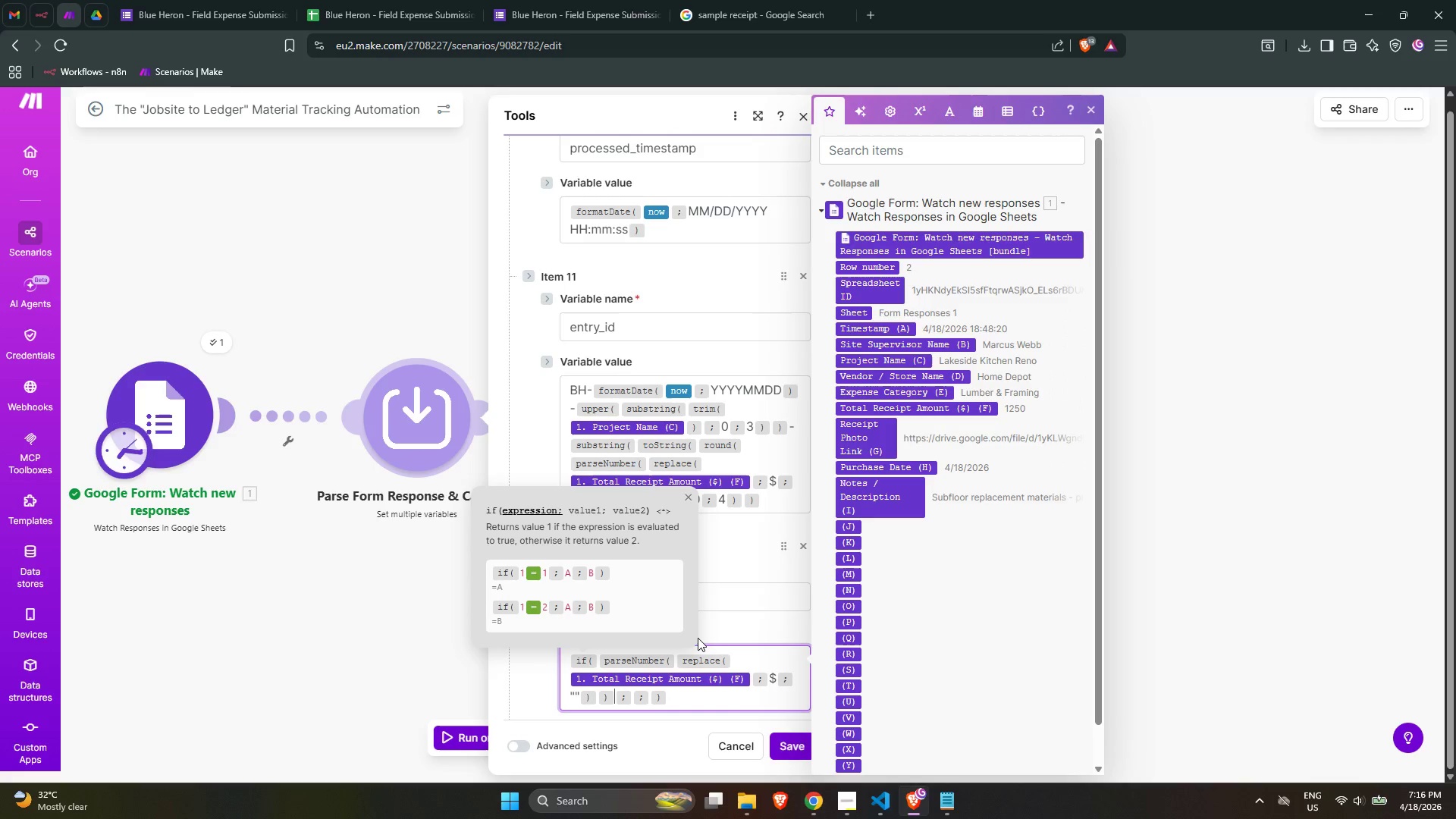 
key(ArrowRight)
 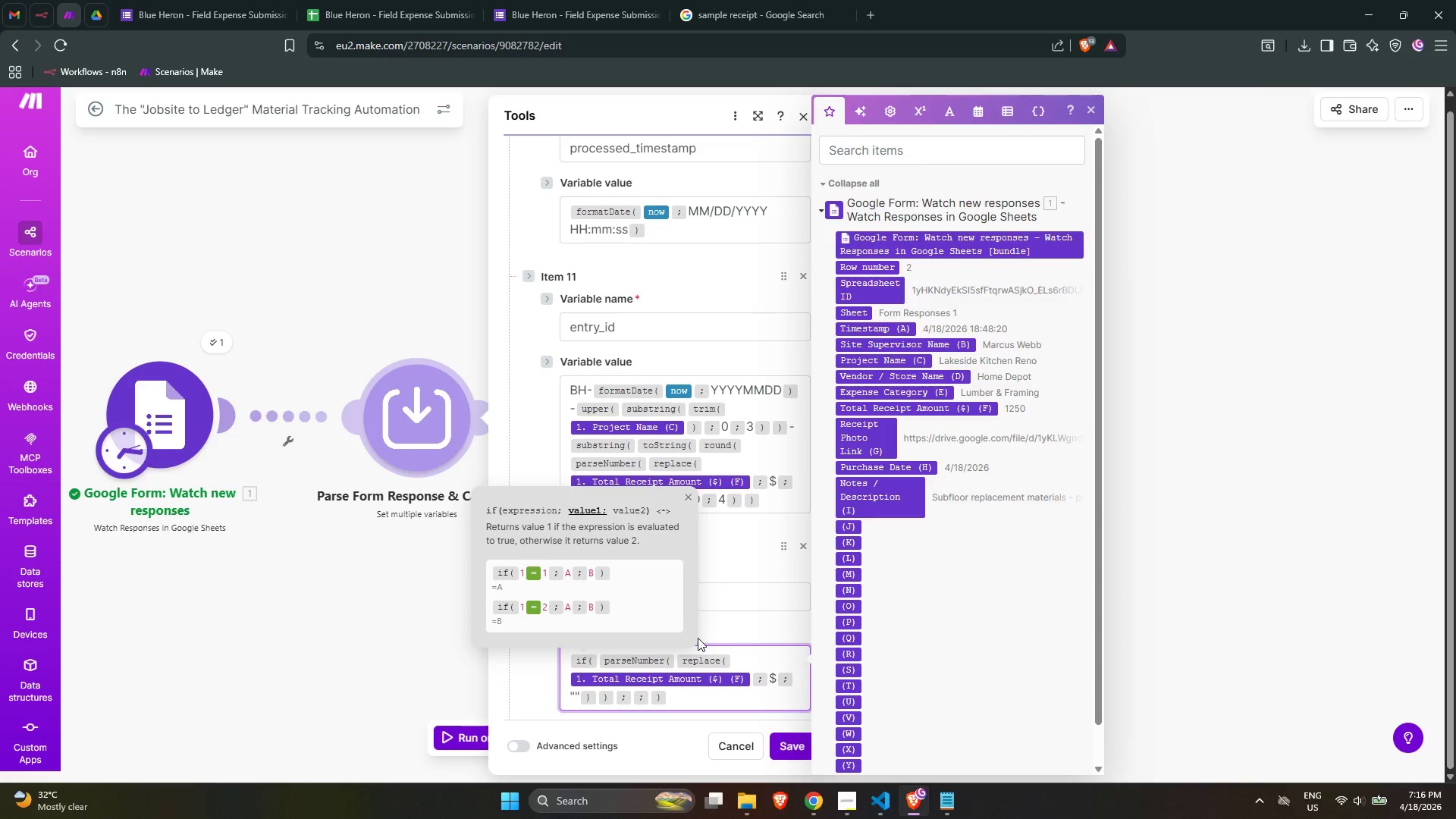 
key(ArrowLeft)
 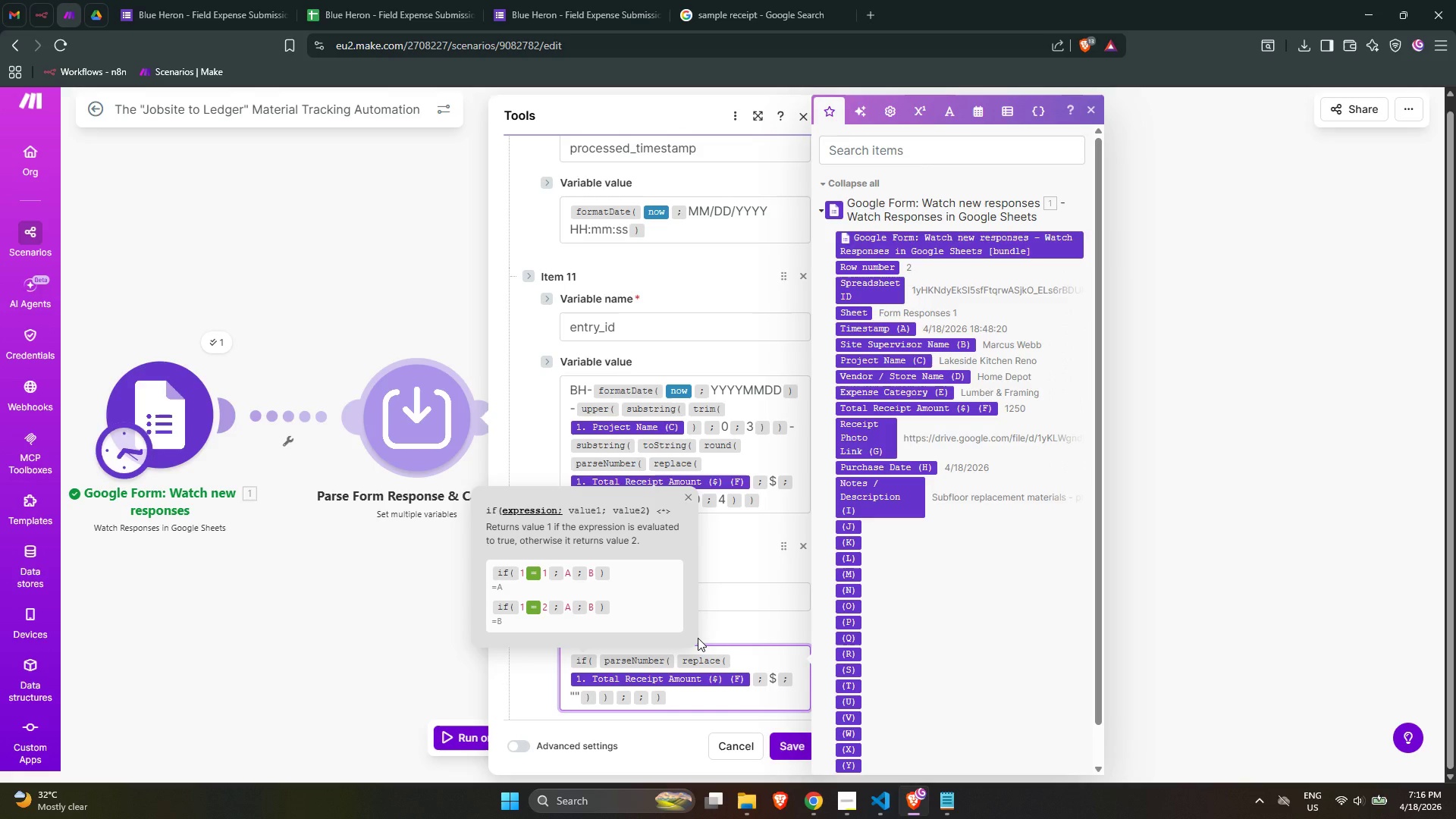 
wait(13.09)
 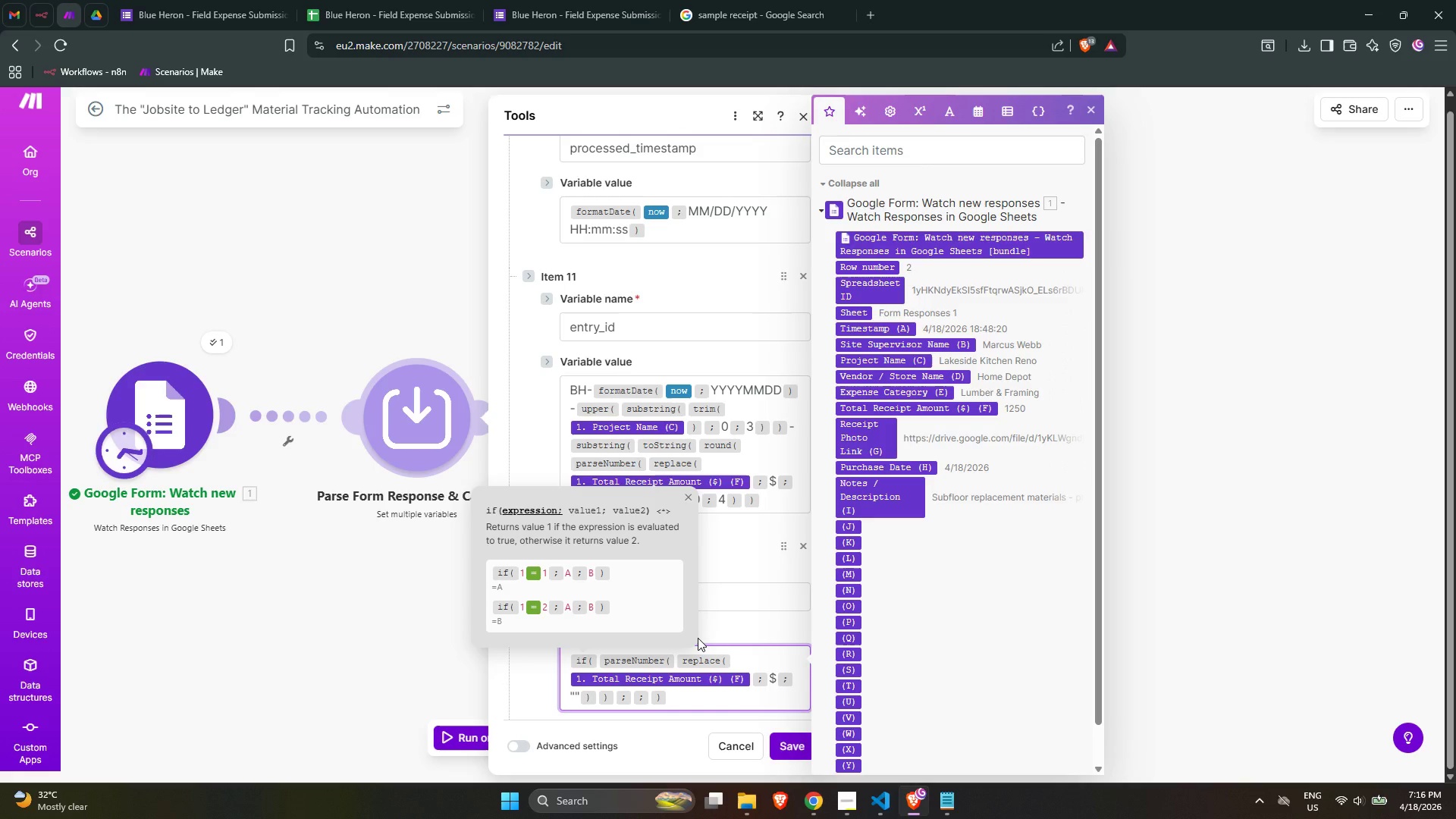 
key(Slash)
 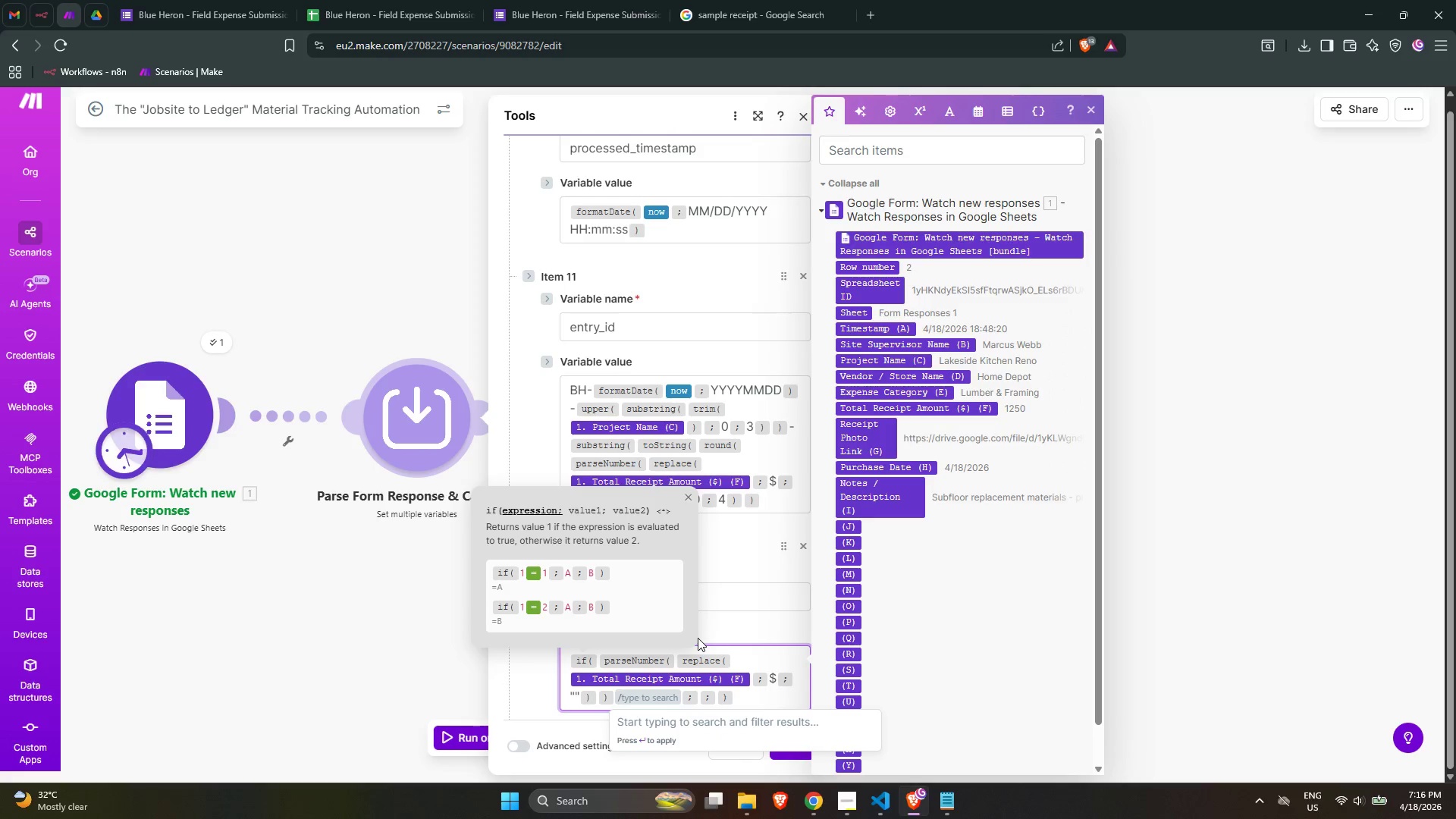 
key(Shift+Period)
 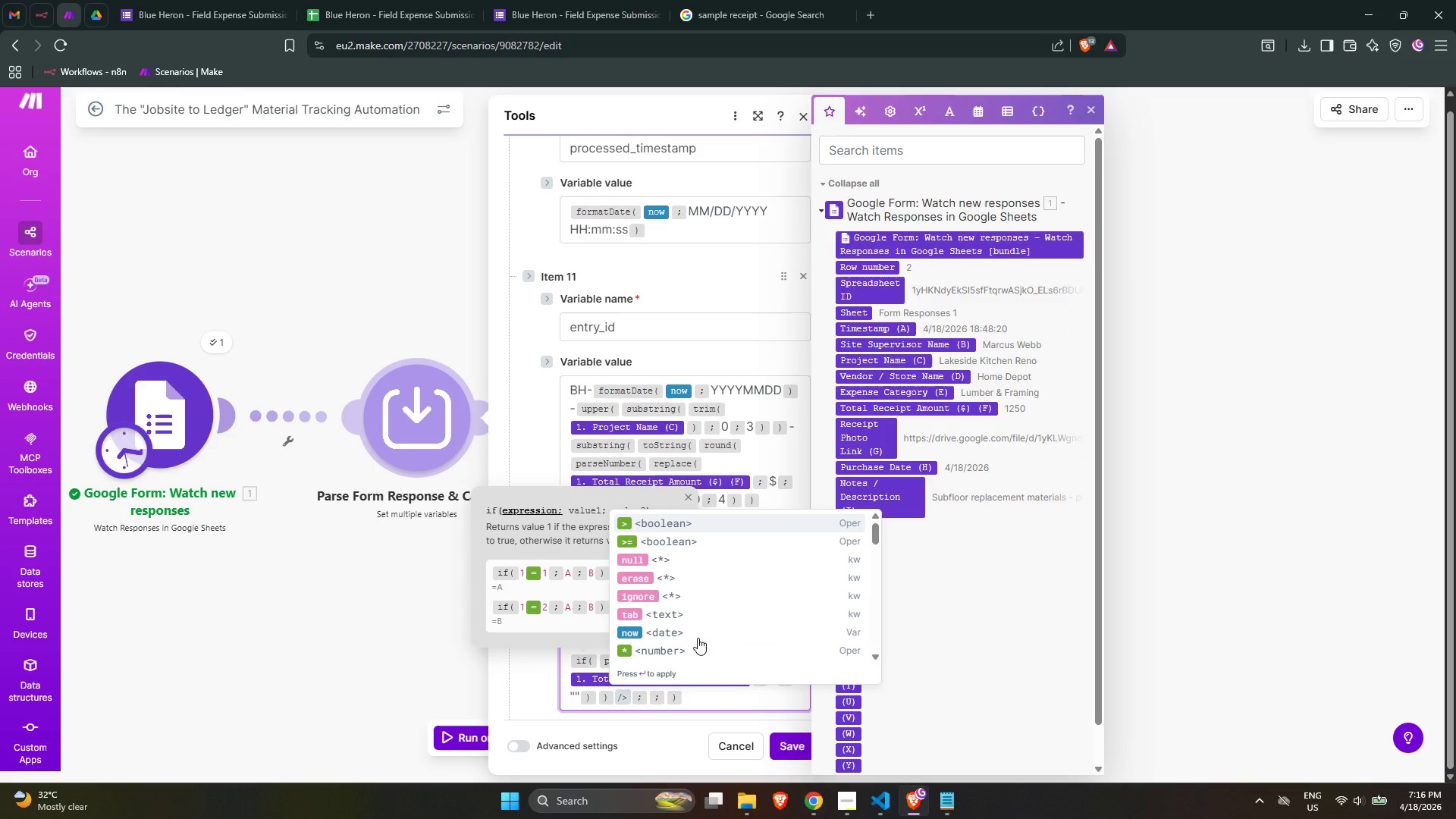 
key(Enter)
 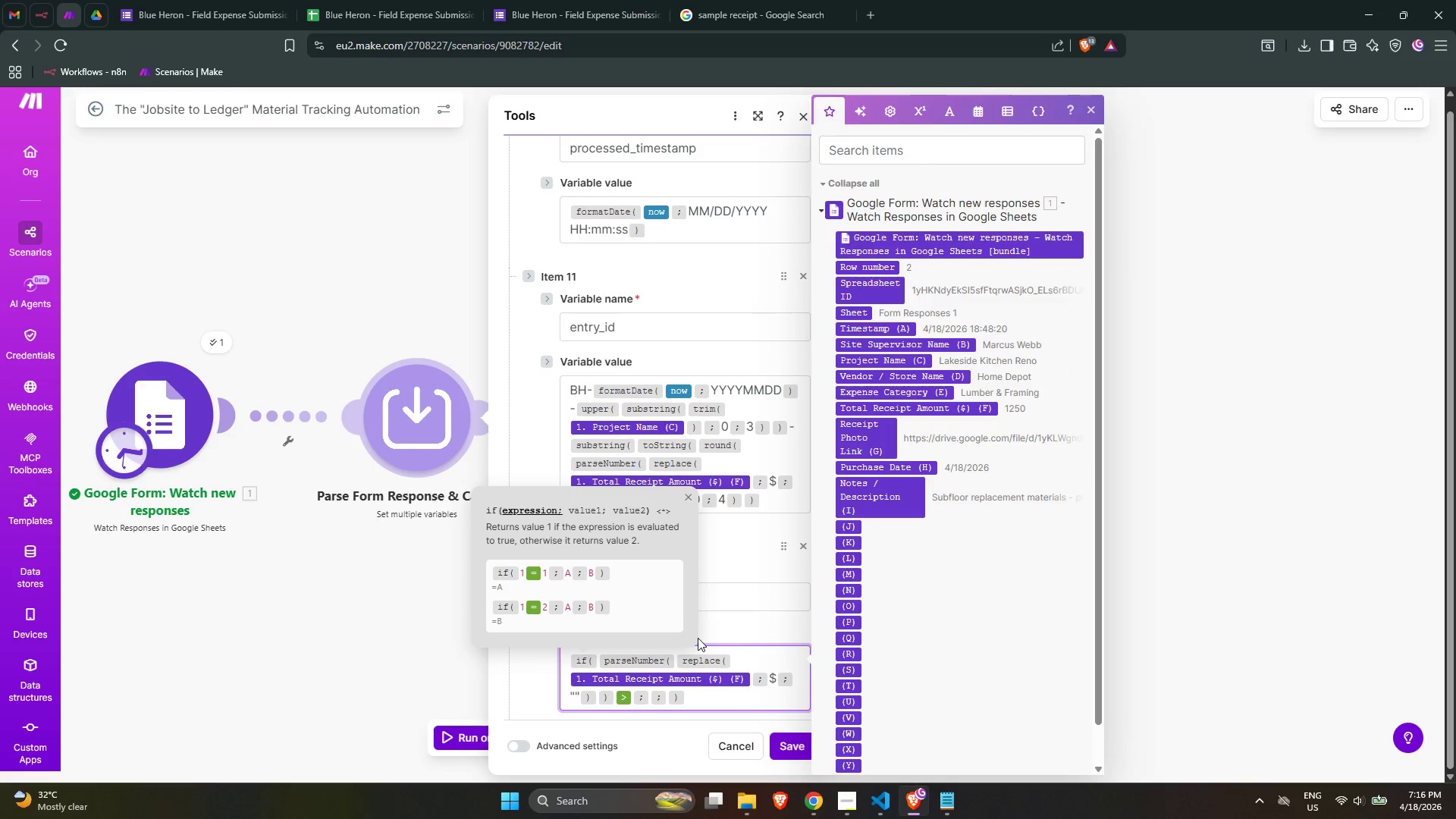 
key(Numpad5)
 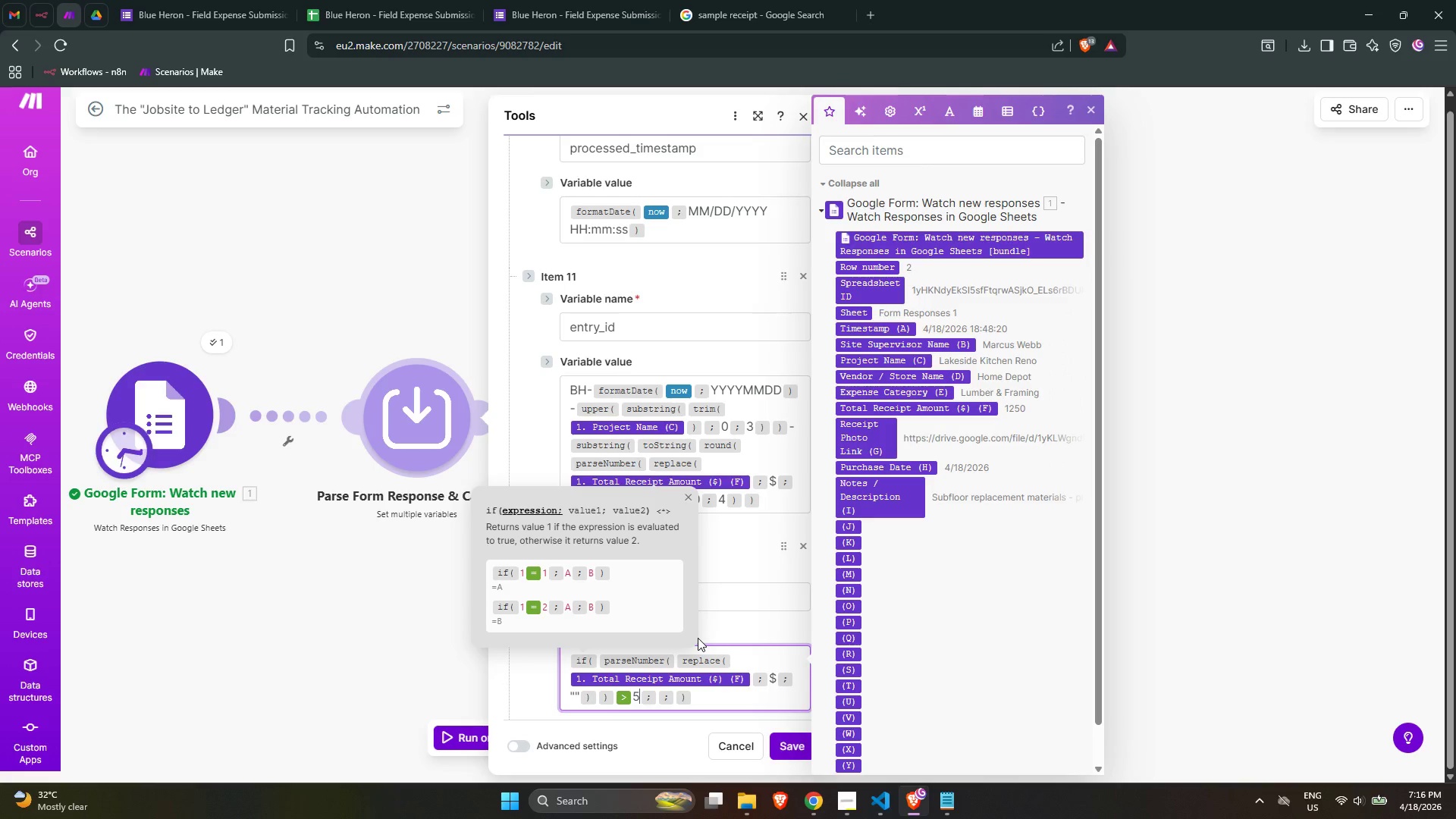 
key(Numpad0)
 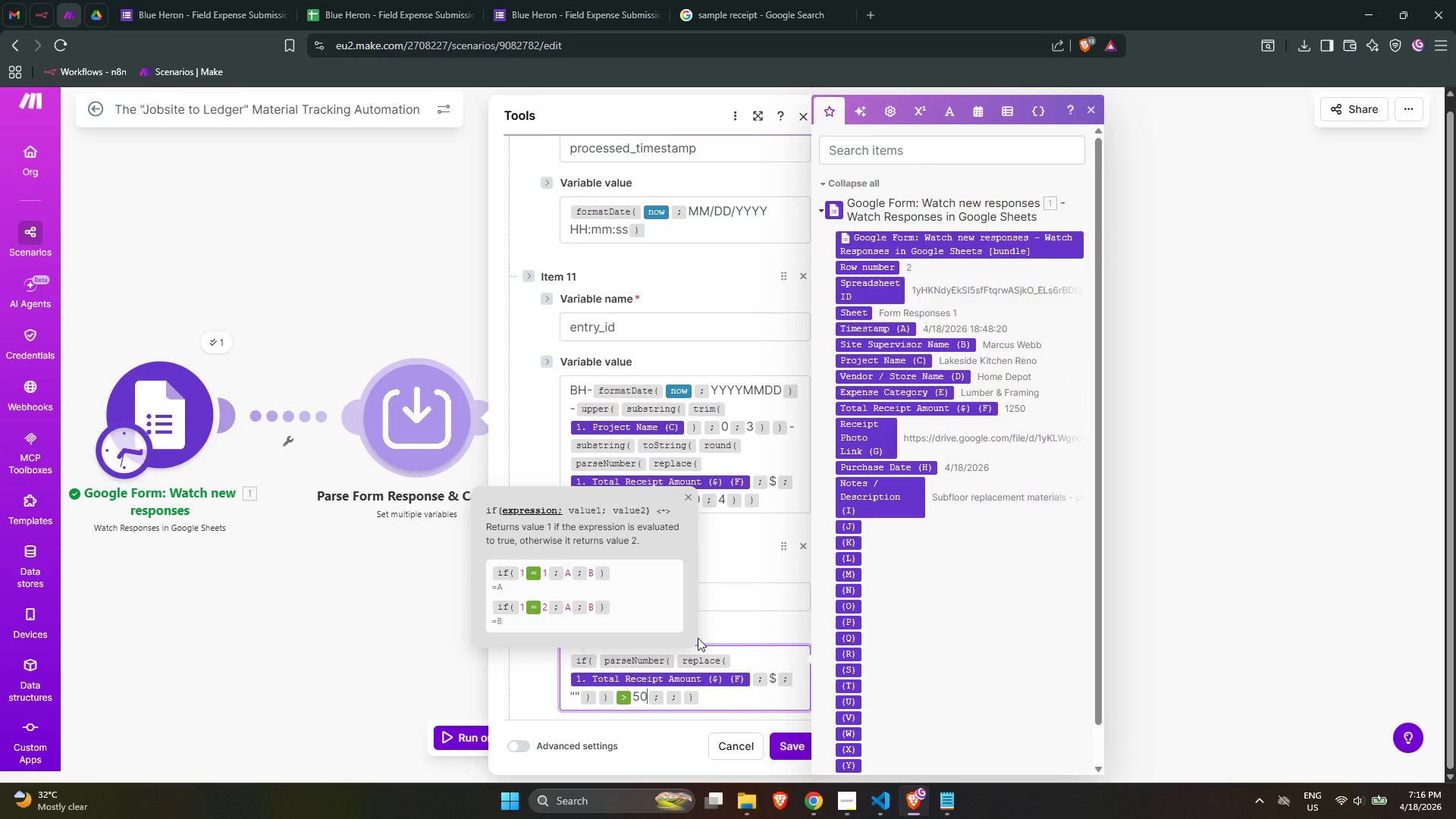 
key(Numpad0)
 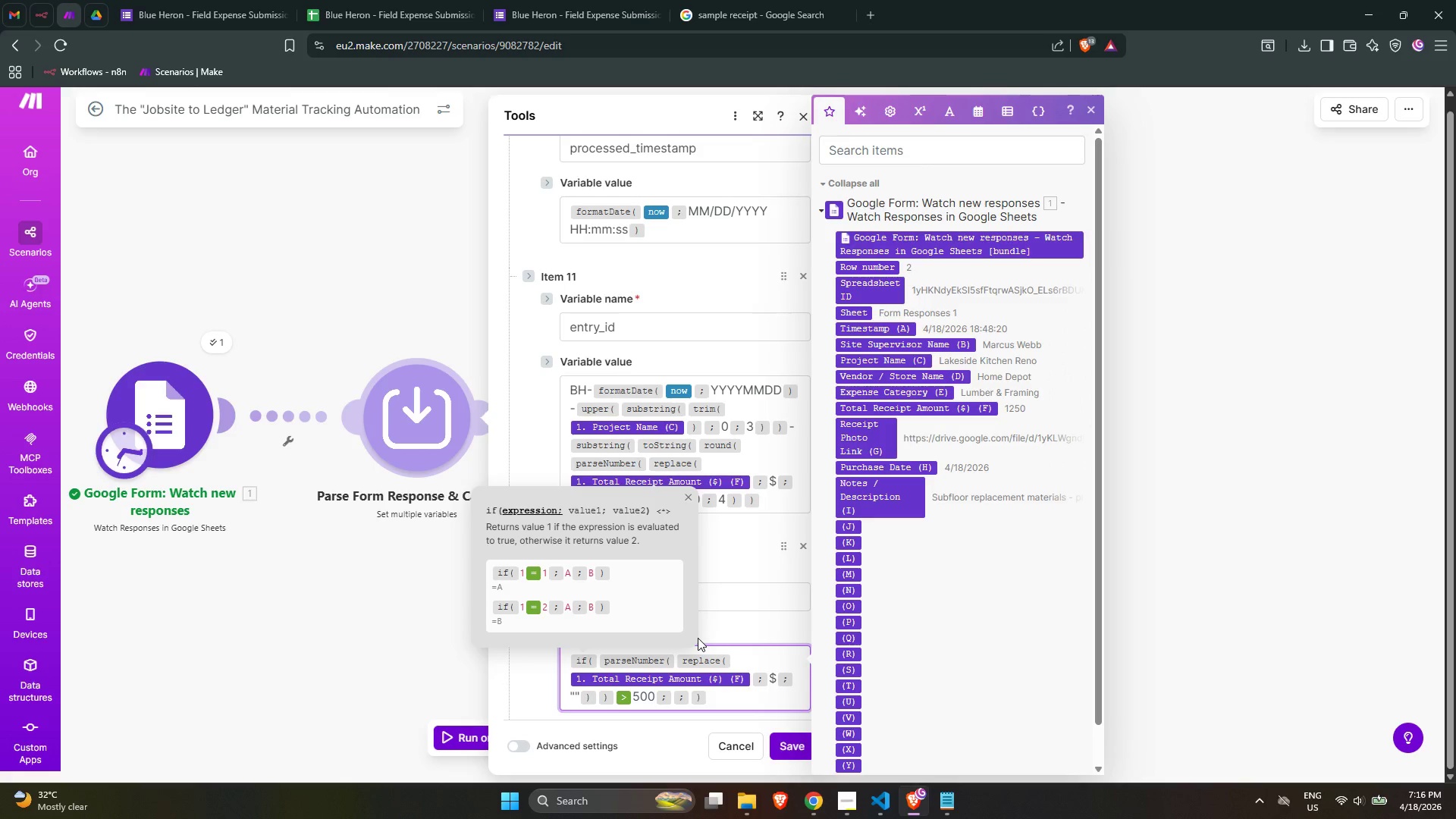 
key(Shift+ShiftRight)
 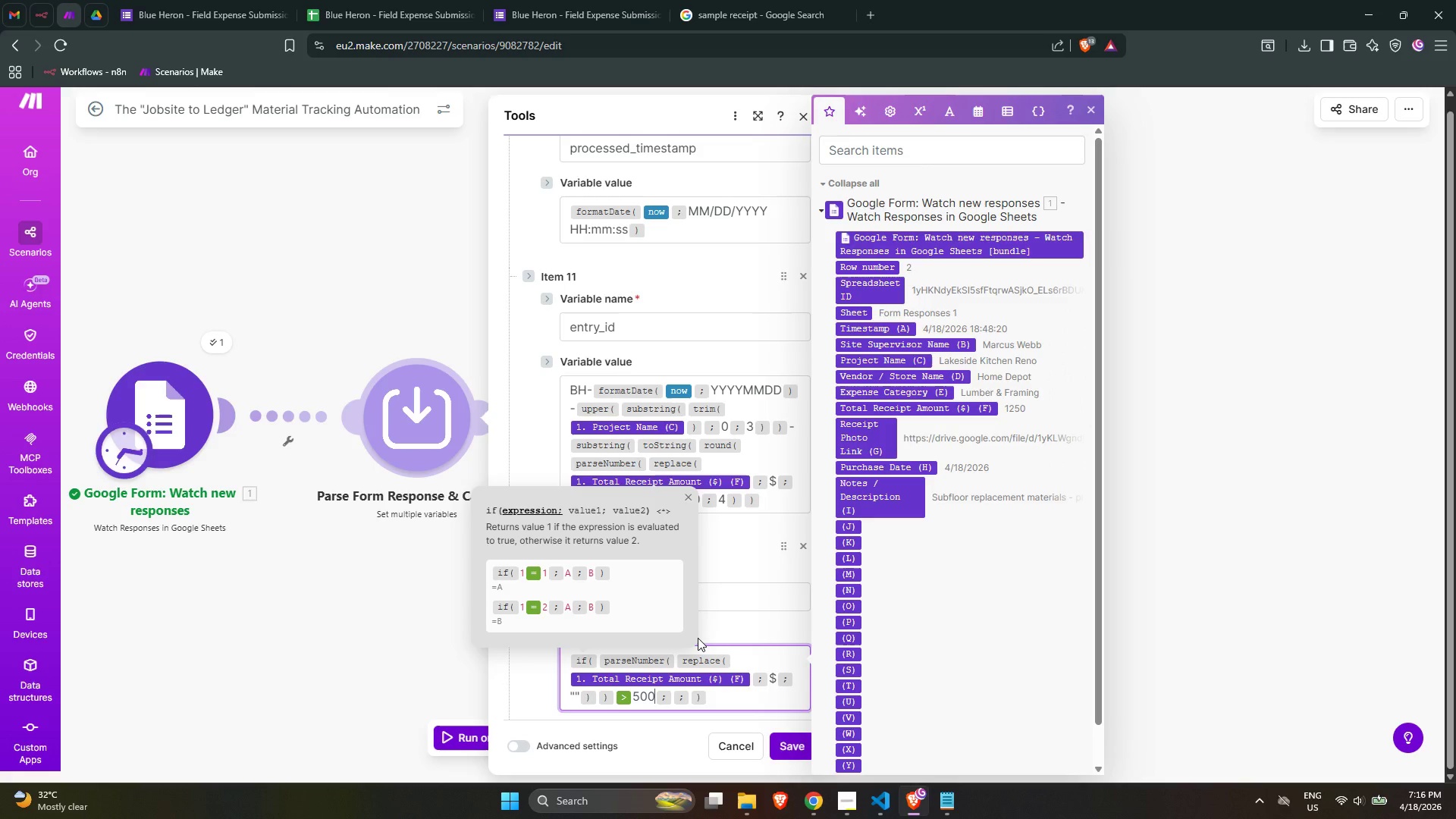 
key(Shift+ShiftRight)
 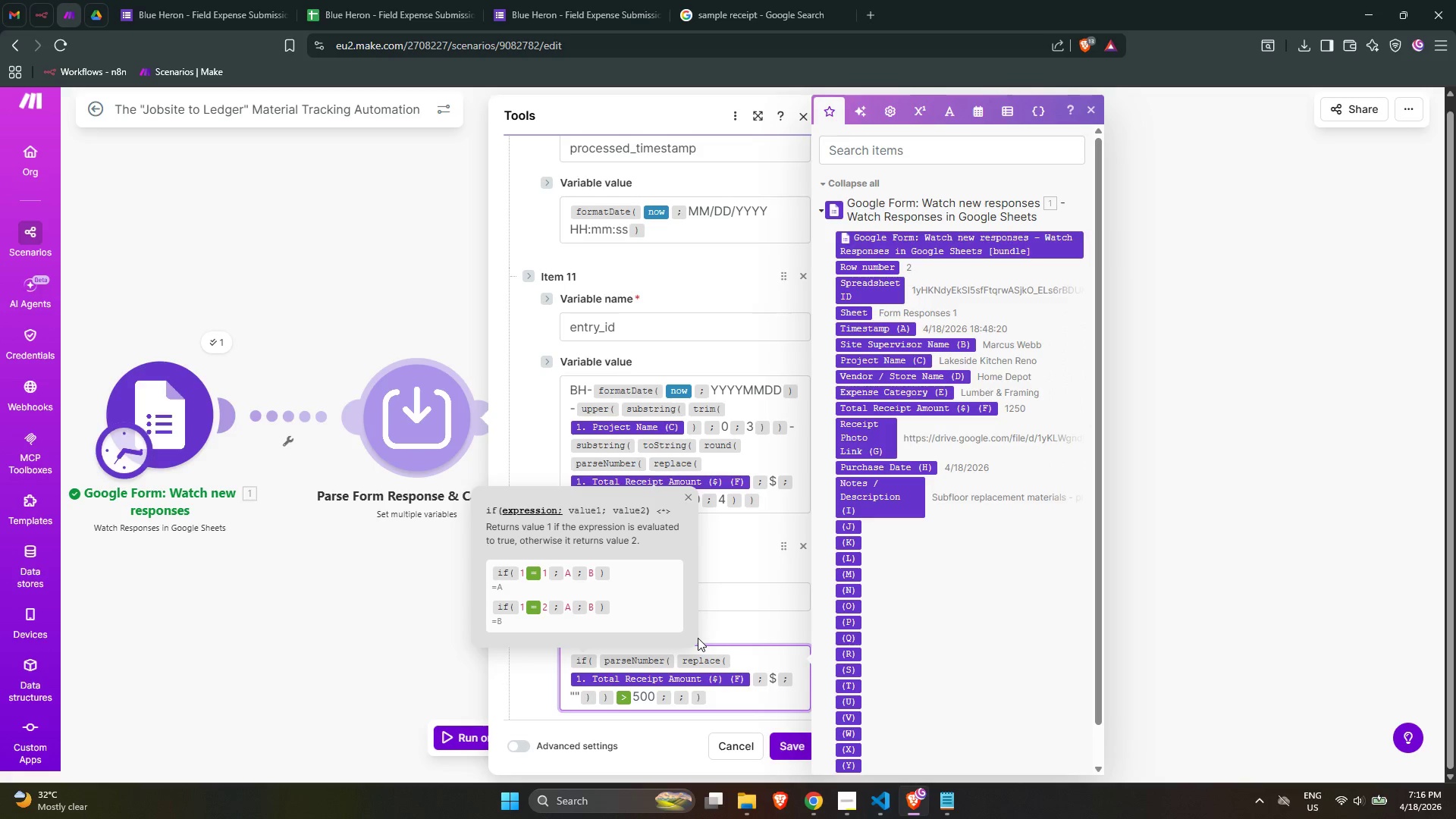 
key(ArrowRight)
 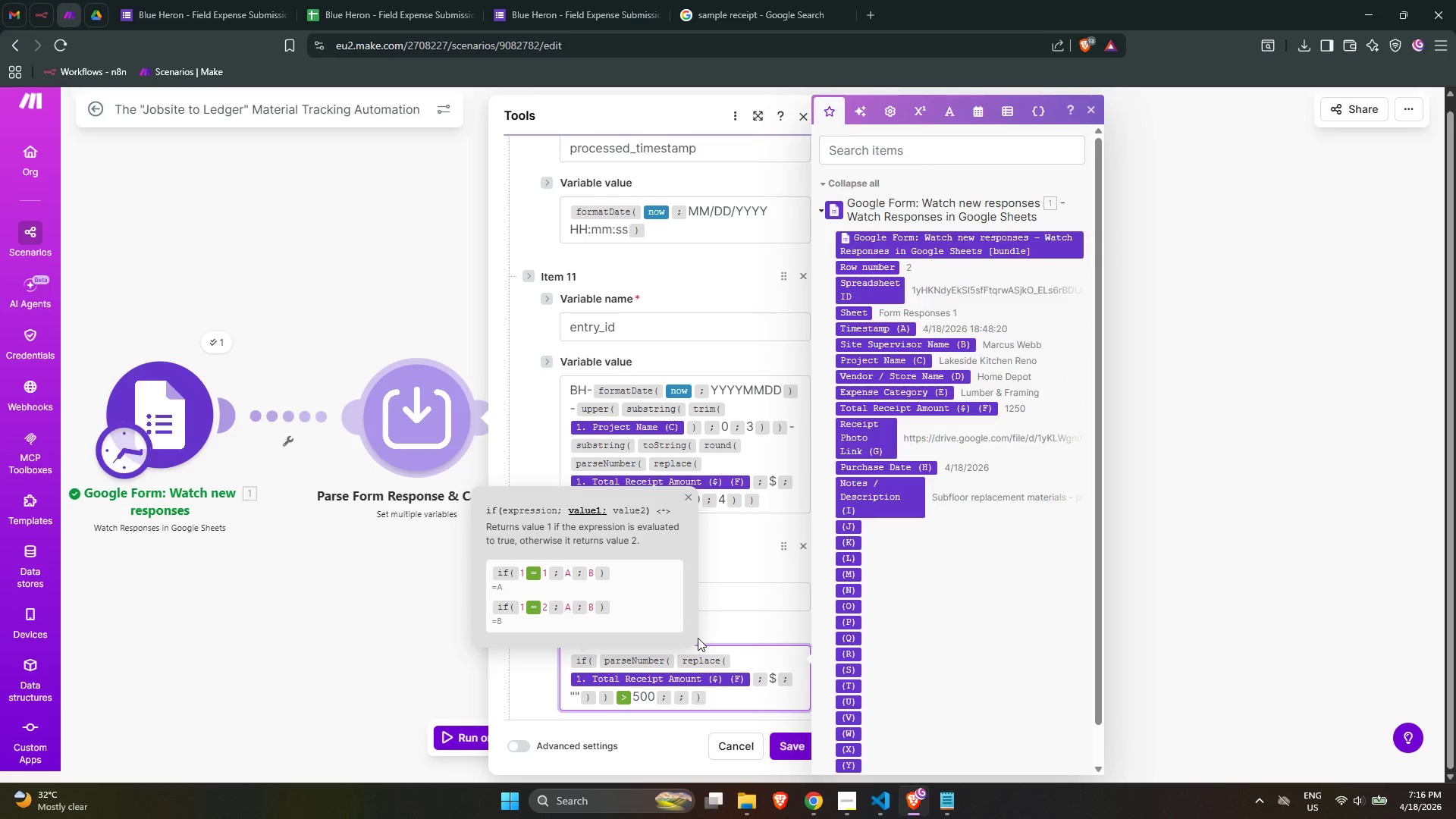 
type(YES)
 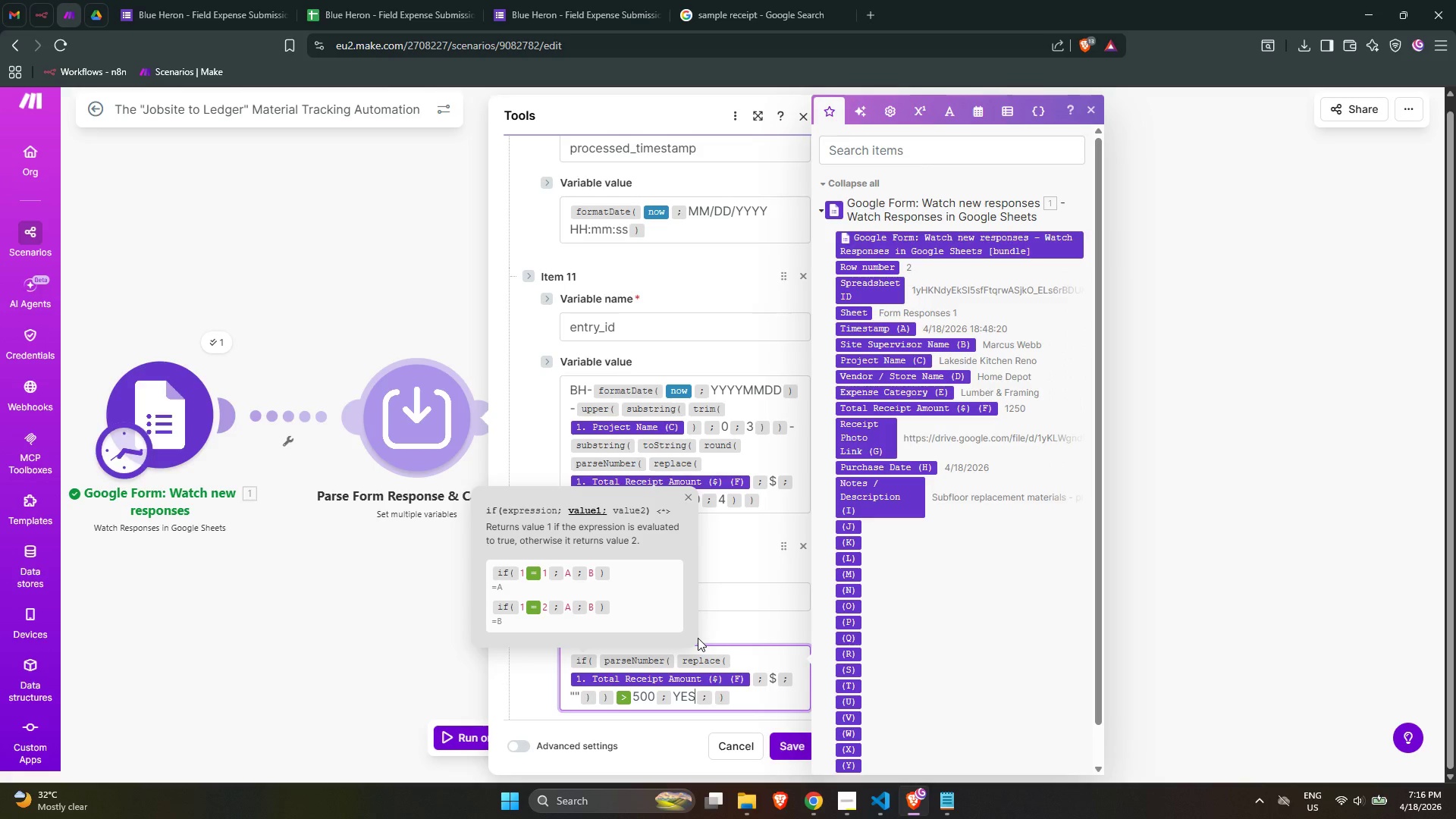 
key(ArrowRight)
 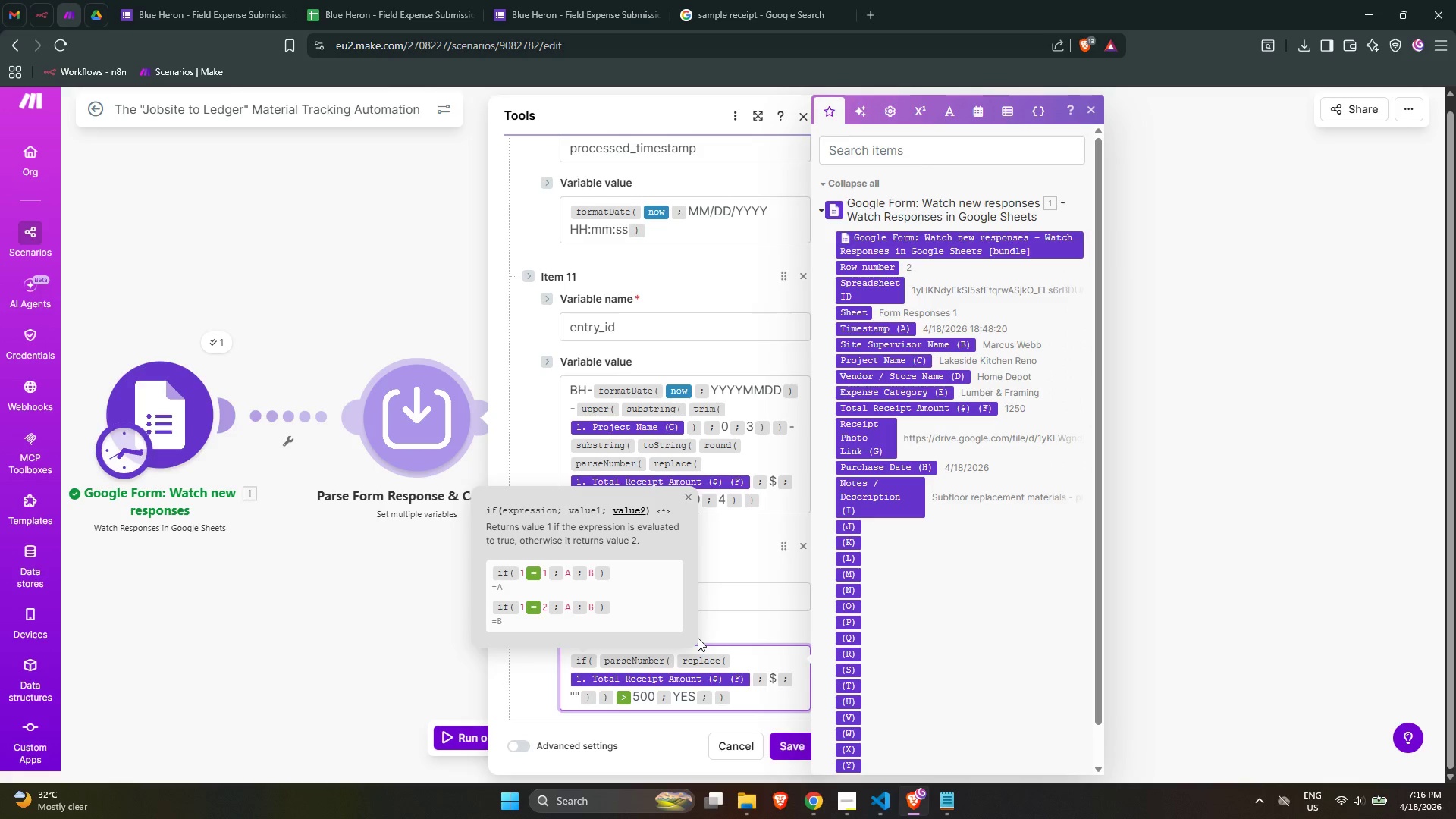 
key(Shift+Quote)
 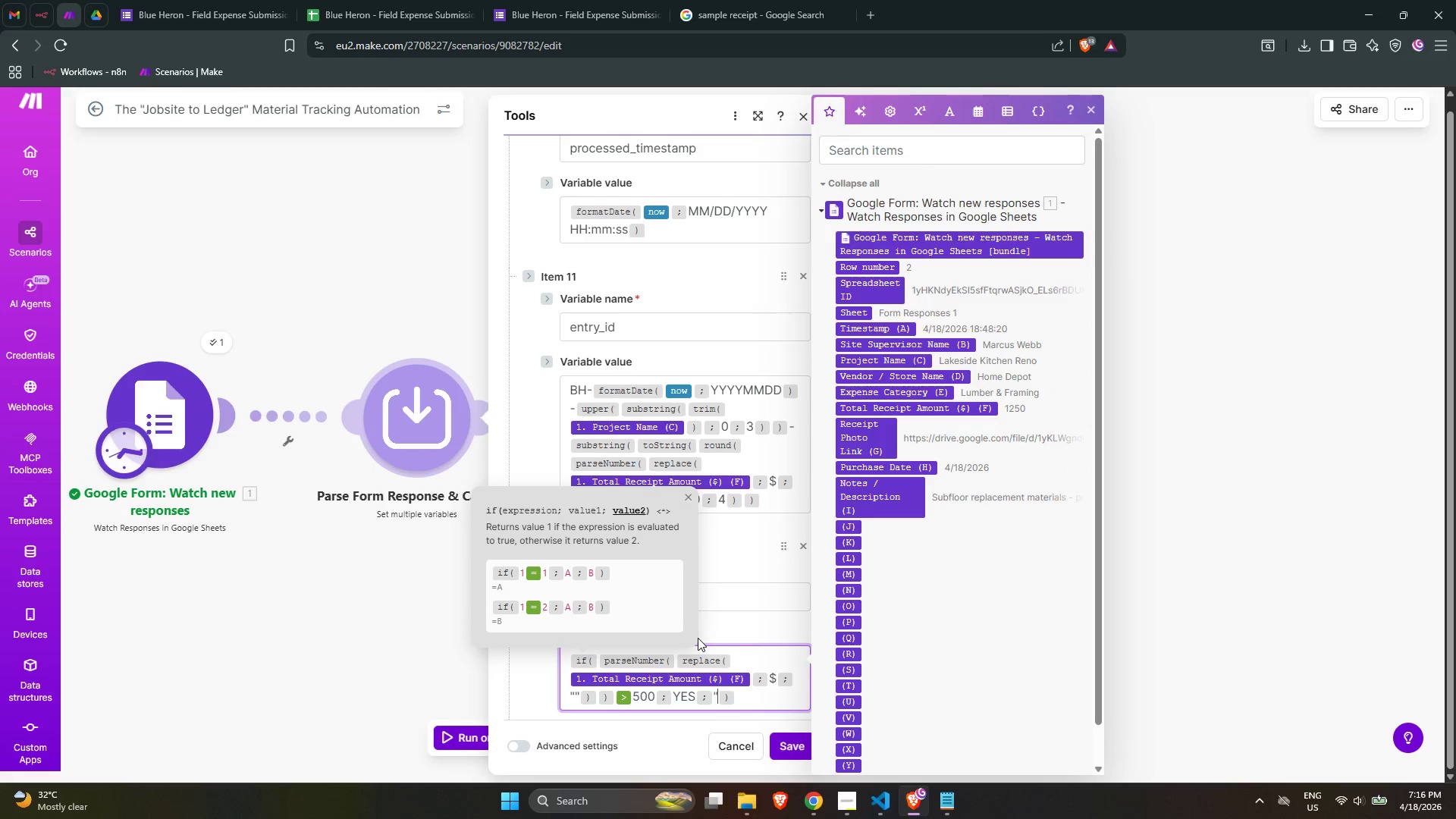 
key(Shift+Quote)
 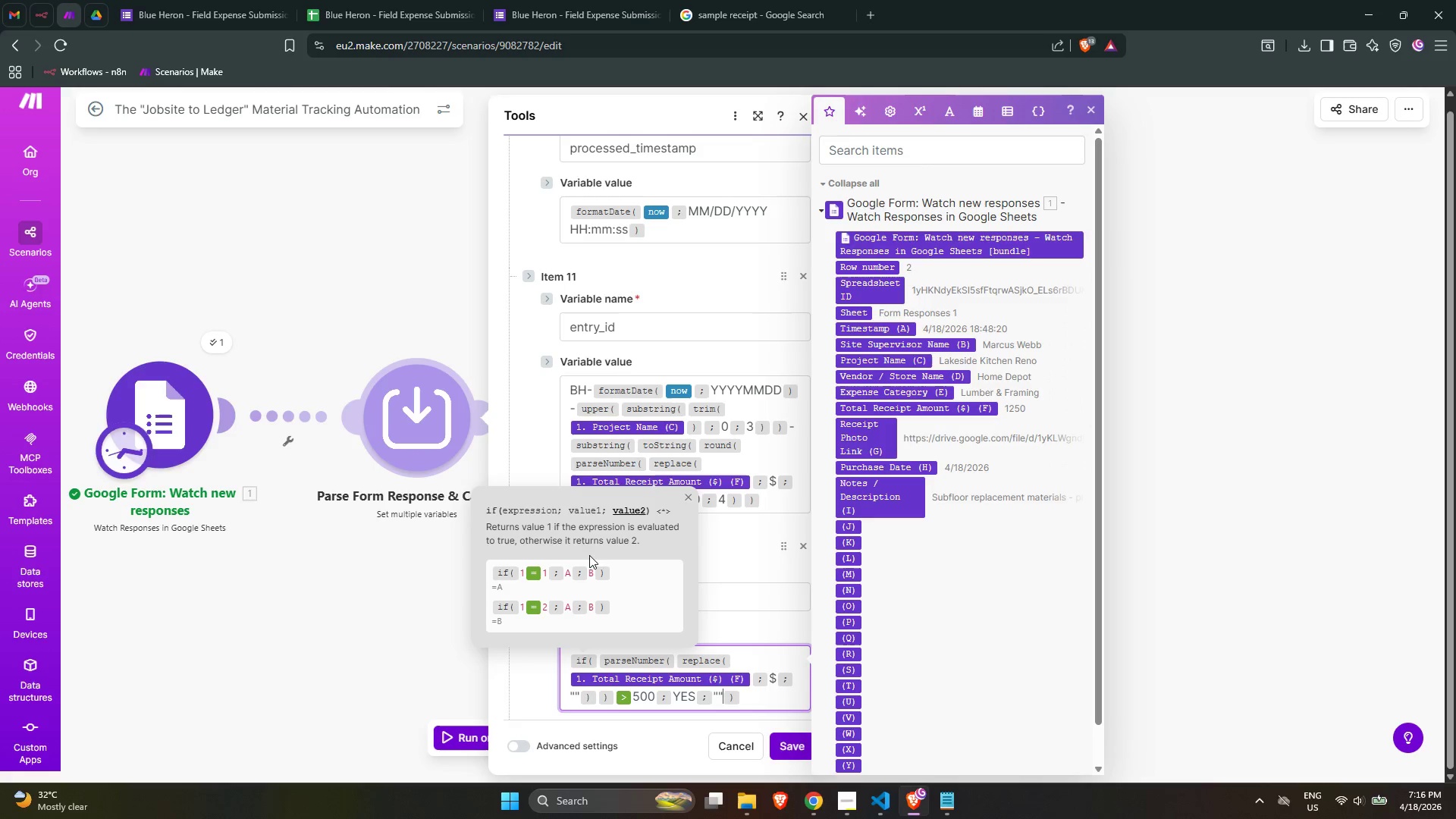 
scroll: coordinate [674, 610], scroll_direction: down, amount: 3.0
 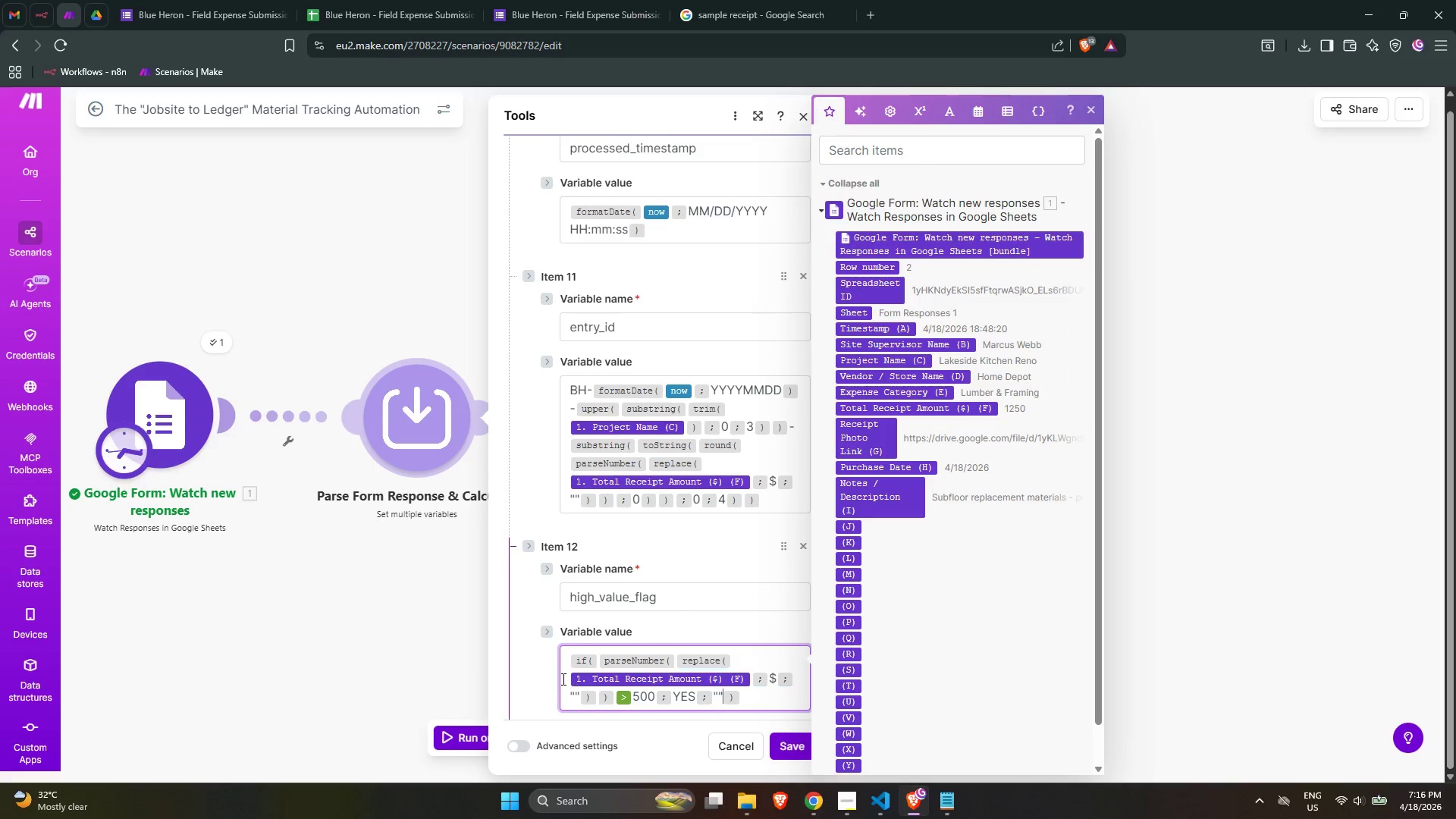 
left_click([538, 672])
 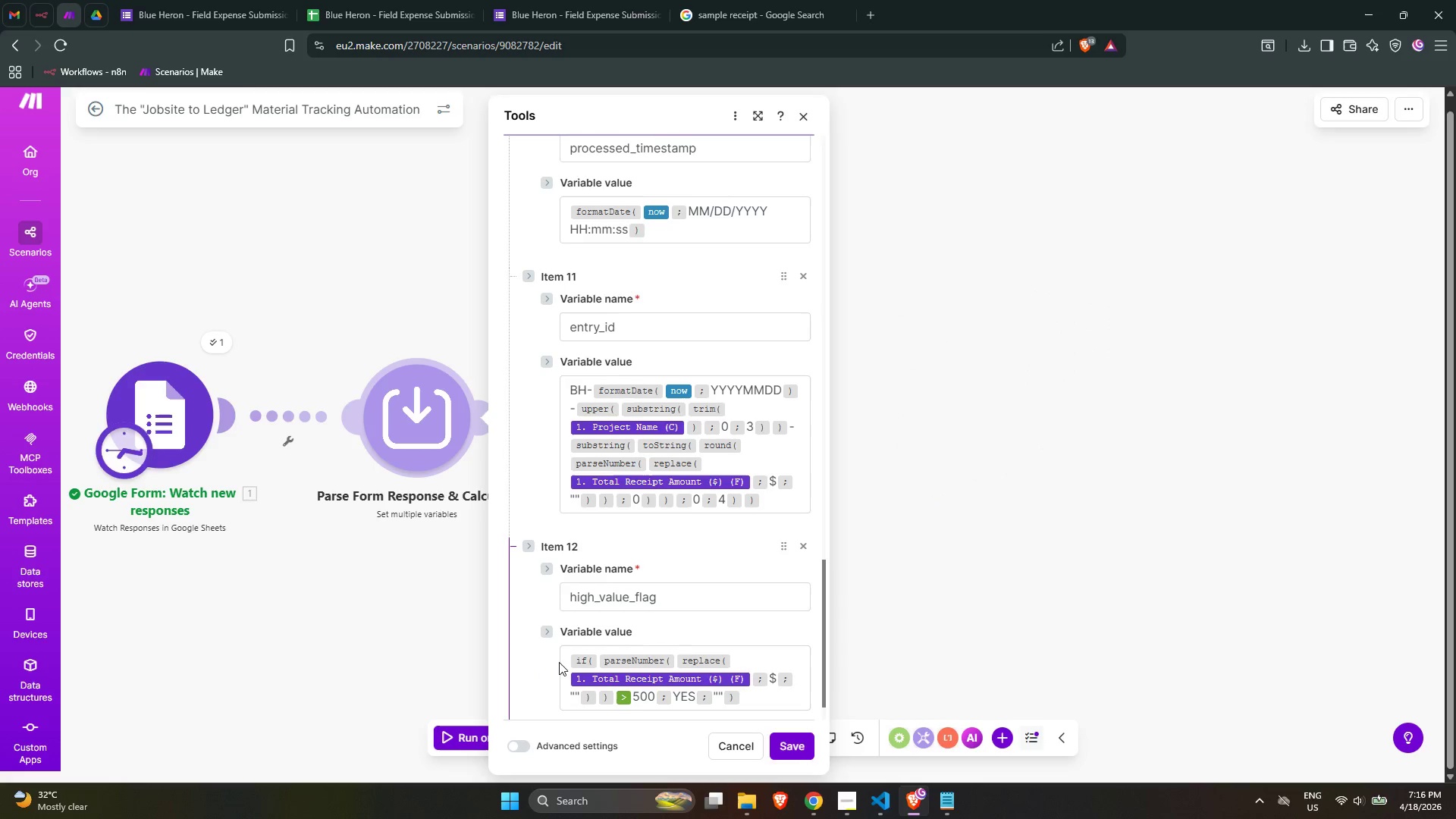 
scroll: coordinate [563, 661], scroll_direction: down, amount: 2.0
 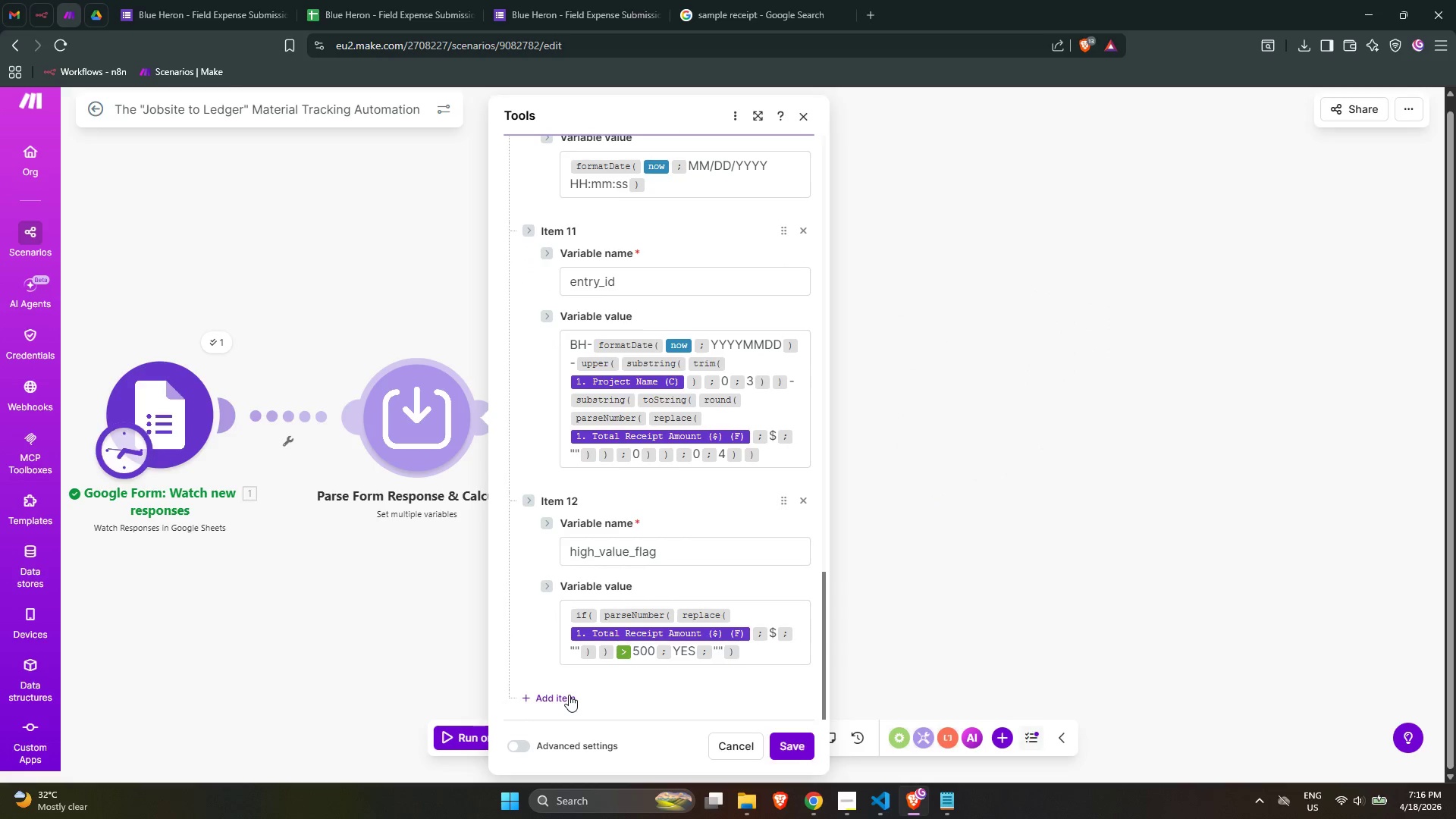 
left_click([569, 695])
 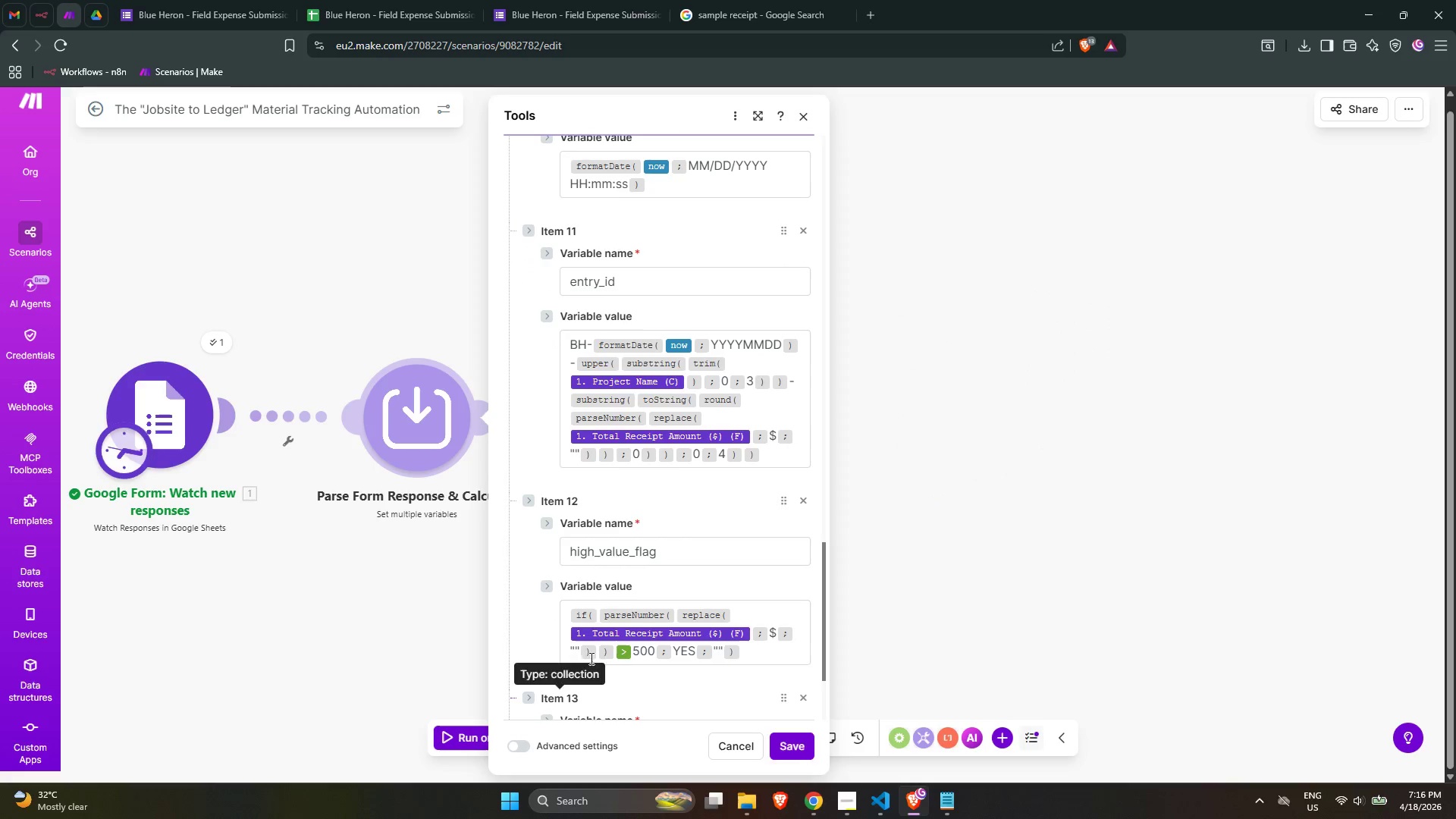 
scroll: coordinate [641, 592], scroll_direction: down, amount: 2.0
 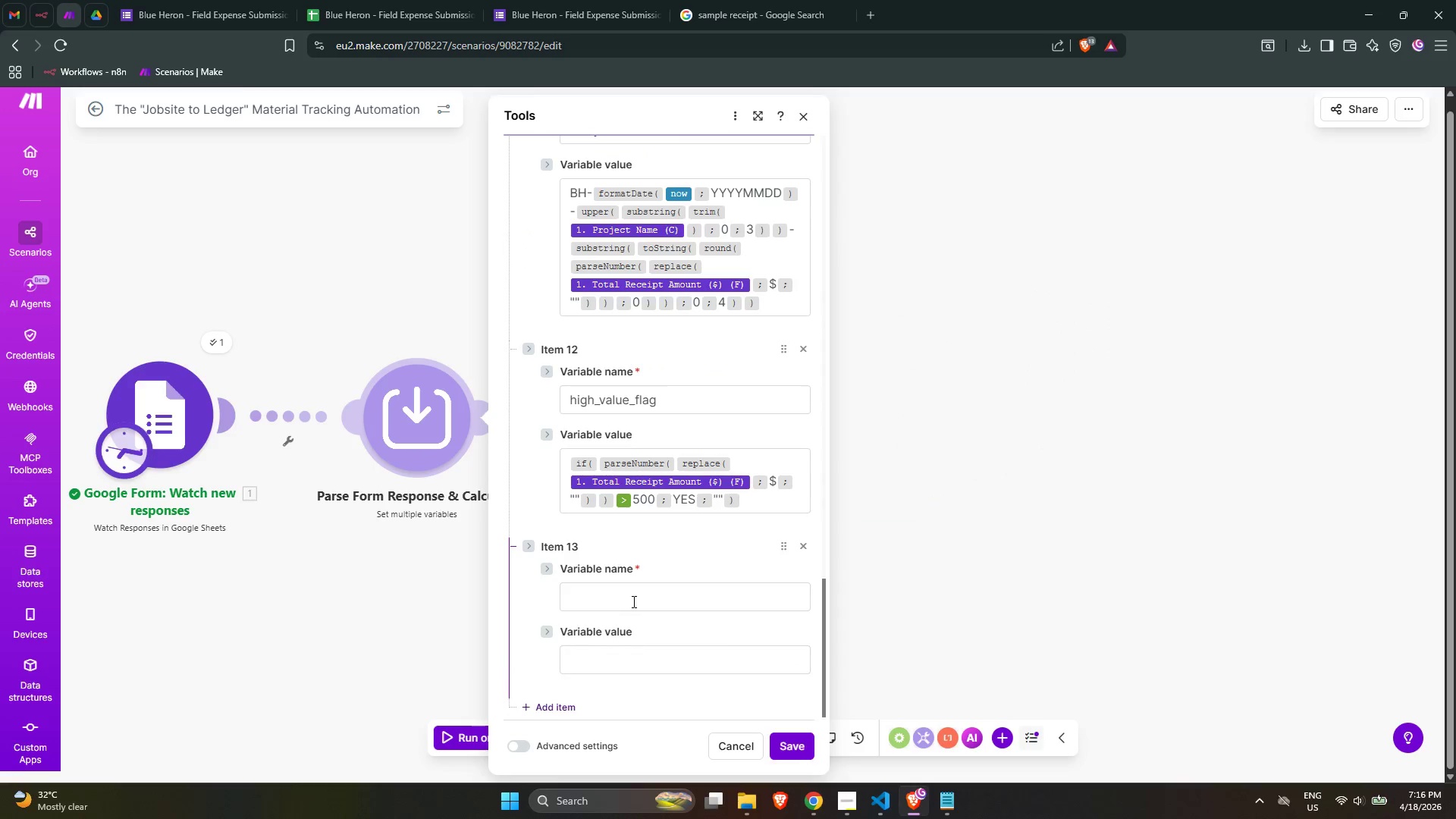 
left_click([630, 601])
 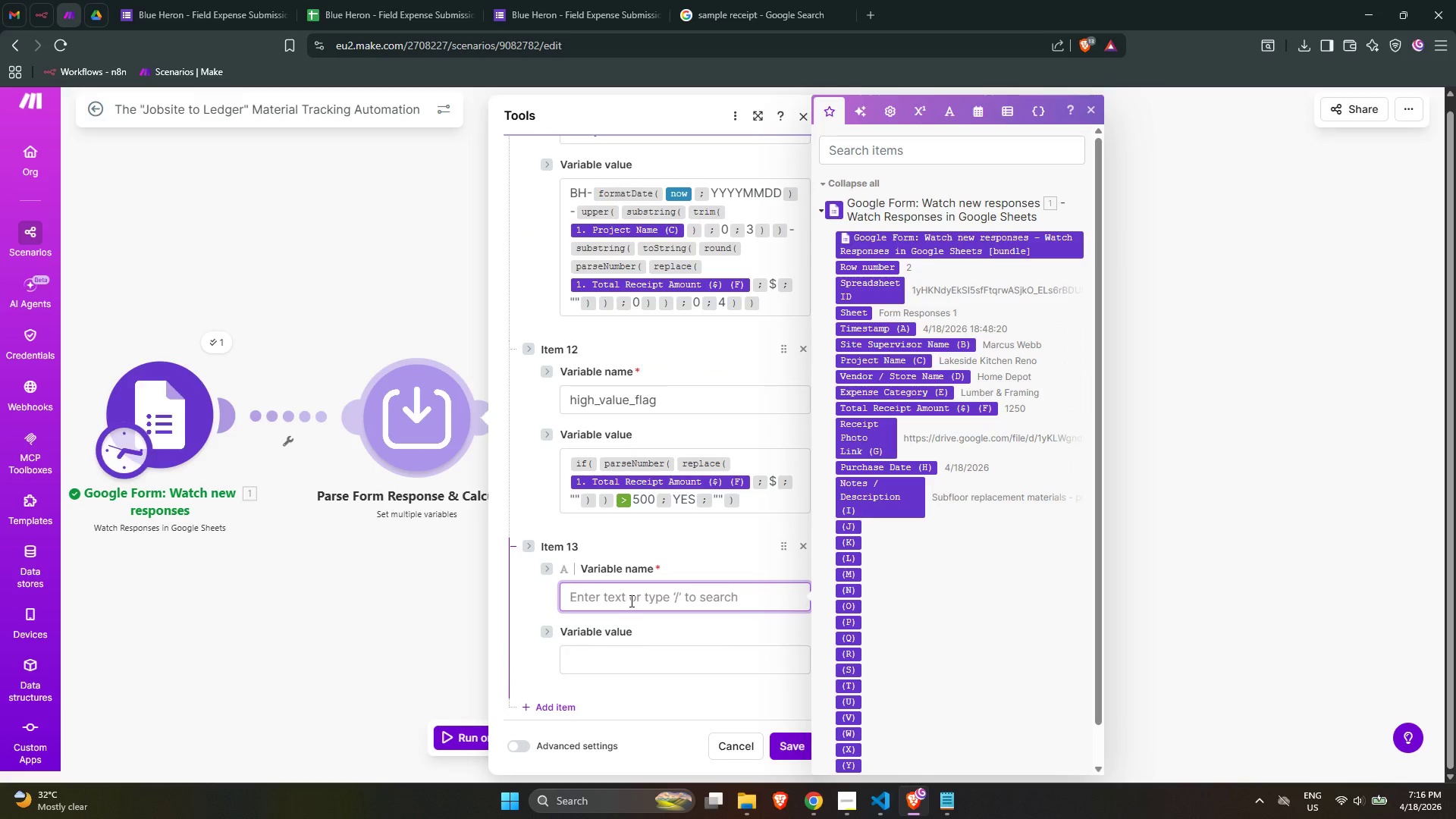 
type(notes)
 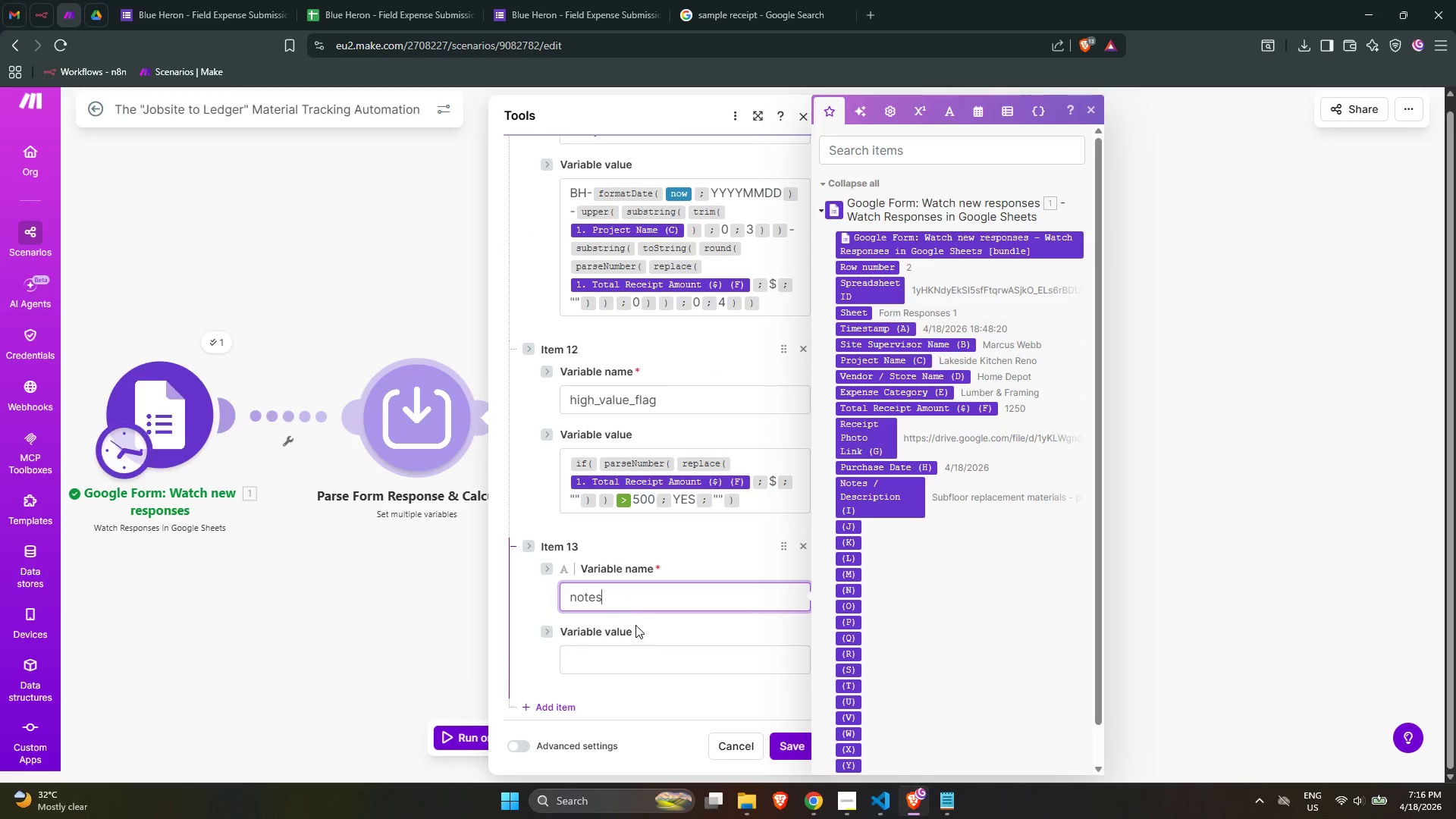 
left_click([623, 651])
 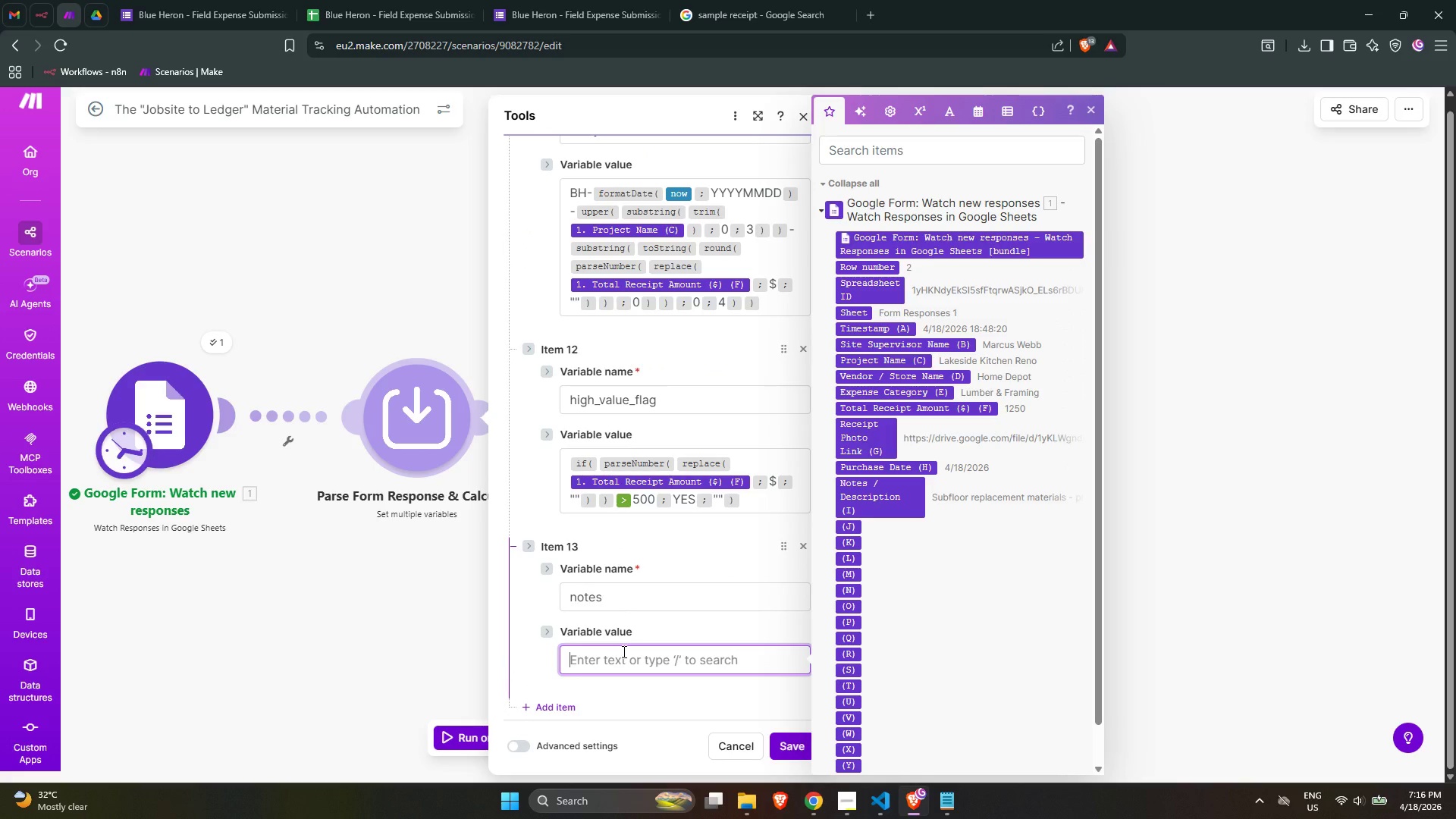 
type(//)
key(Backspace)
key(Backspace)
type(/ifem)
 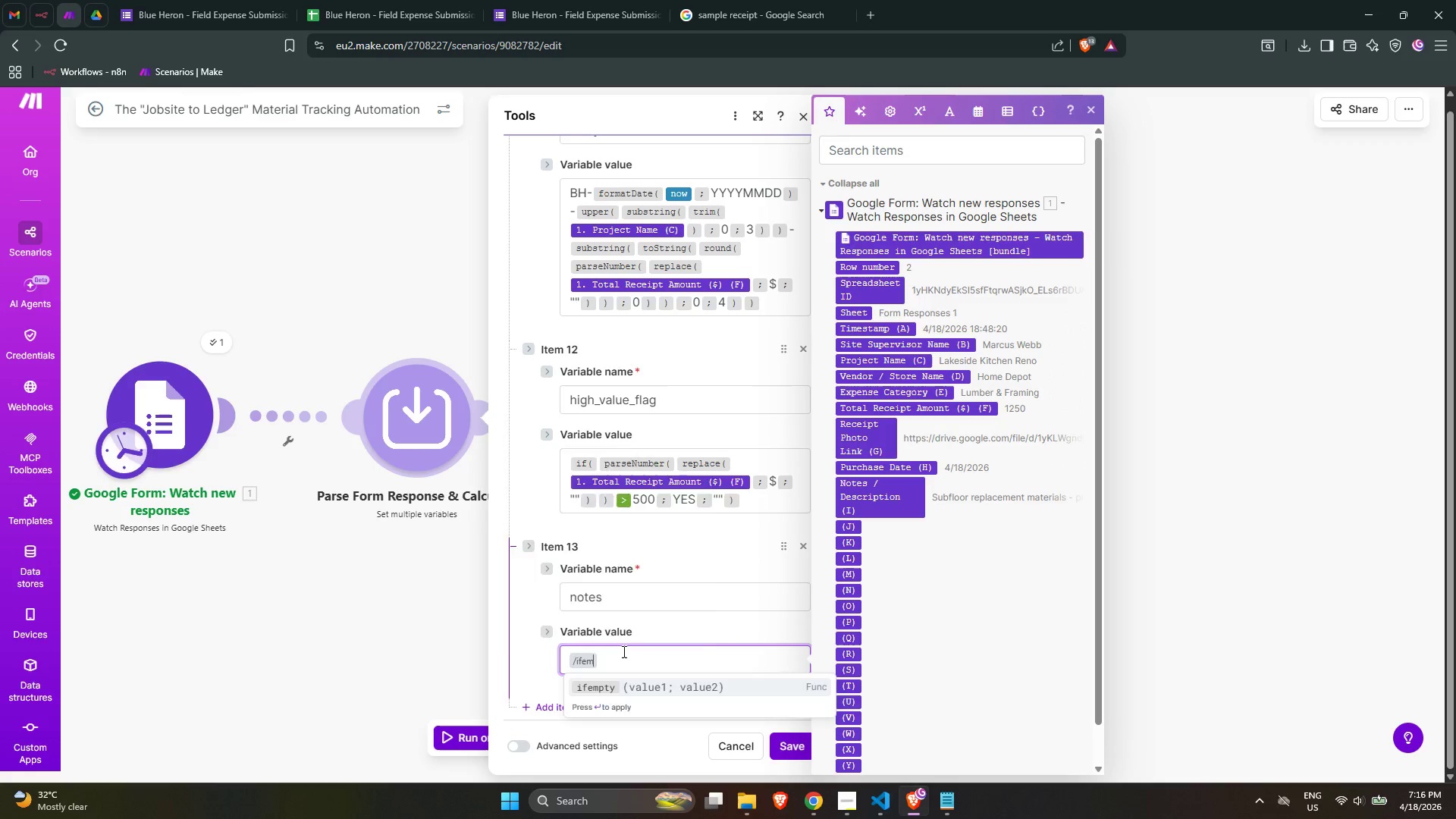 
key(Enter)
 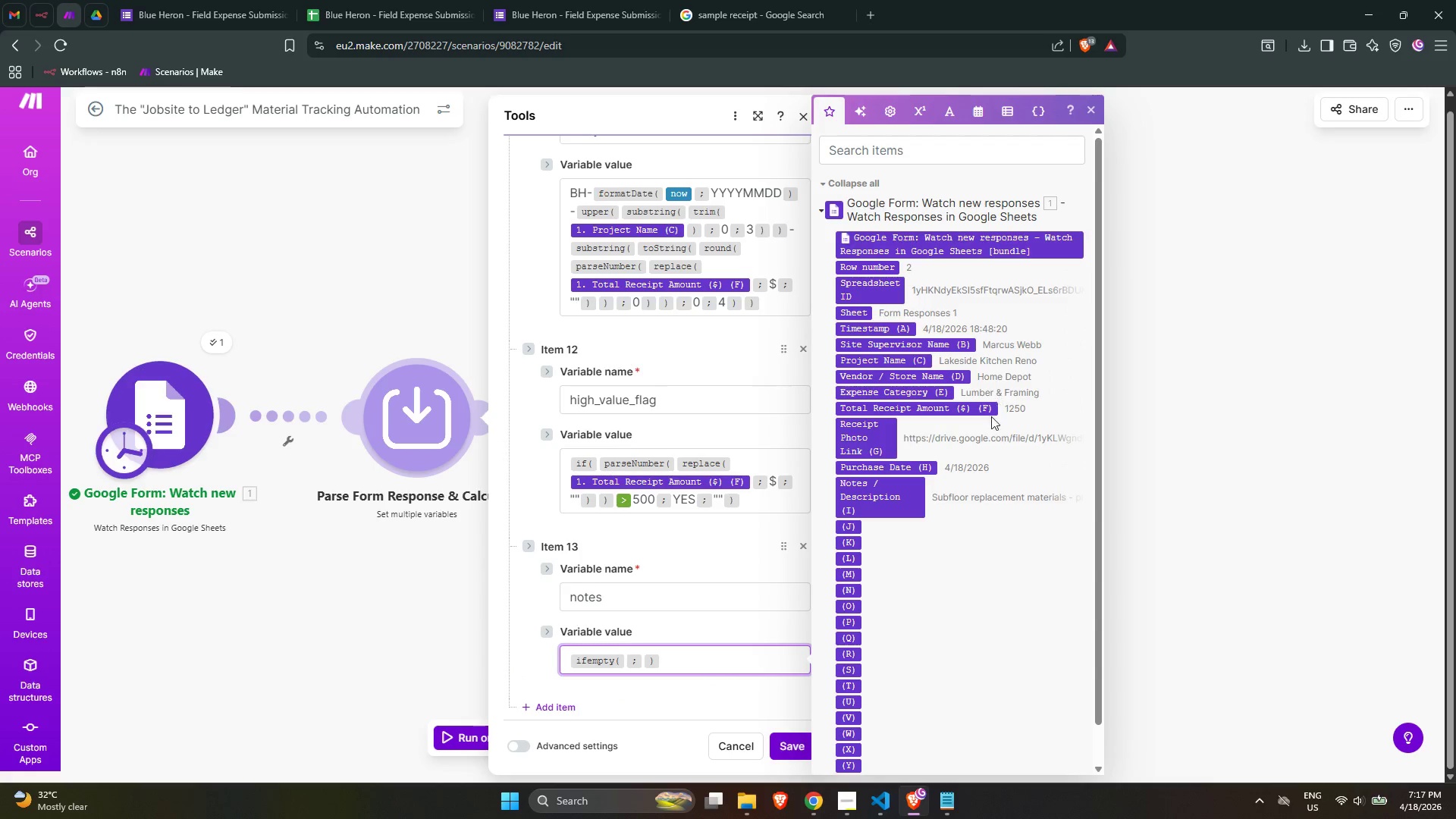 
wait(5.09)
 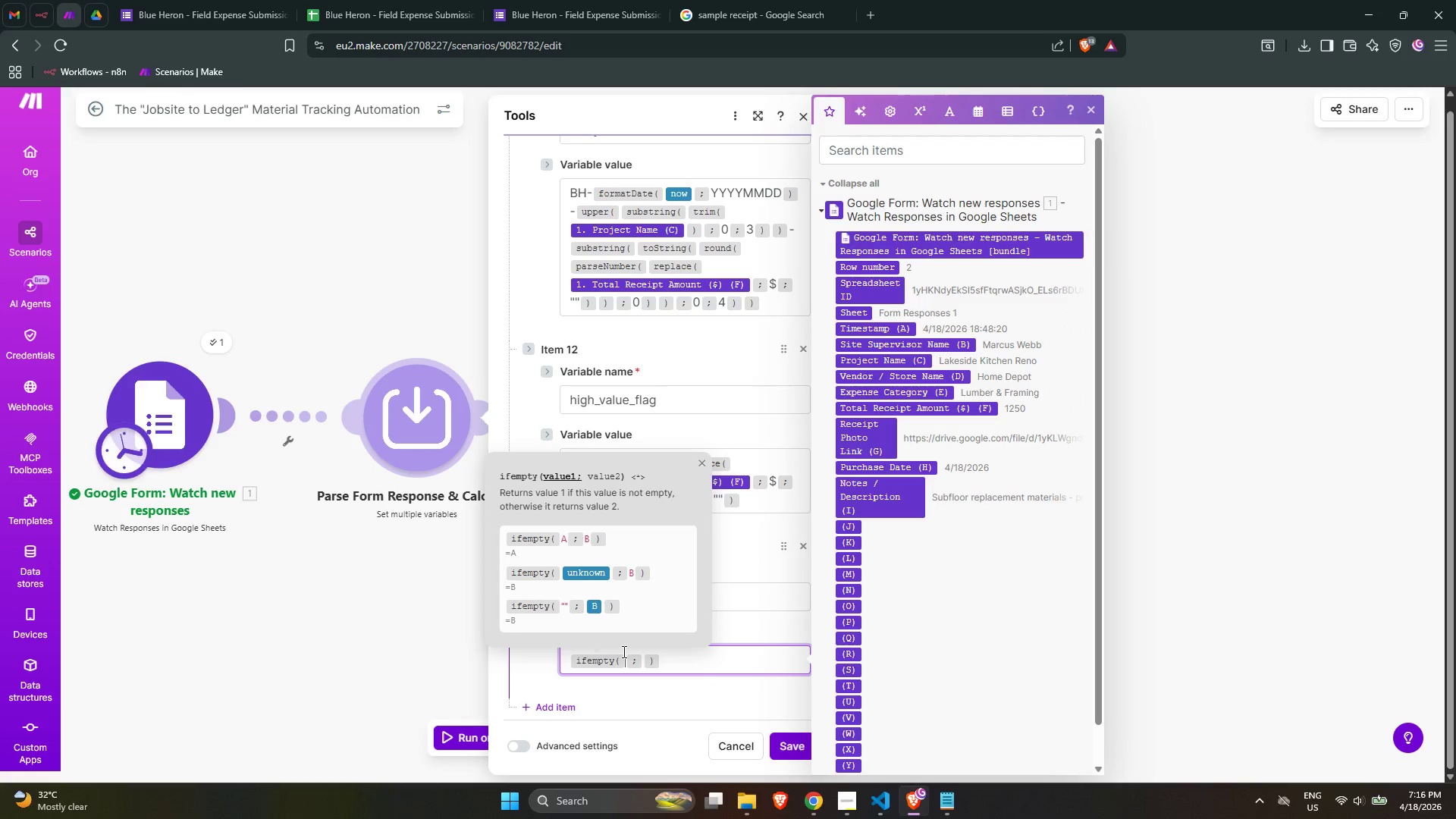 
left_click([902, 497])
 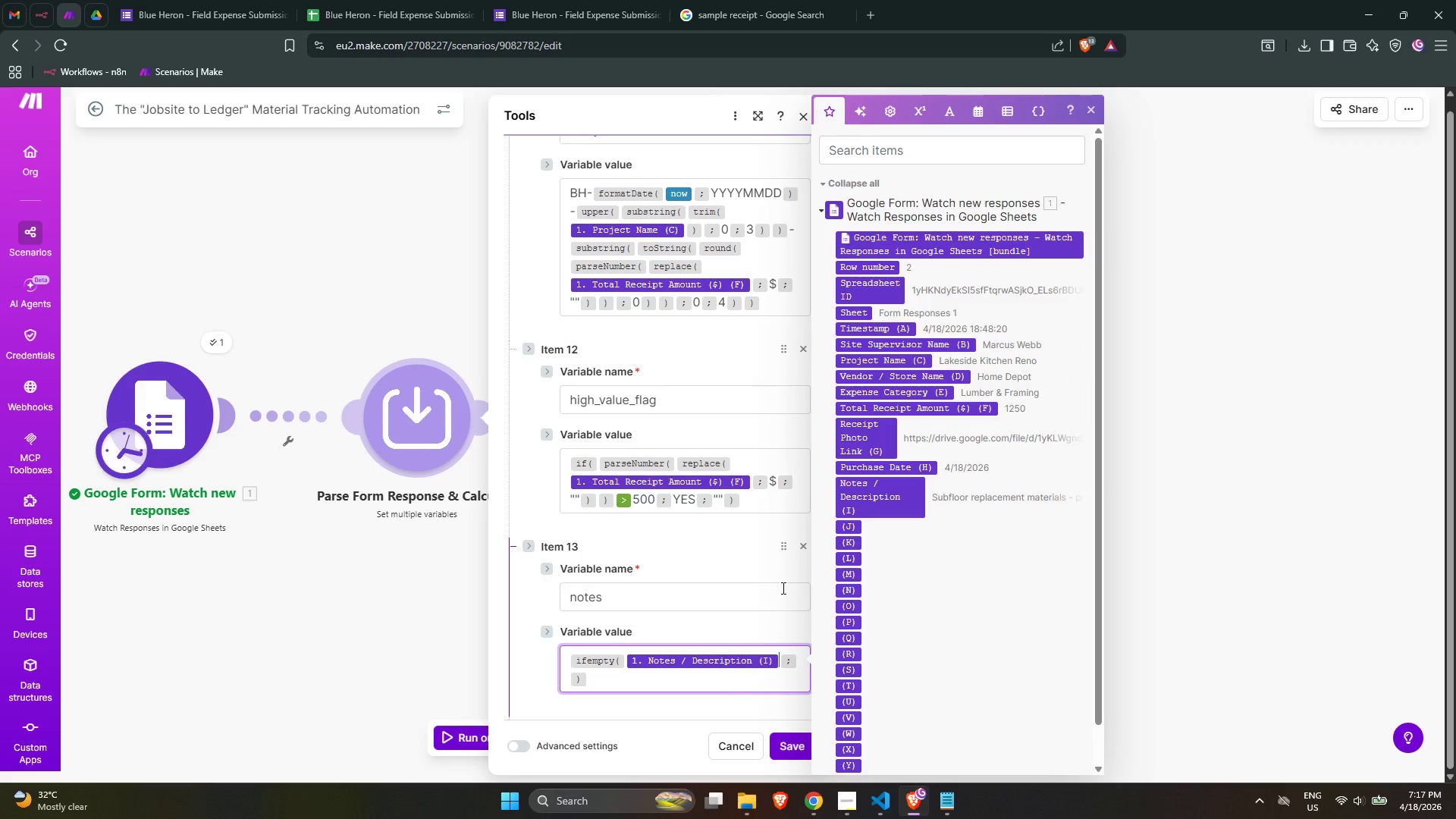 
key(ArrowRight)
 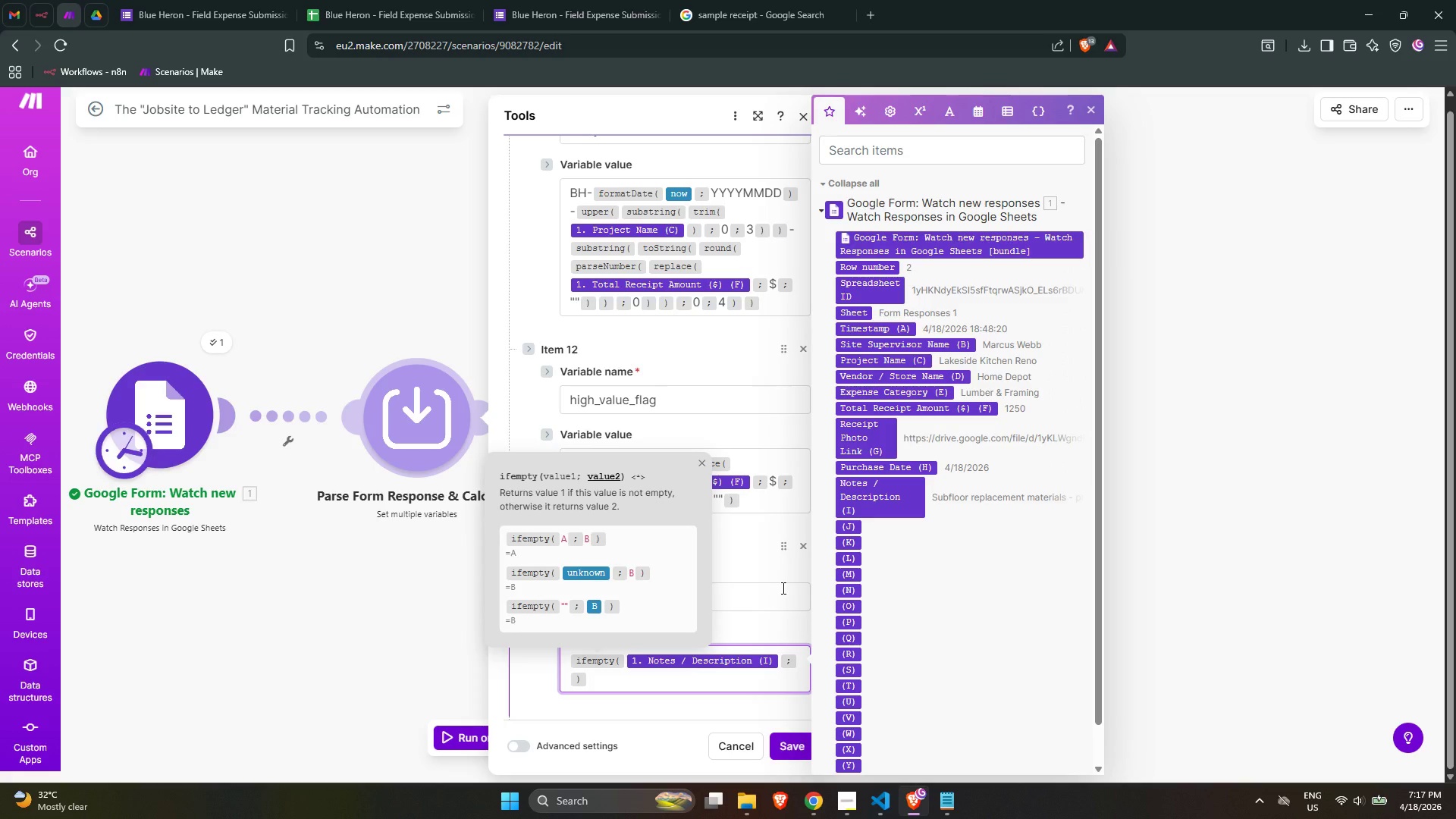 
key(Minus)
 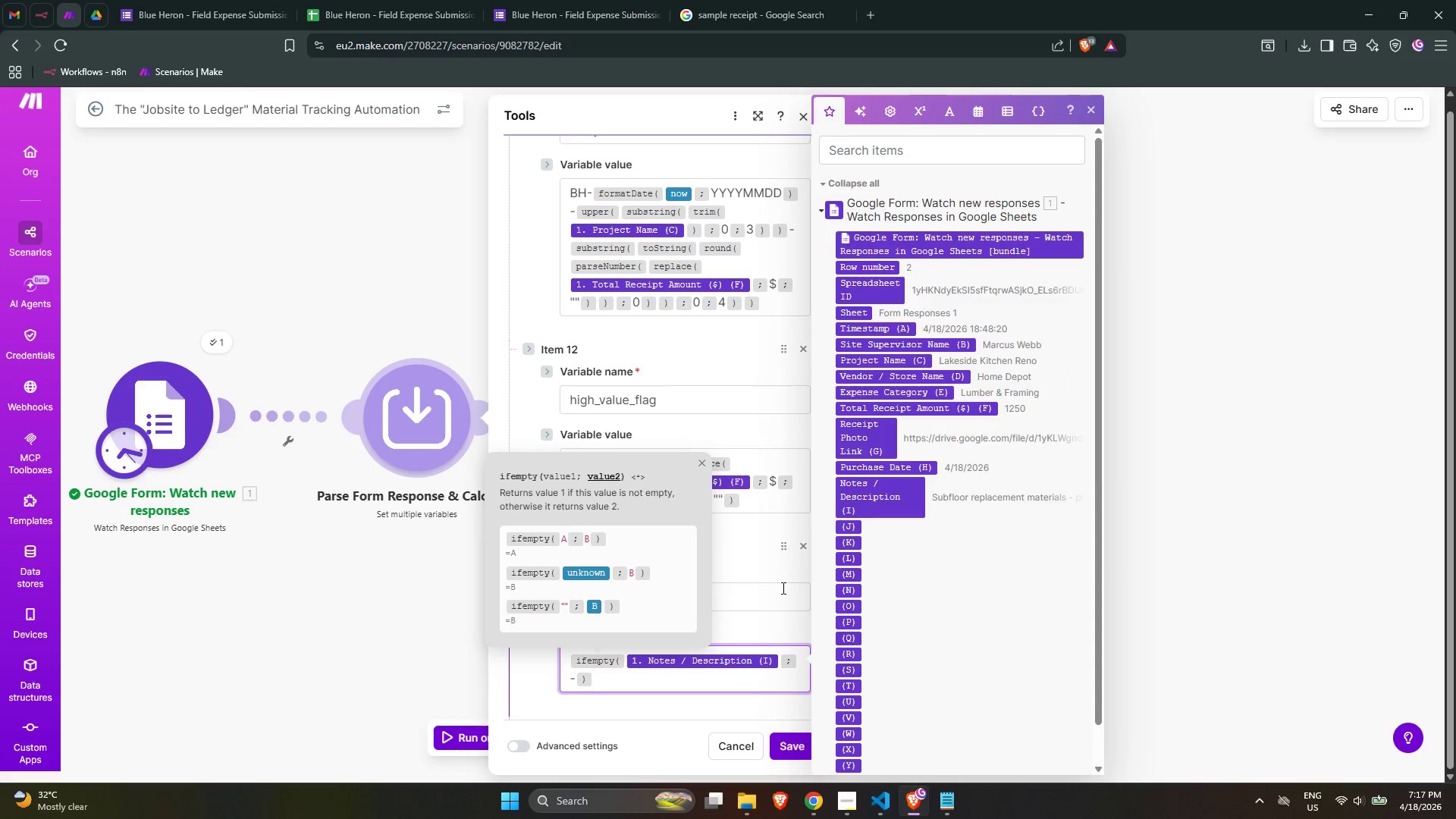 
wait(21.83)
 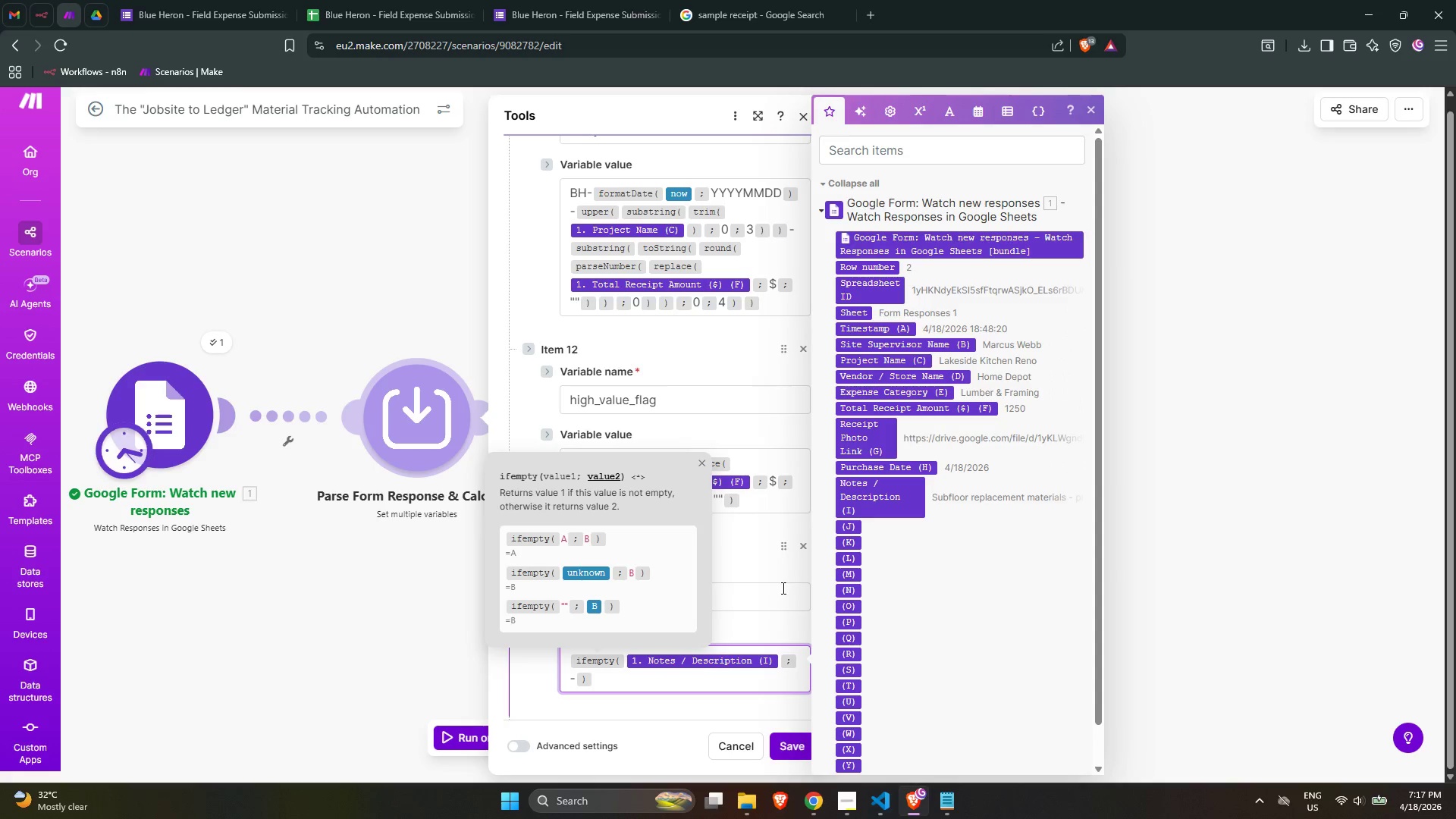 
left_click([784, 742])
 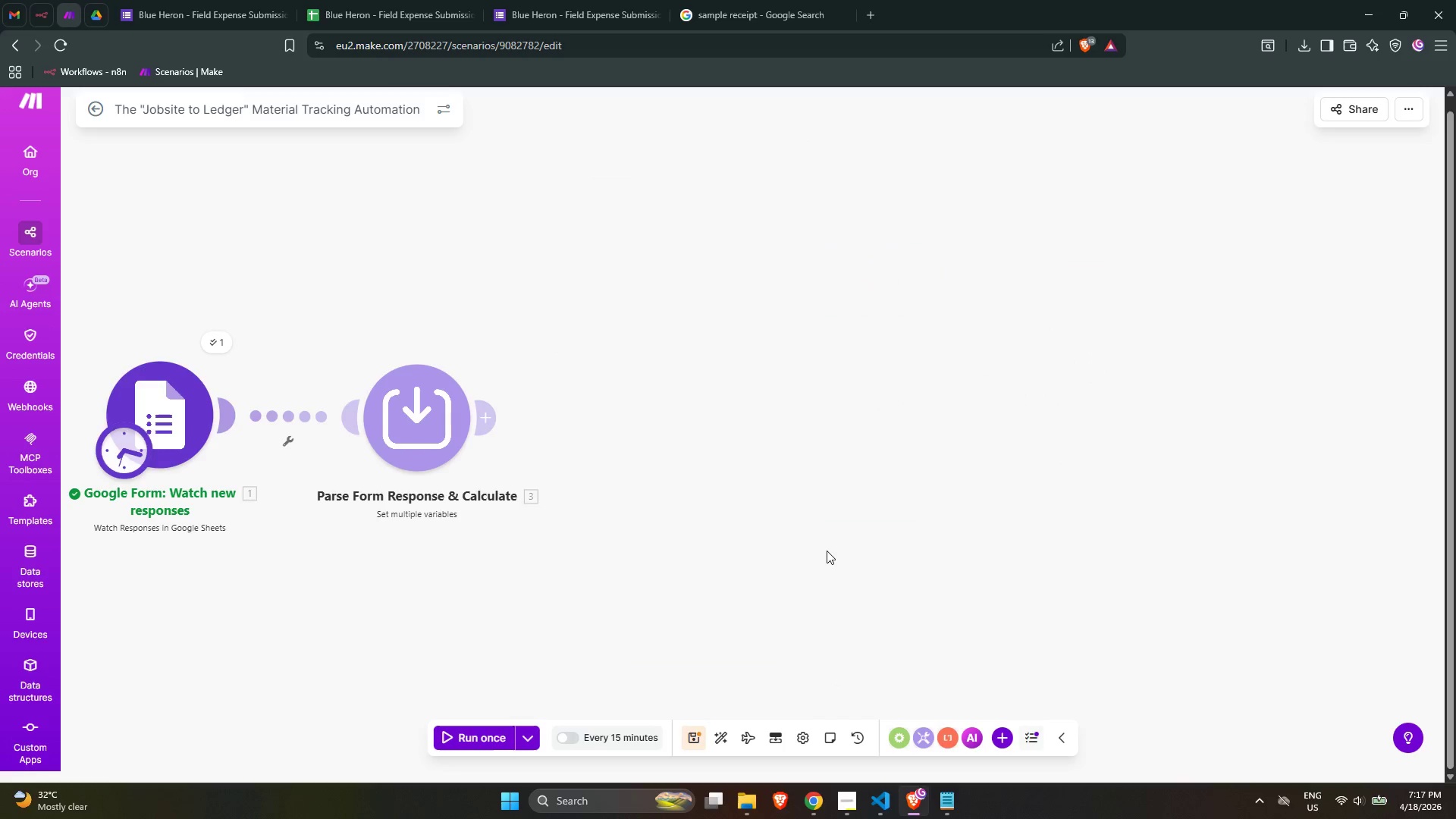 
wait(10.77)
 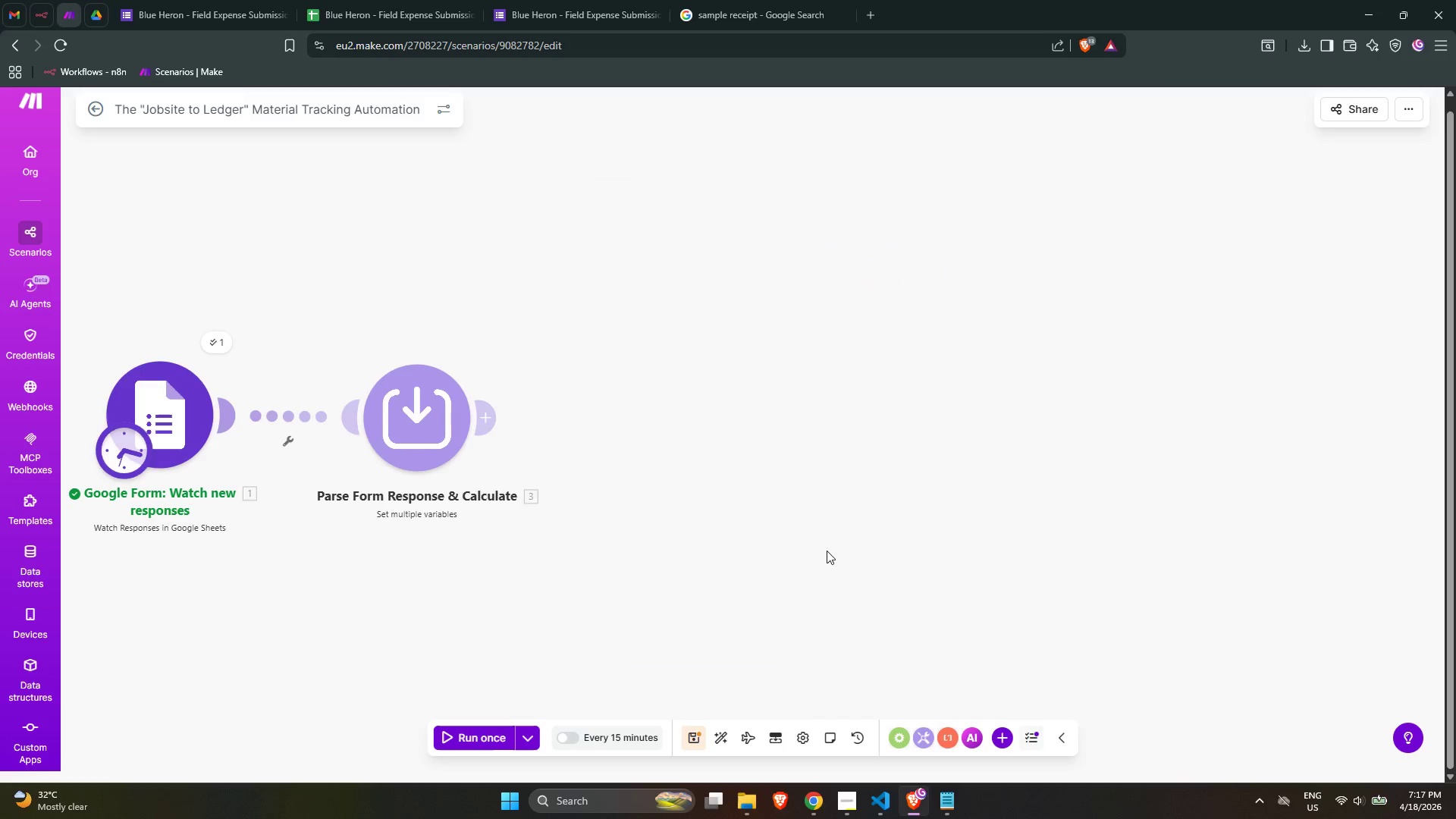 
left_click([593, 439])
 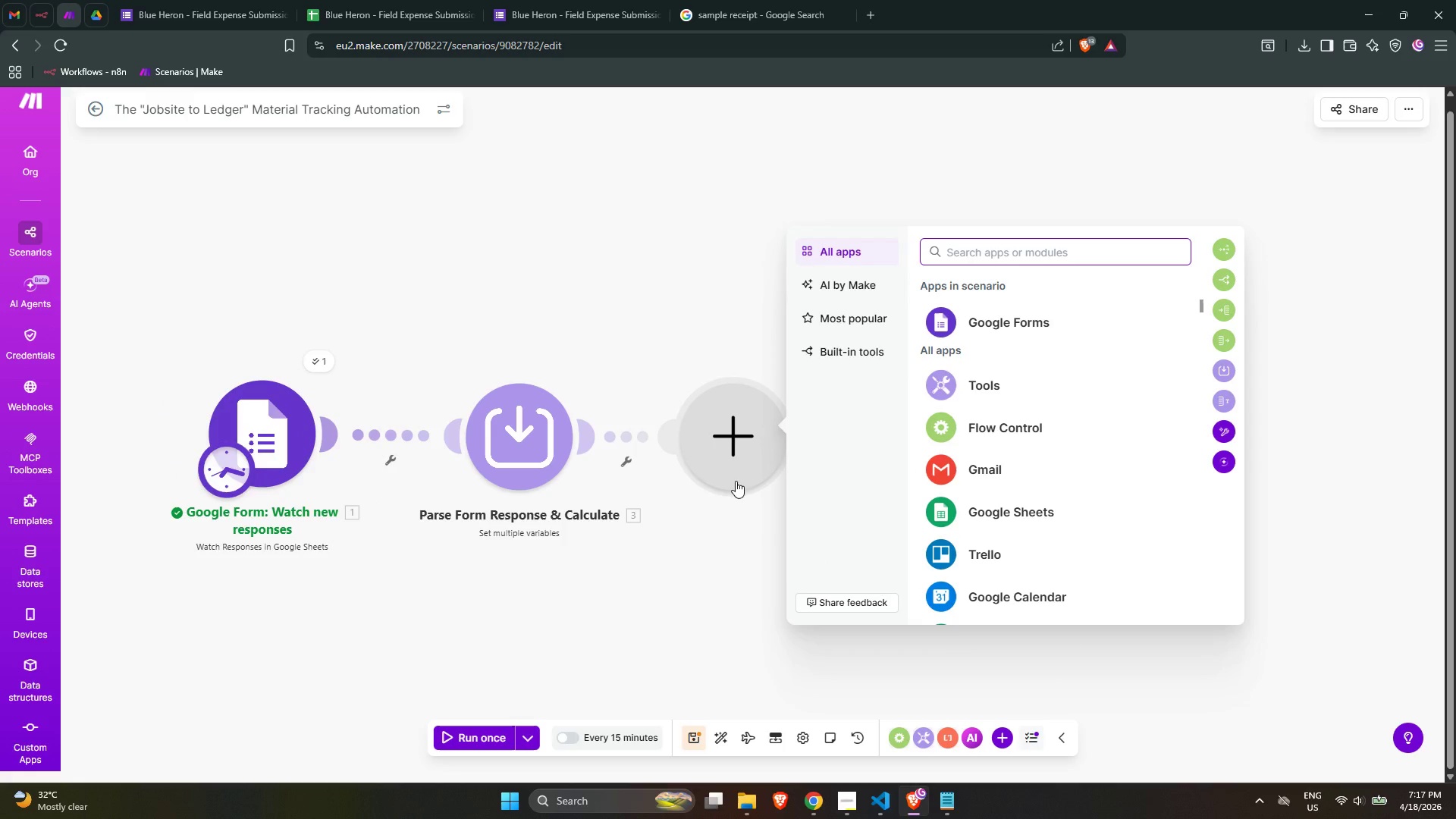 
type(router)
 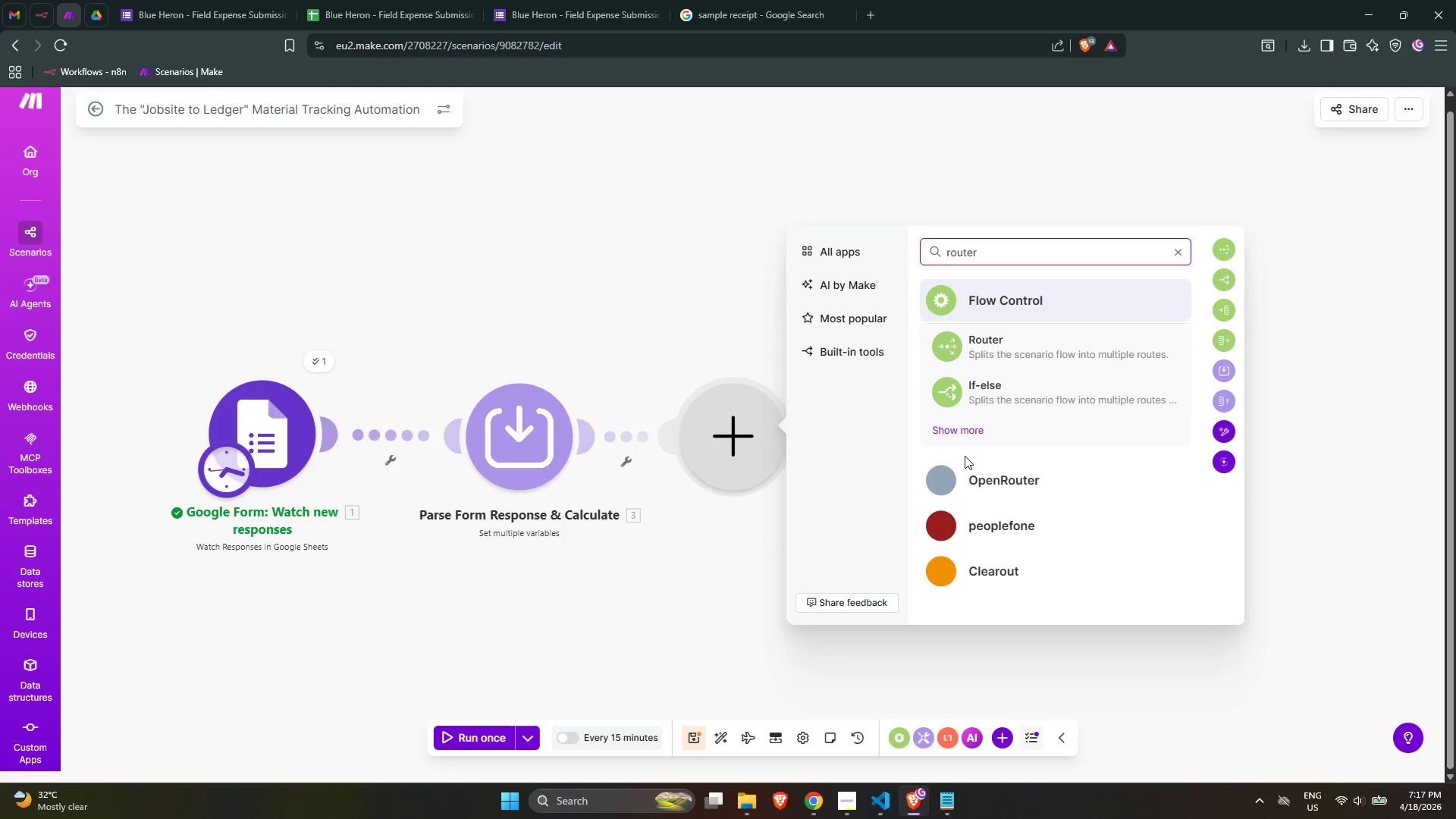 
left_click([984, 359])
 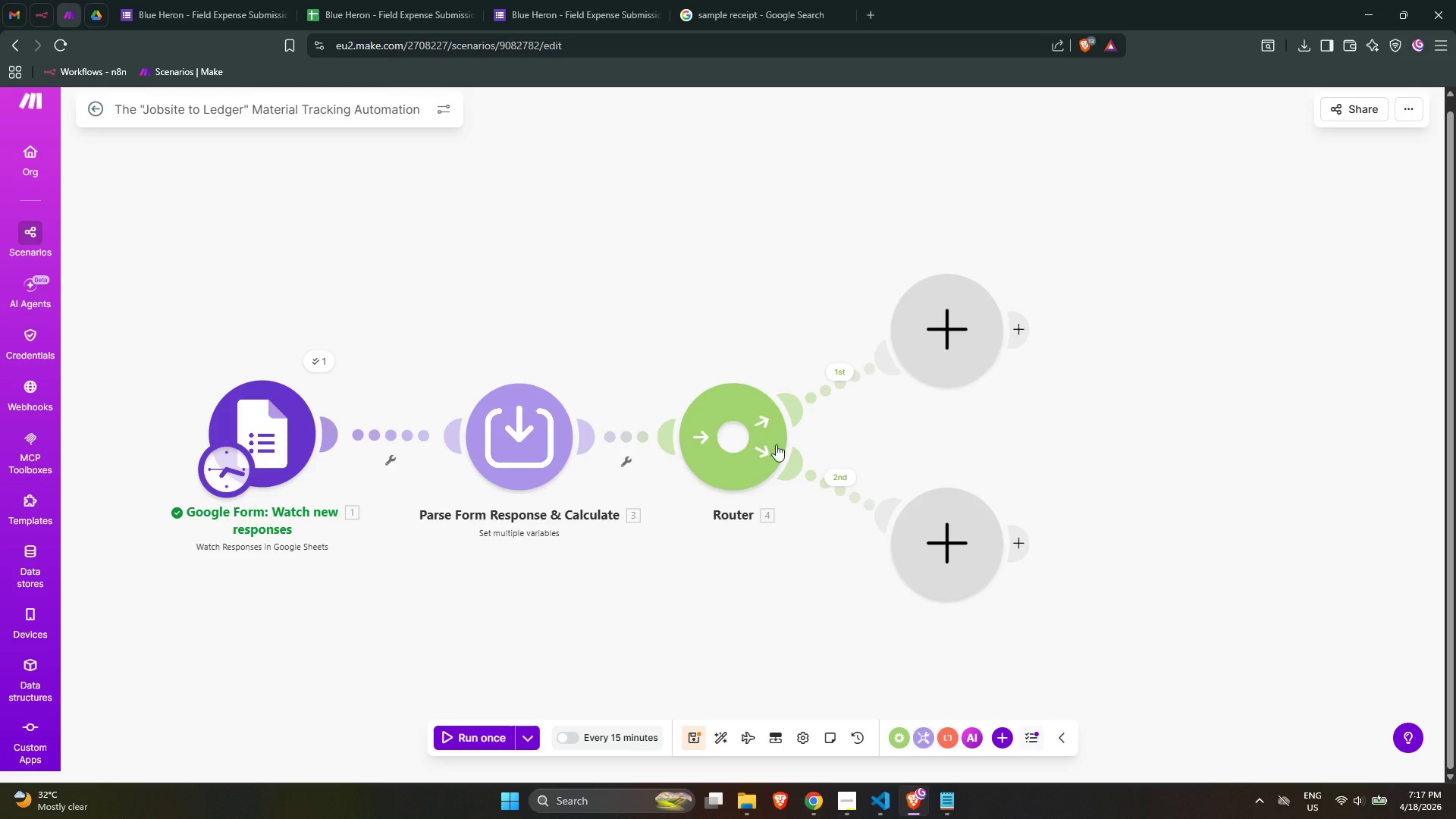 
left_click_drag(start_coordinate=[730, 445], to_coordinate=[777, 449])
 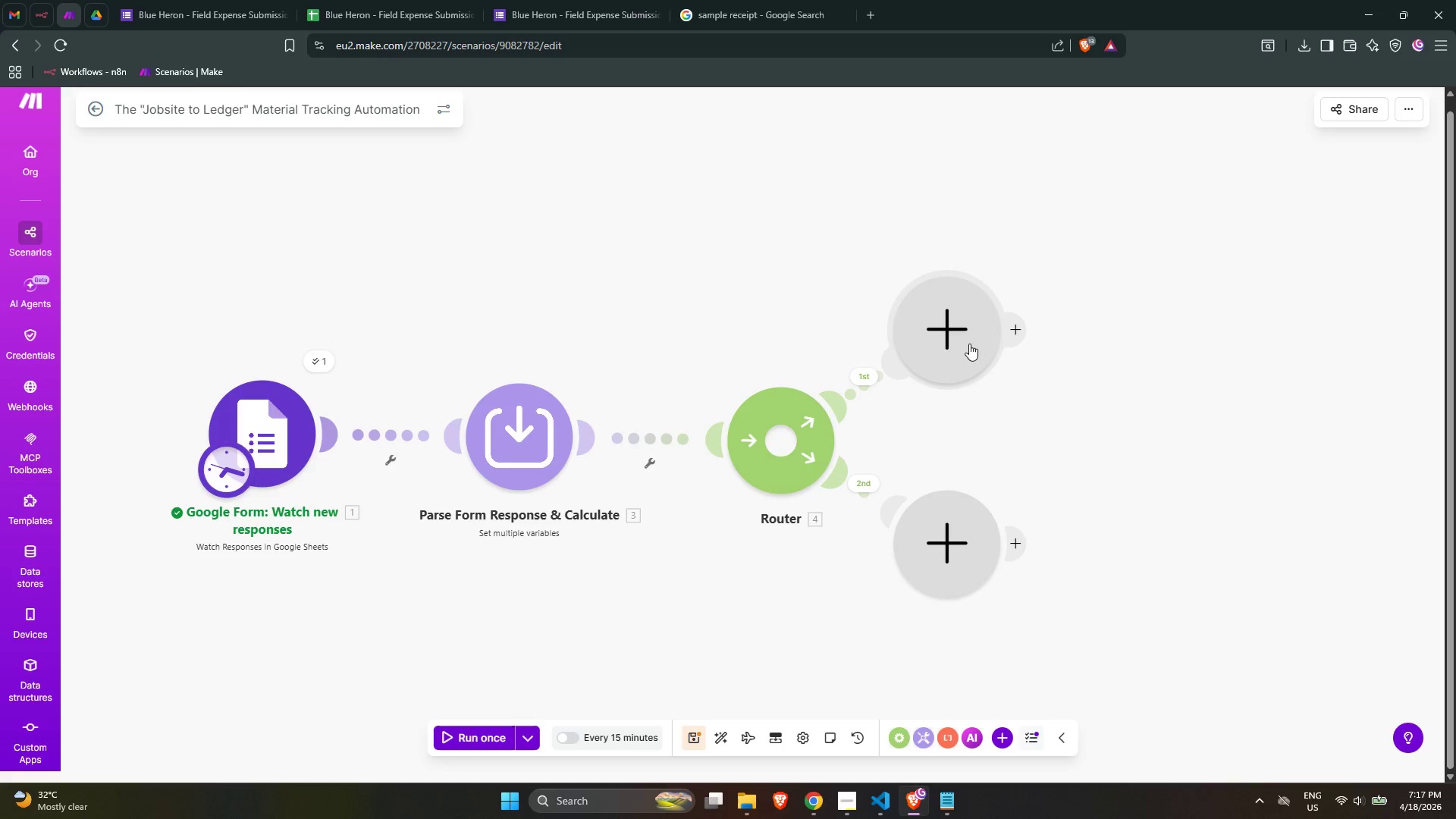 
left_click_drag(start_coordinate=[953, 342], to_coordinate=[1063, 348])
 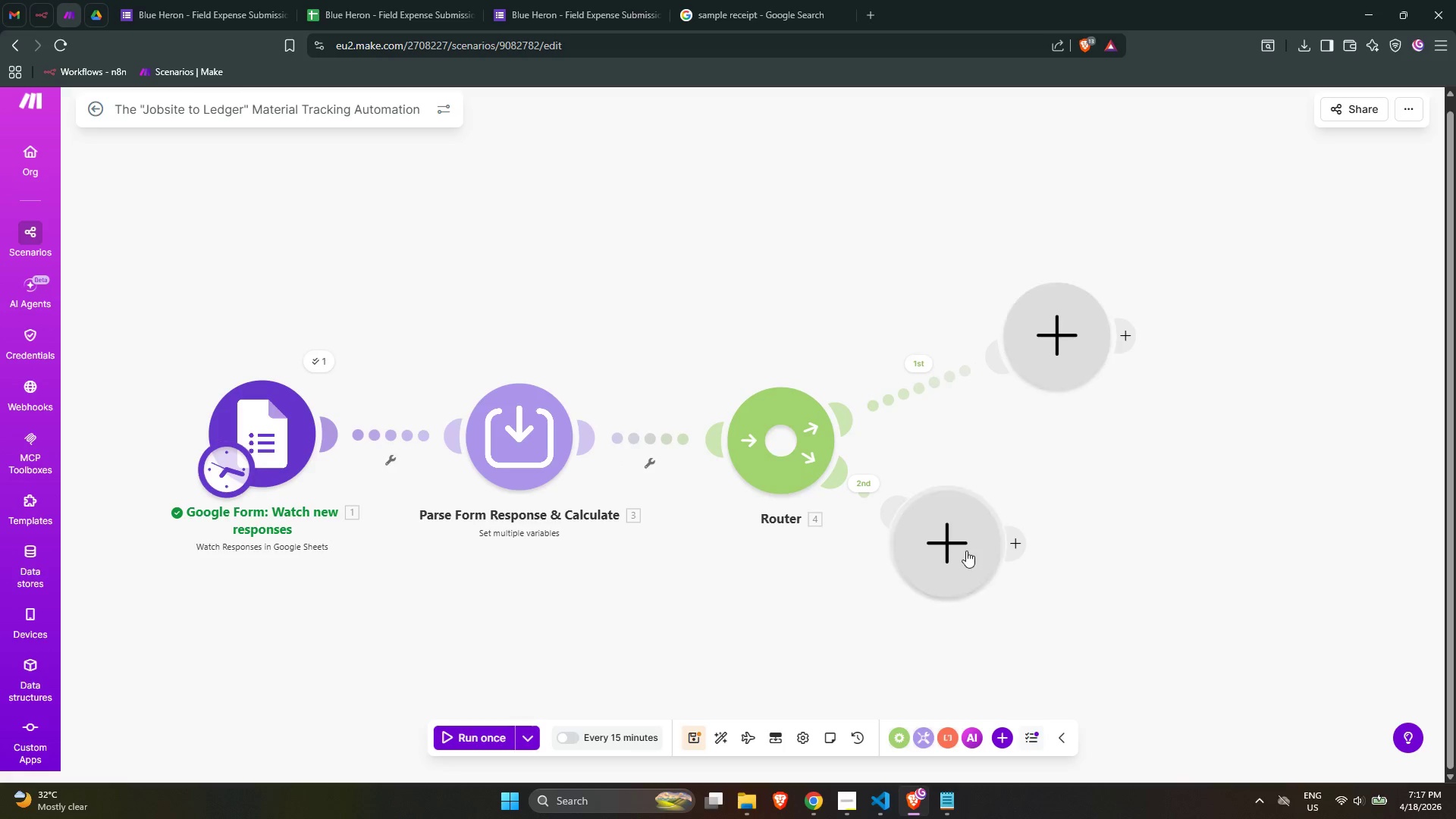 
left_click_drag(start_coordinate=[963, 551], to_coordinate=[1068, 541])
 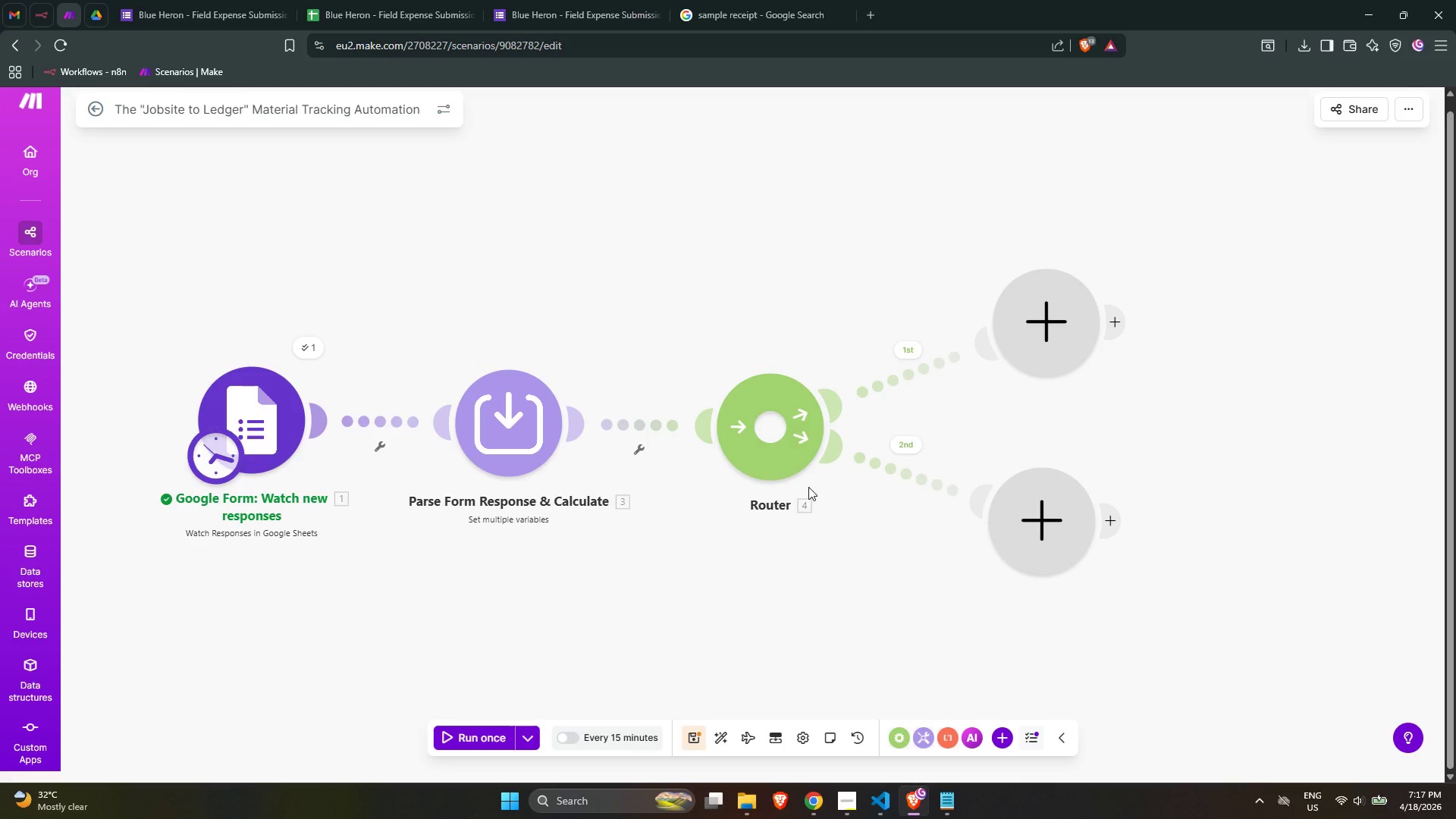 
left_click_drag(start_coordinate=[805, 466], to_coordinate=[804, 455])
 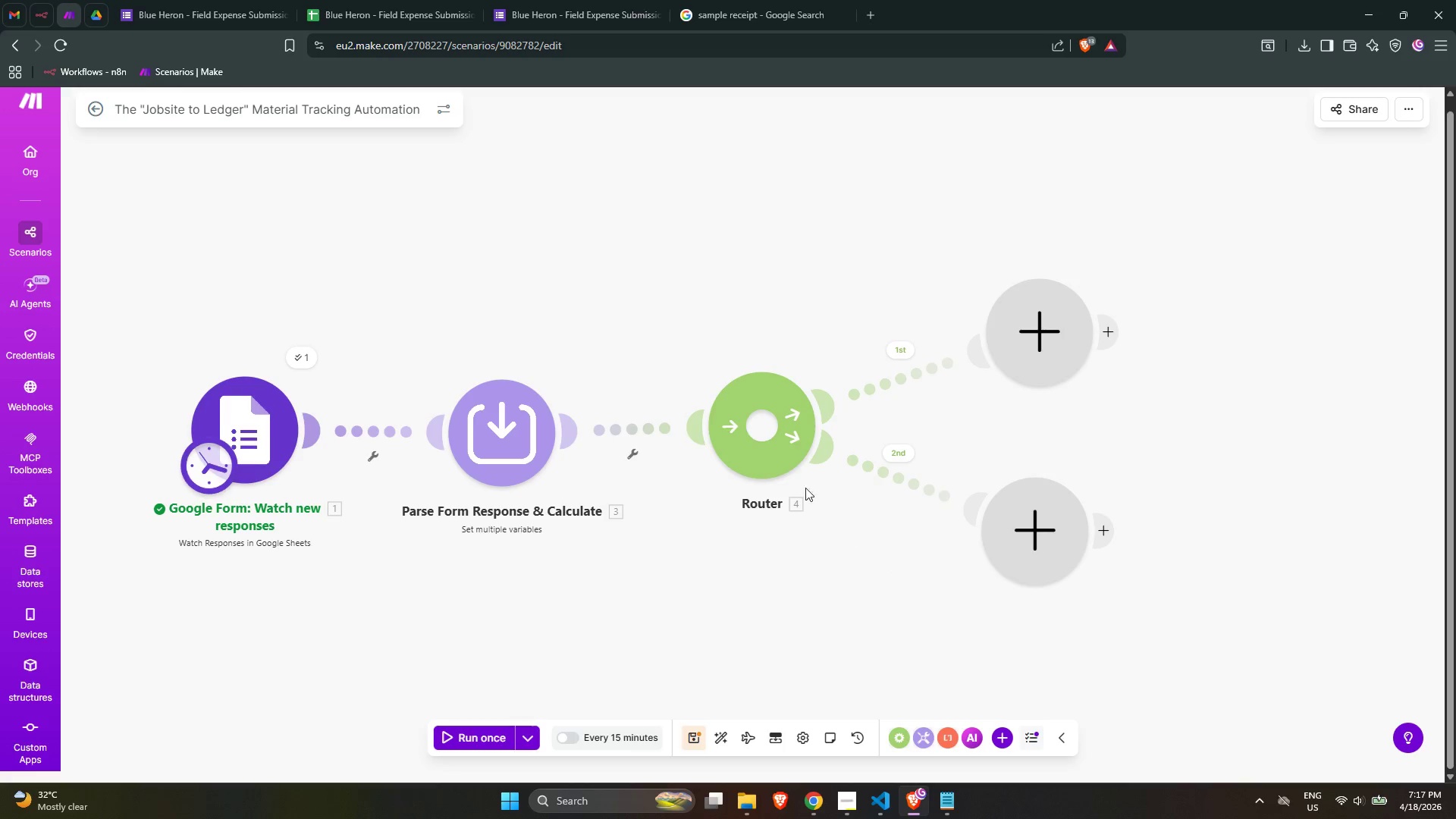 
left_click_drag(start_coordinate=[779, 453], to_coordinate=[780, 457])
 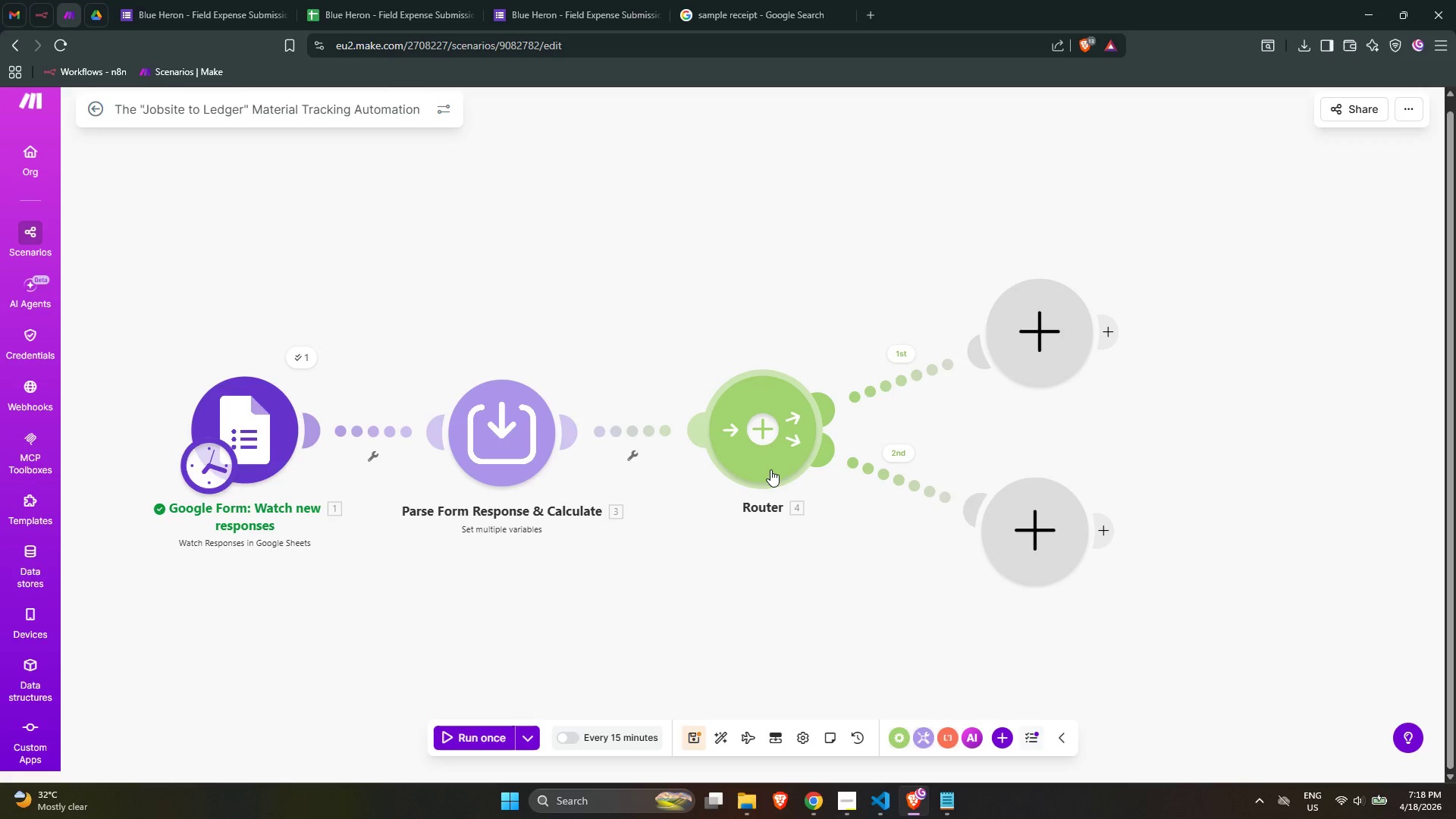 
wait(10.58)
 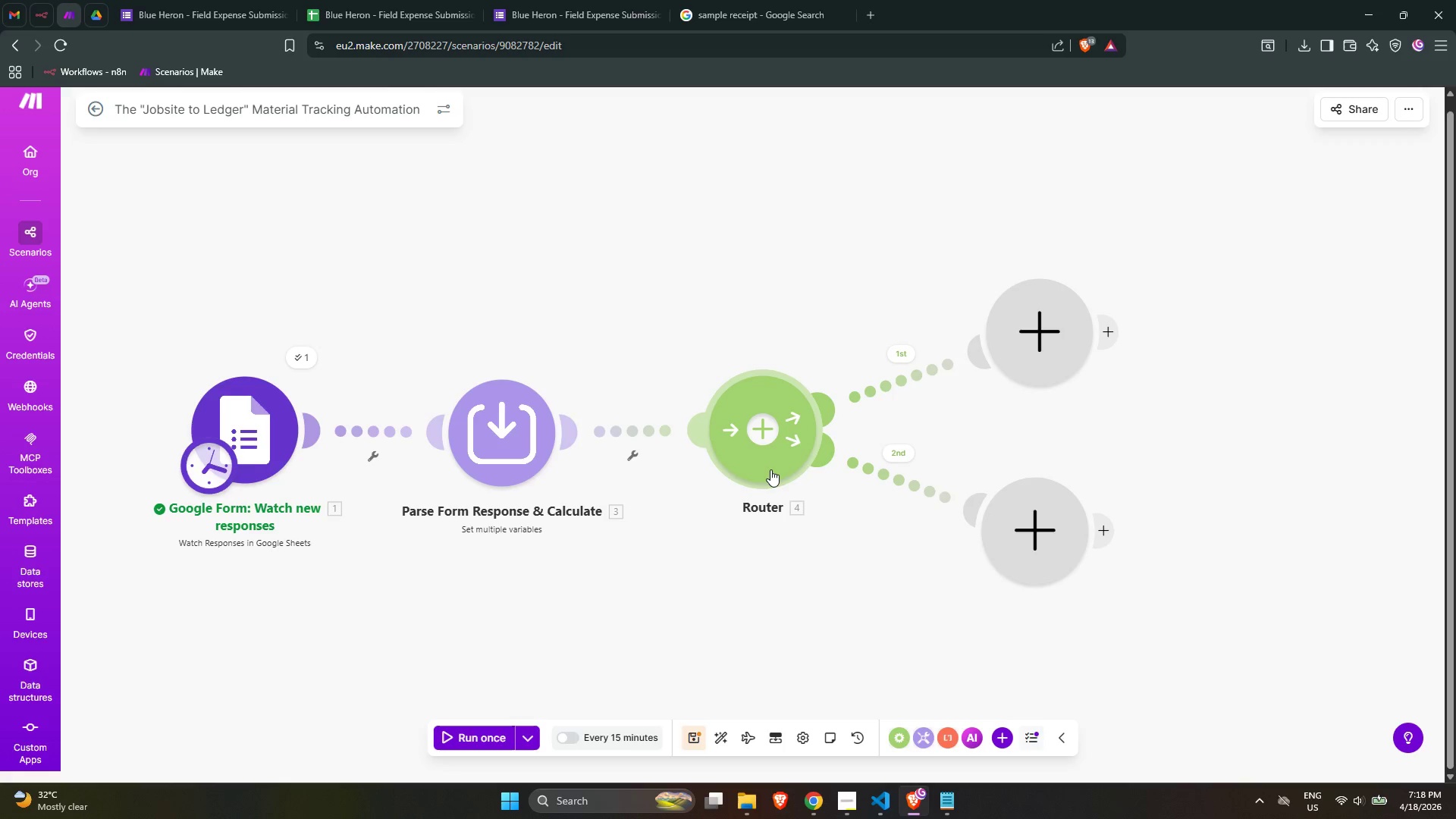 
left_click([902, 356])
 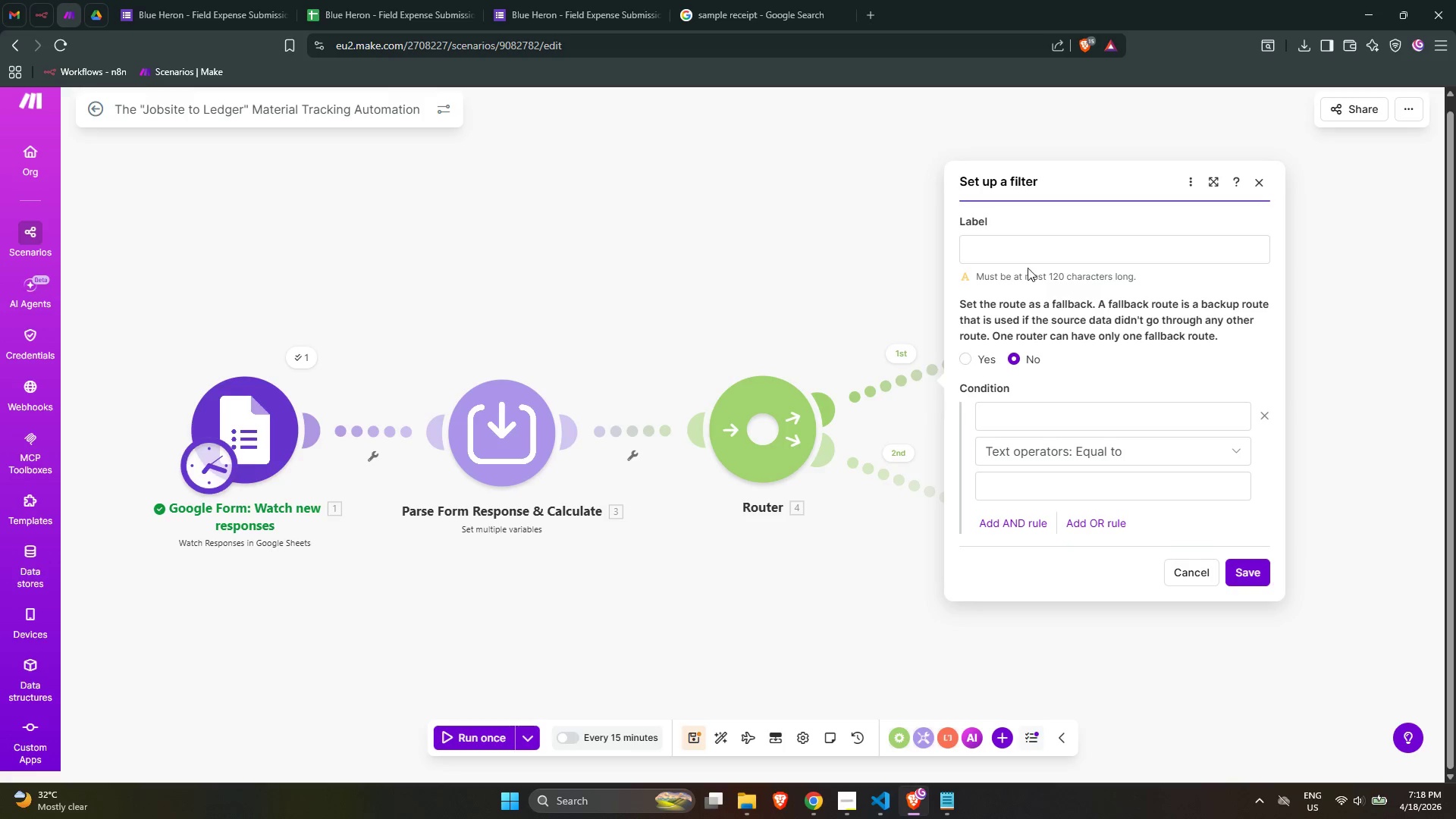 
left_click([1026, 255])
 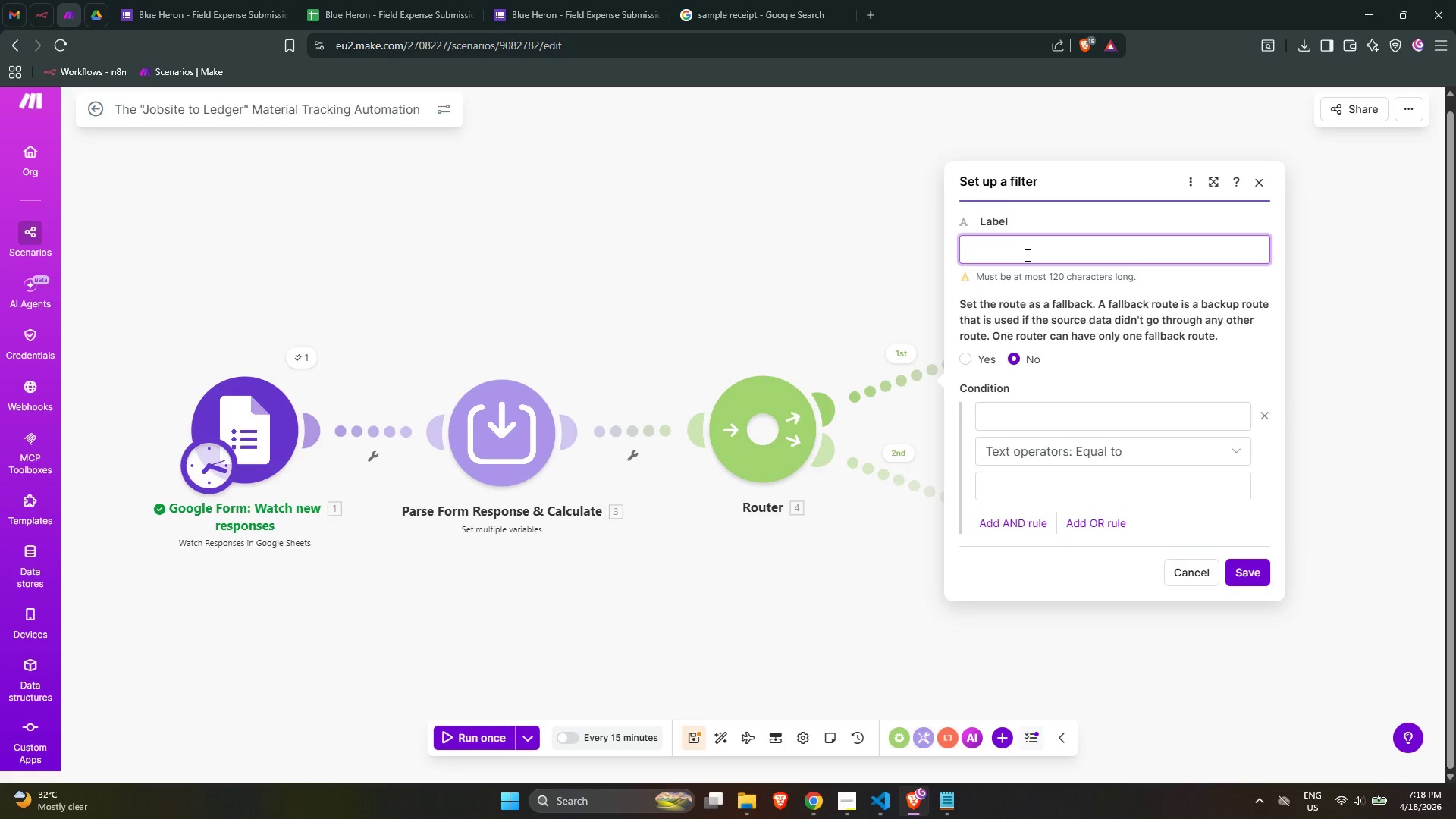 
type(Small tp)
key(Backspace)
key(Backspace)
type(Tools - under $50)
 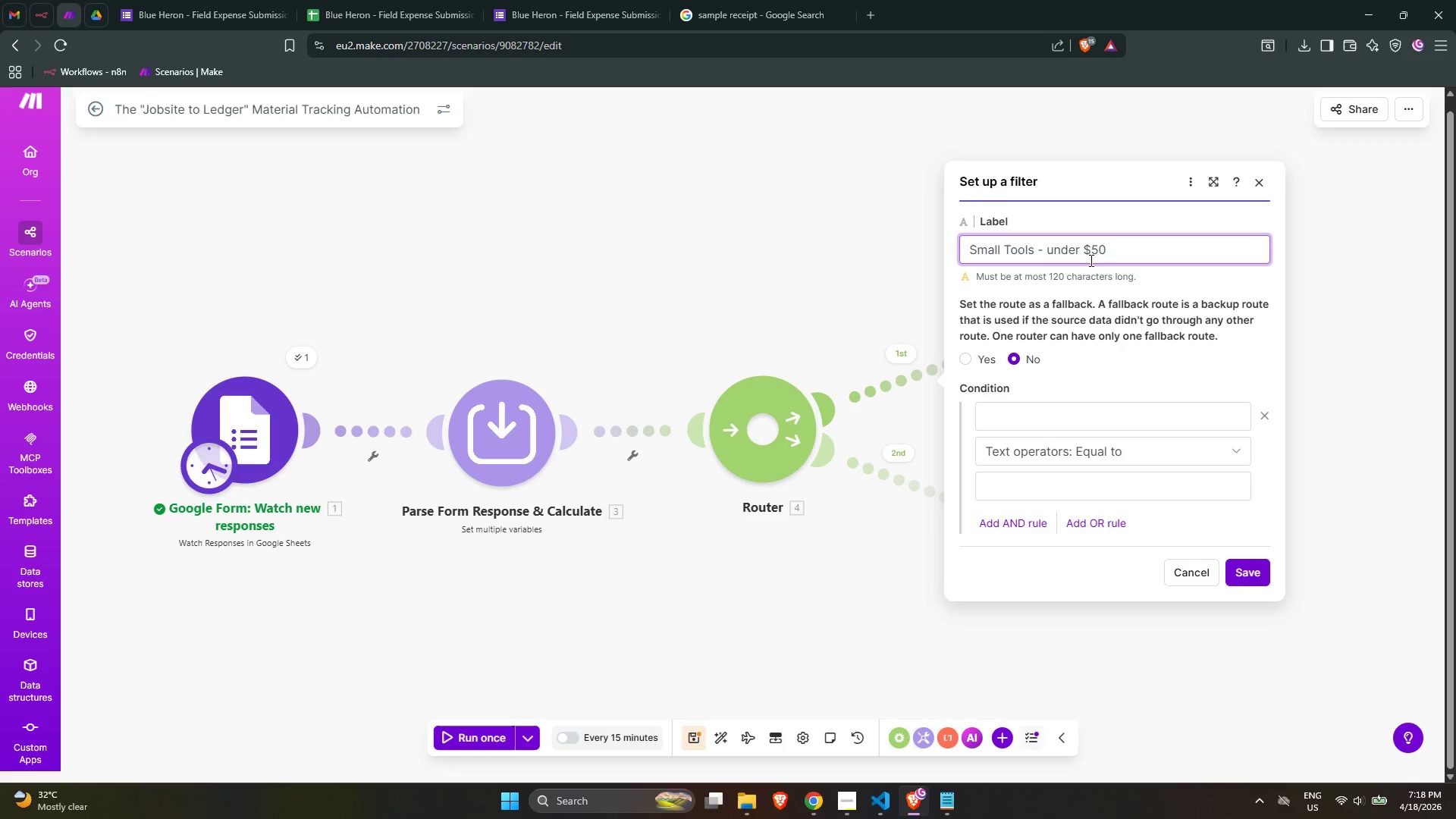 
key(Control+ArrowLeft)
 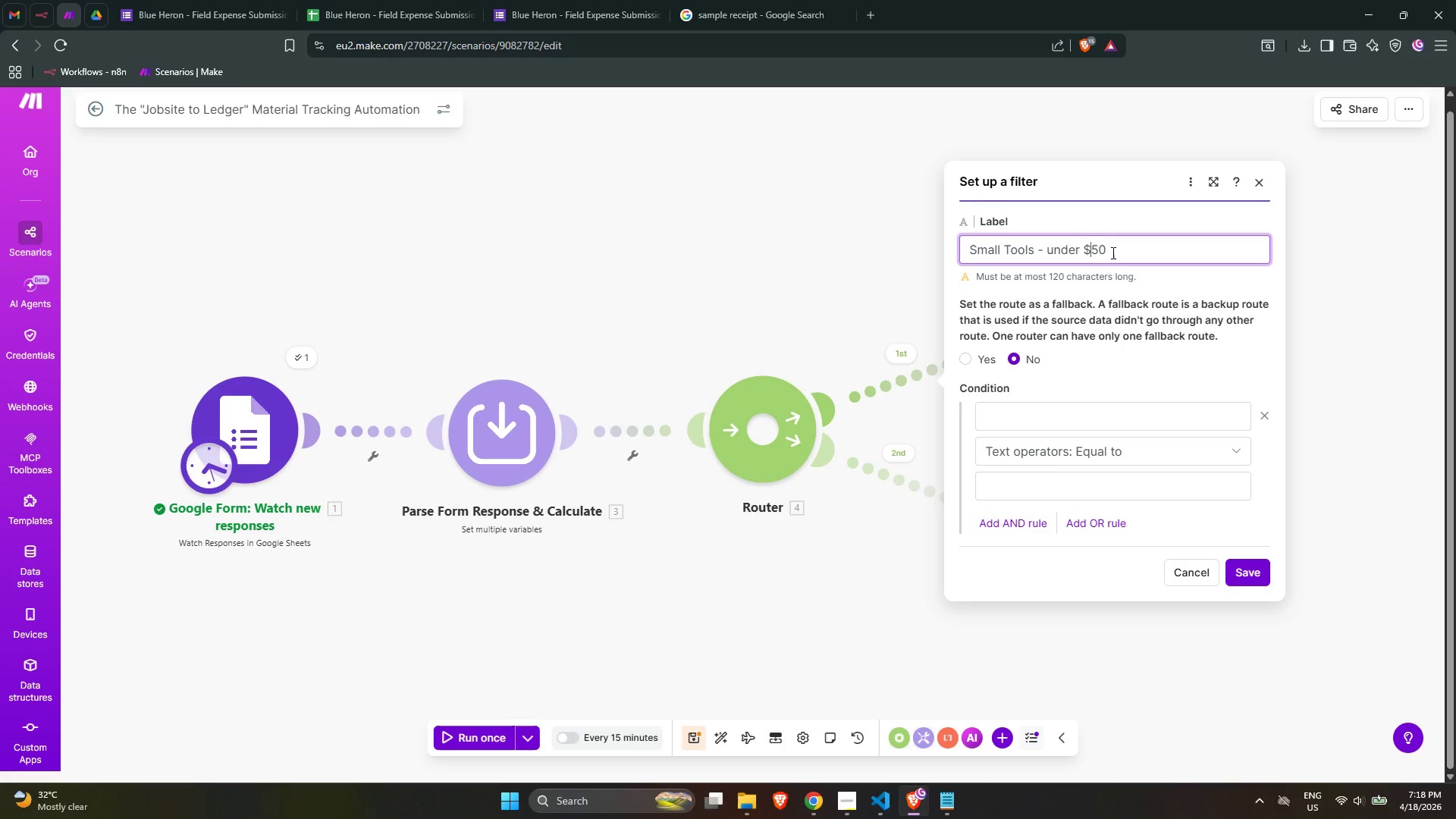 
key(ArrowLeft)
 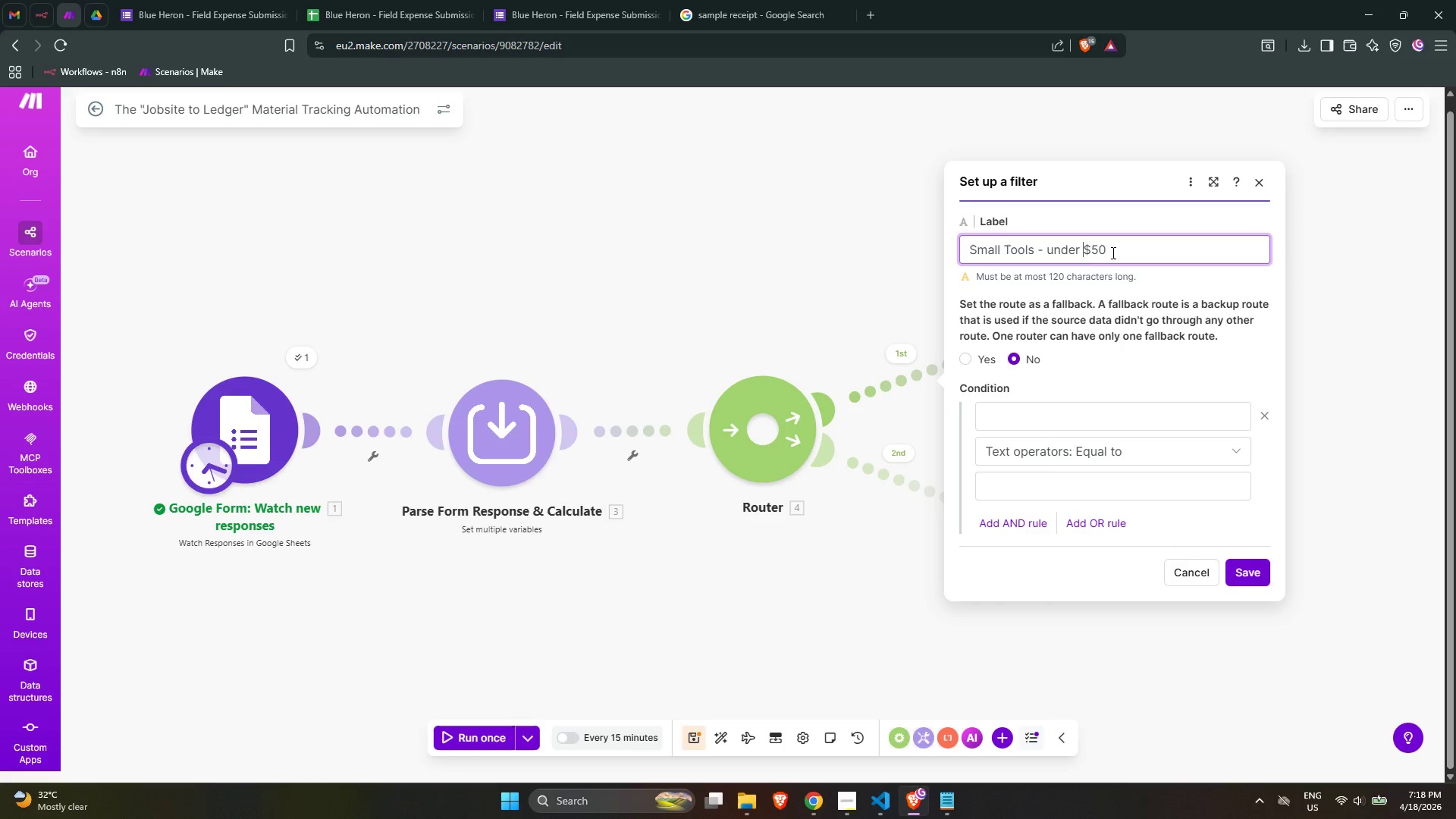 
key(ArrowLeft)
 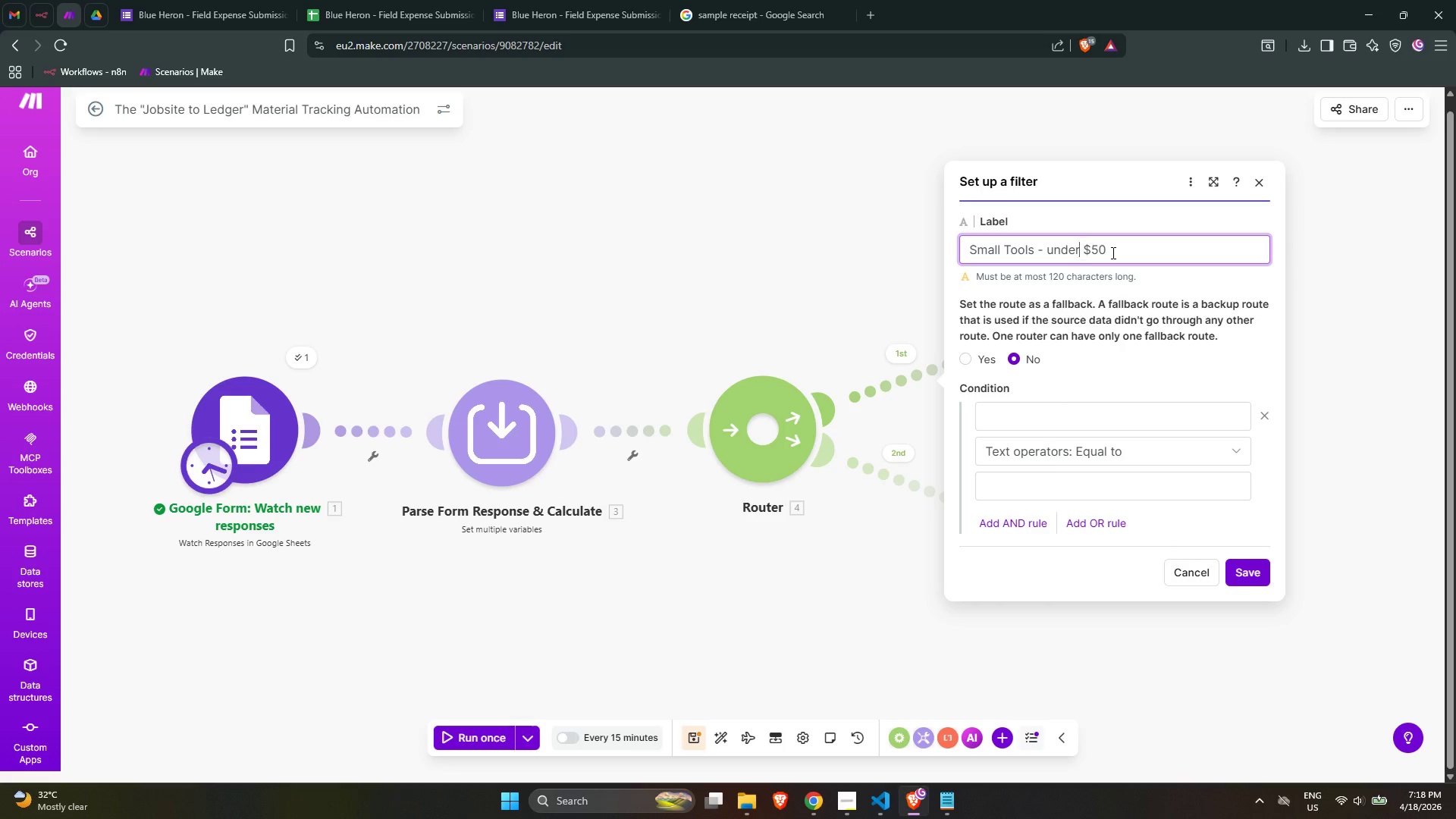 
key(ArrowLeft)
 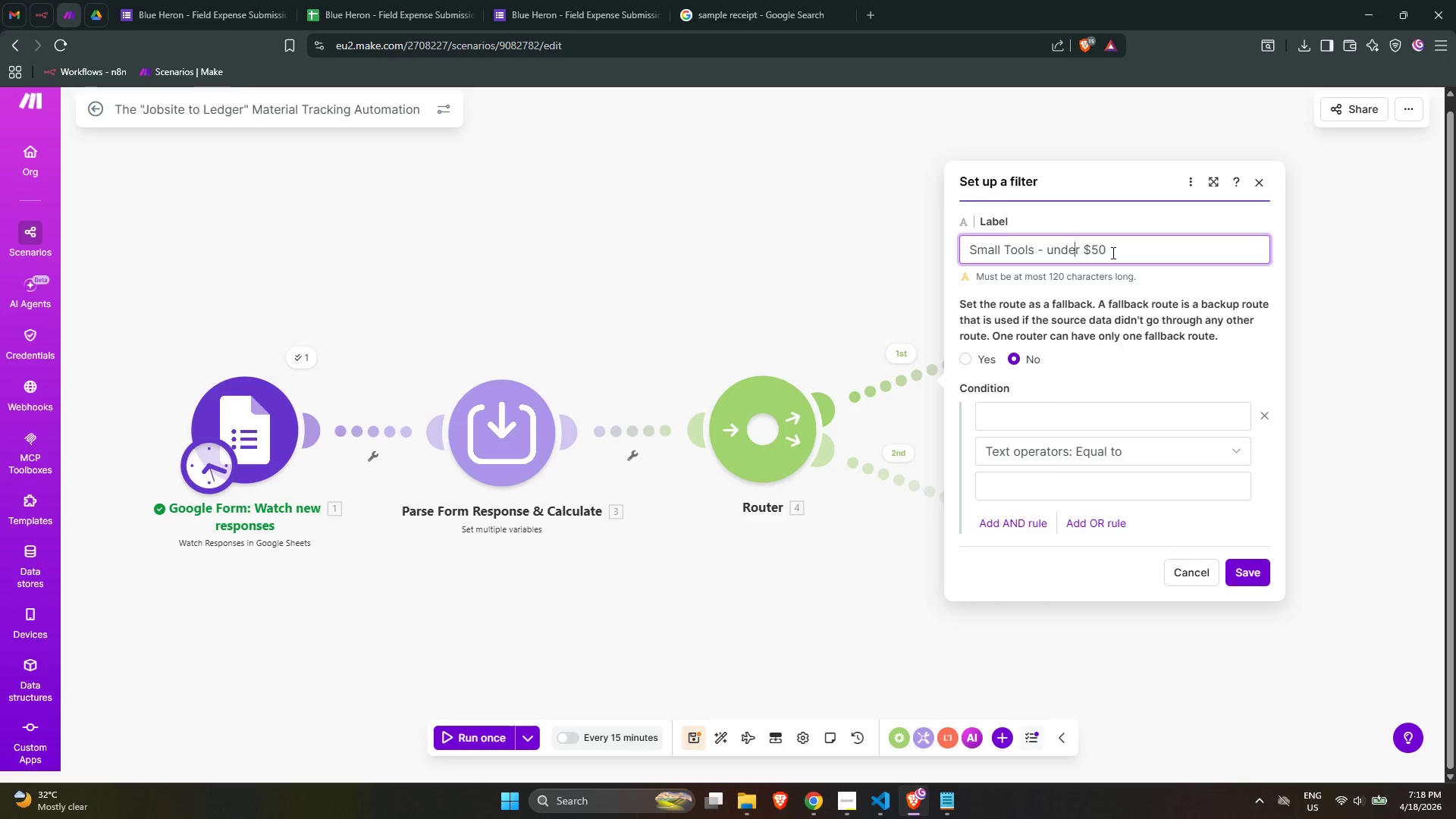 
key(ArrowLeft)
 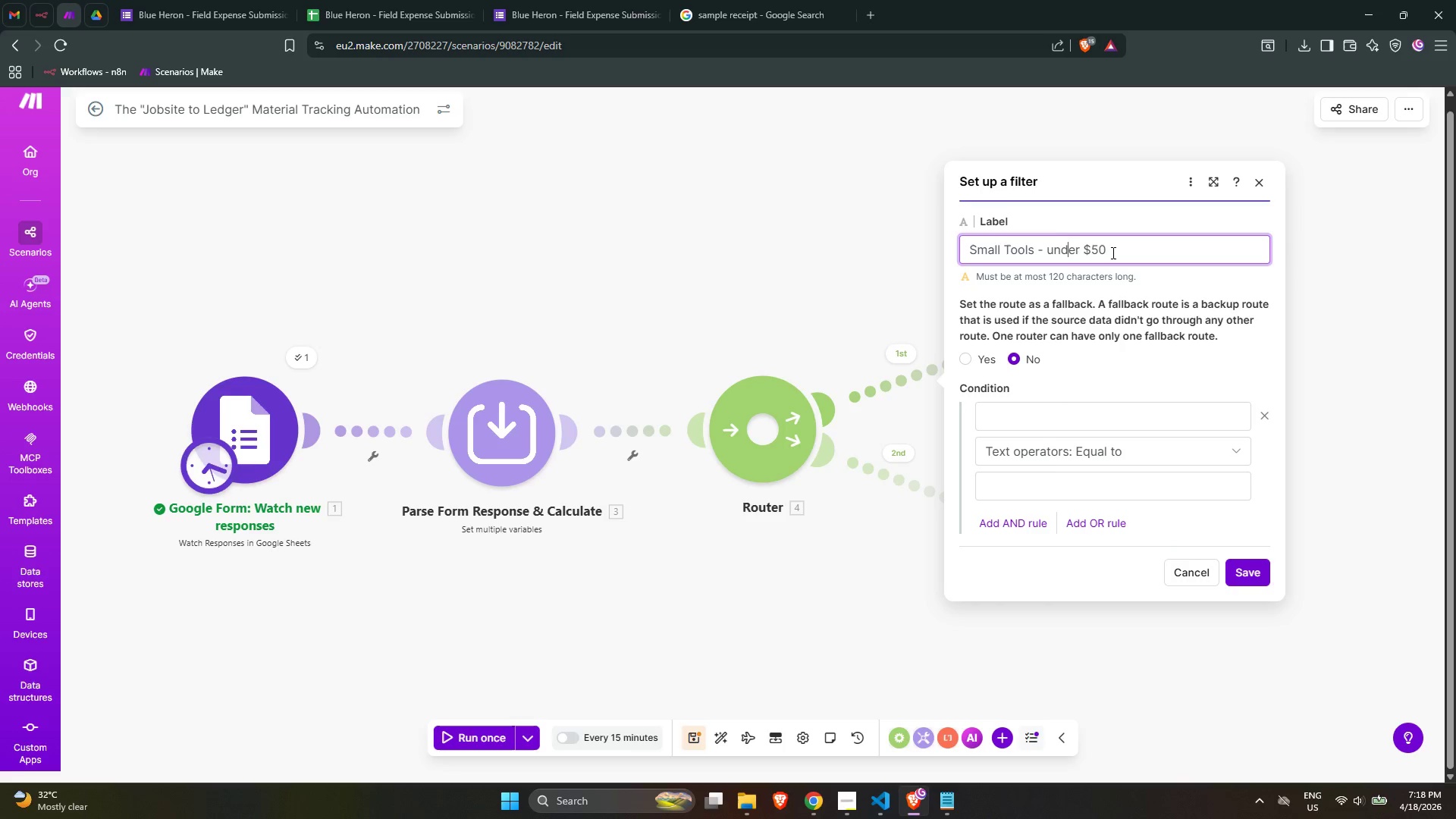 
key(ArrowLeft)
 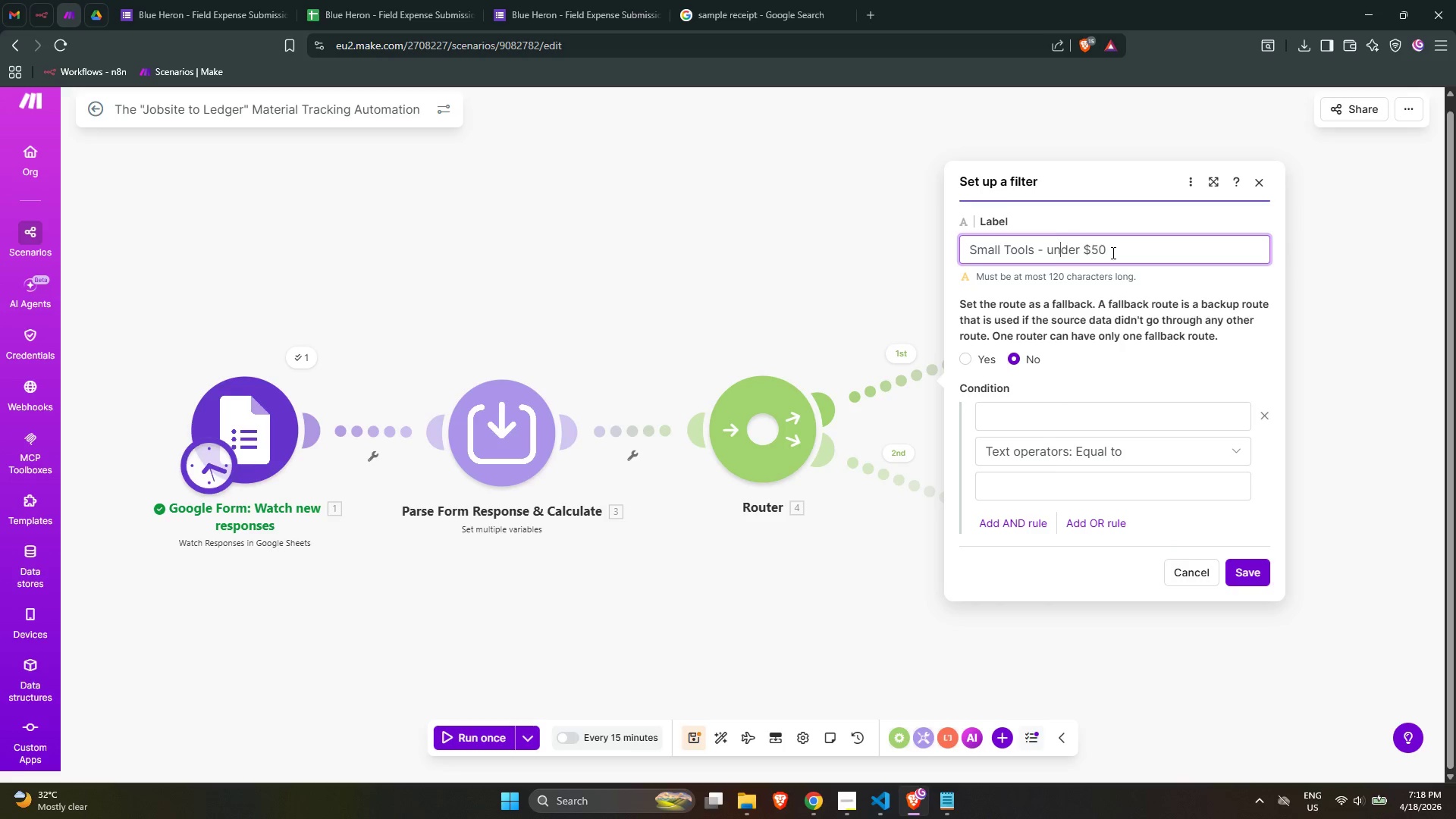 
key(ArrowLeft)
 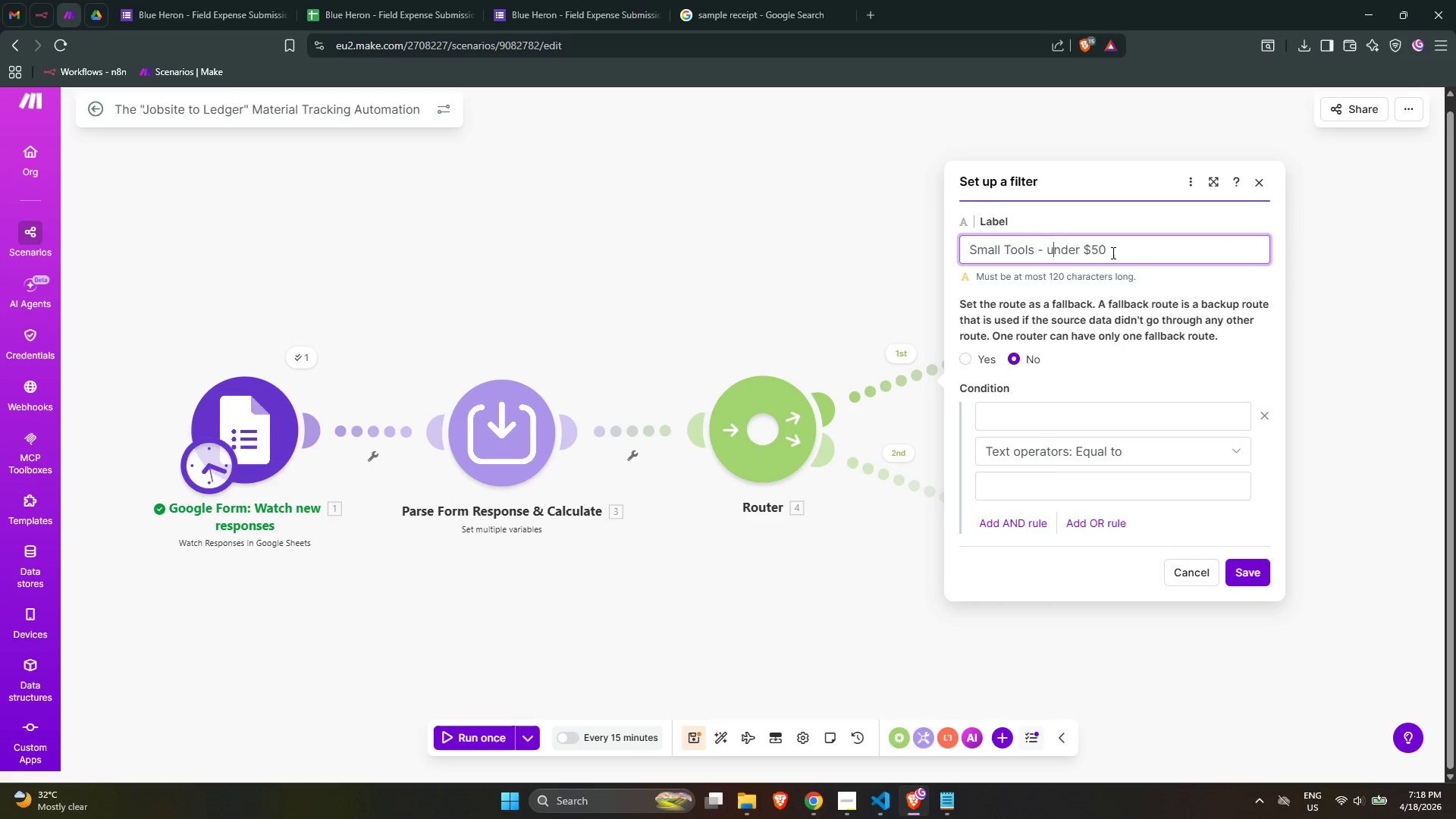 
key(Backspace)
 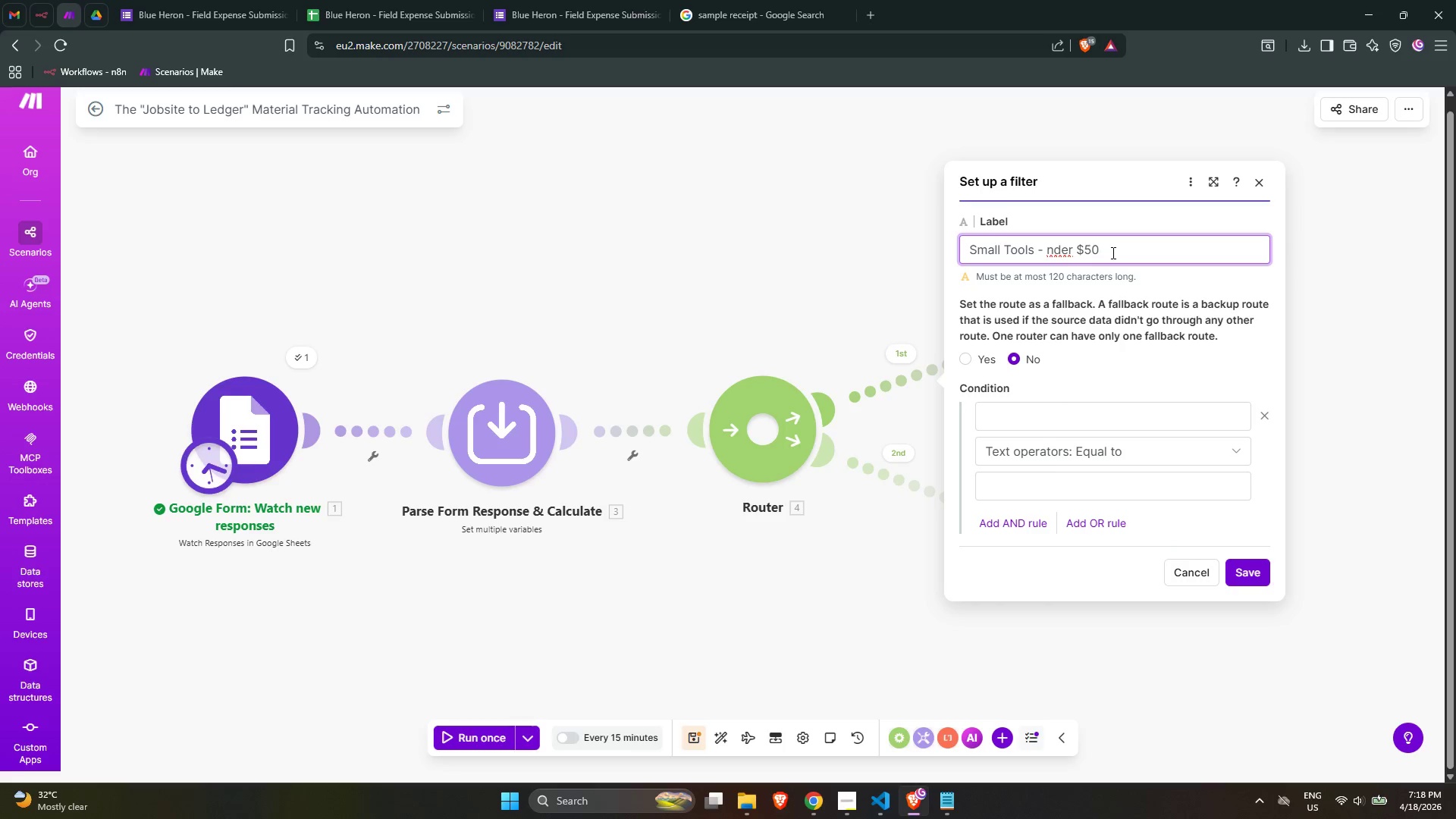 
key(Shift+U)
 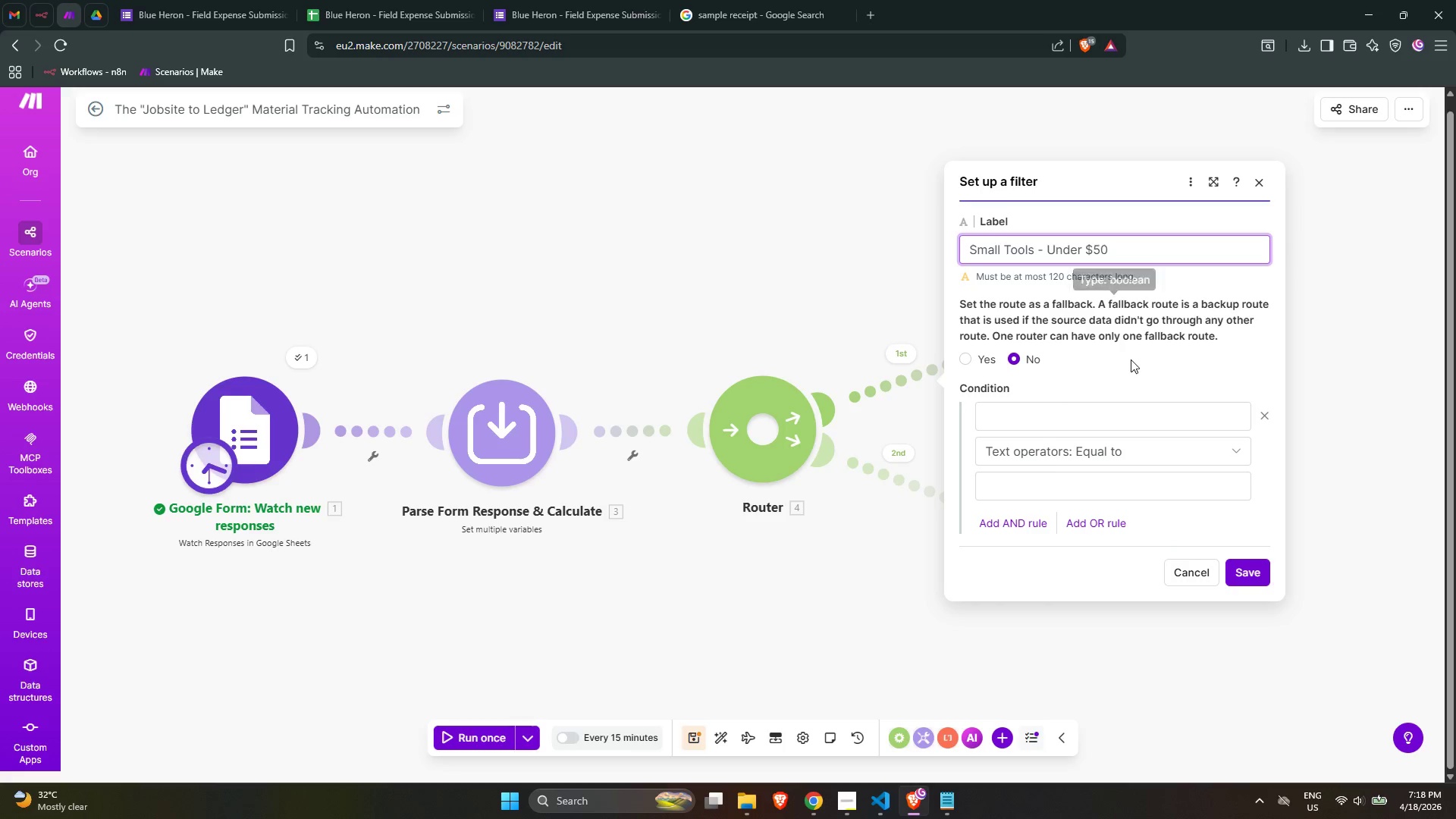 
left_click([1129, 361])
 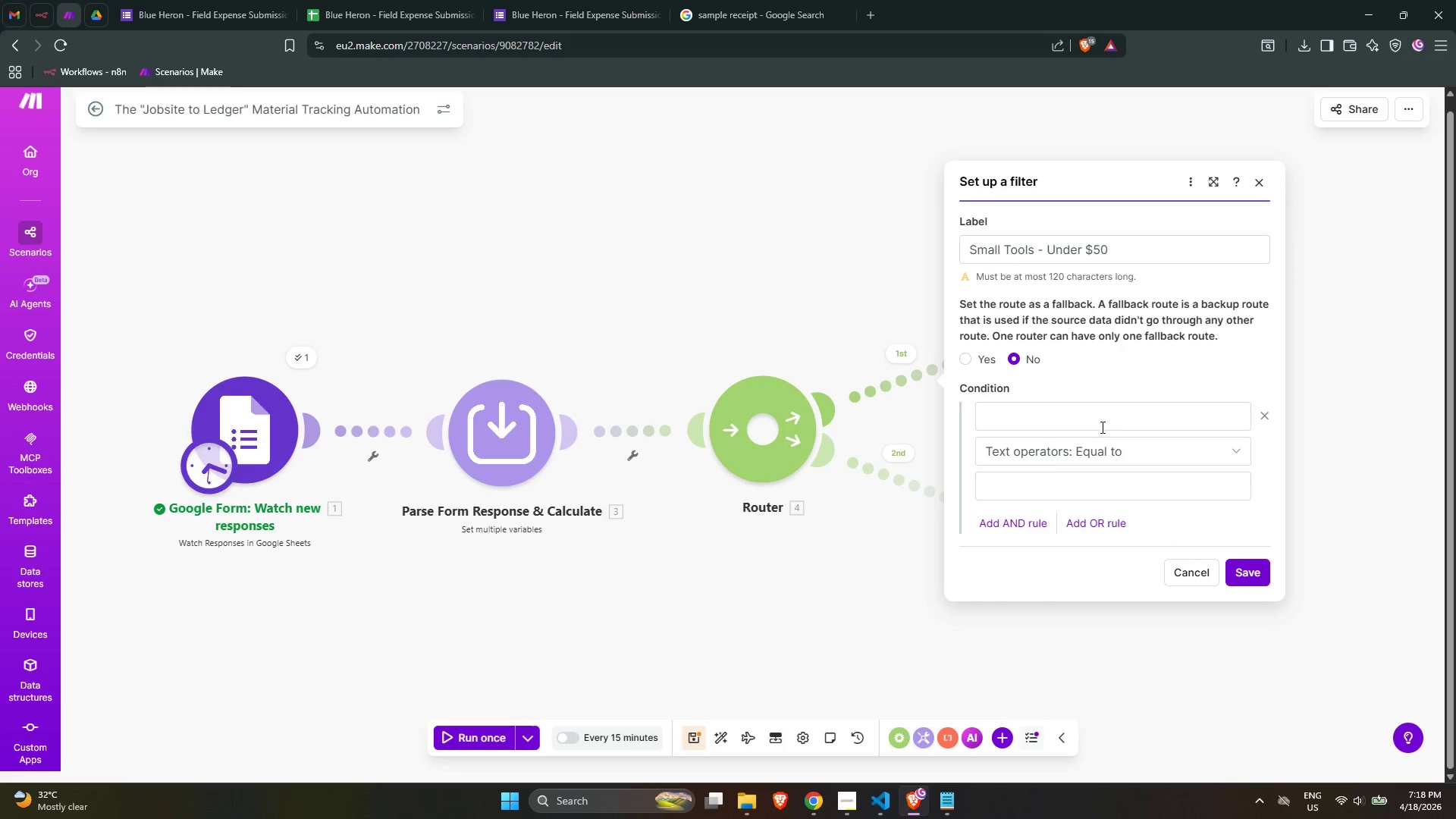 
left_click([1096, 422])
 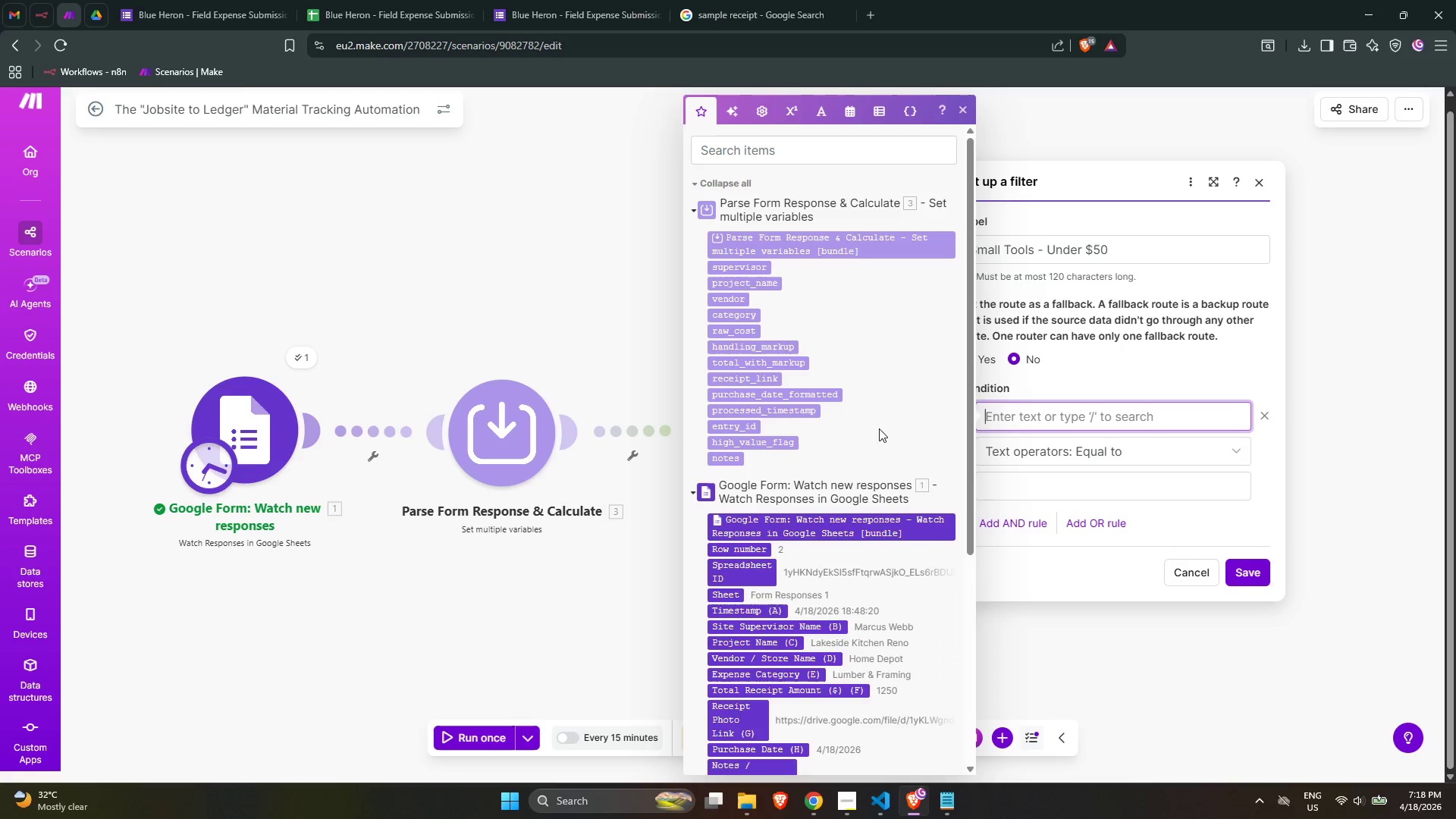 
left_click([746, 332])
 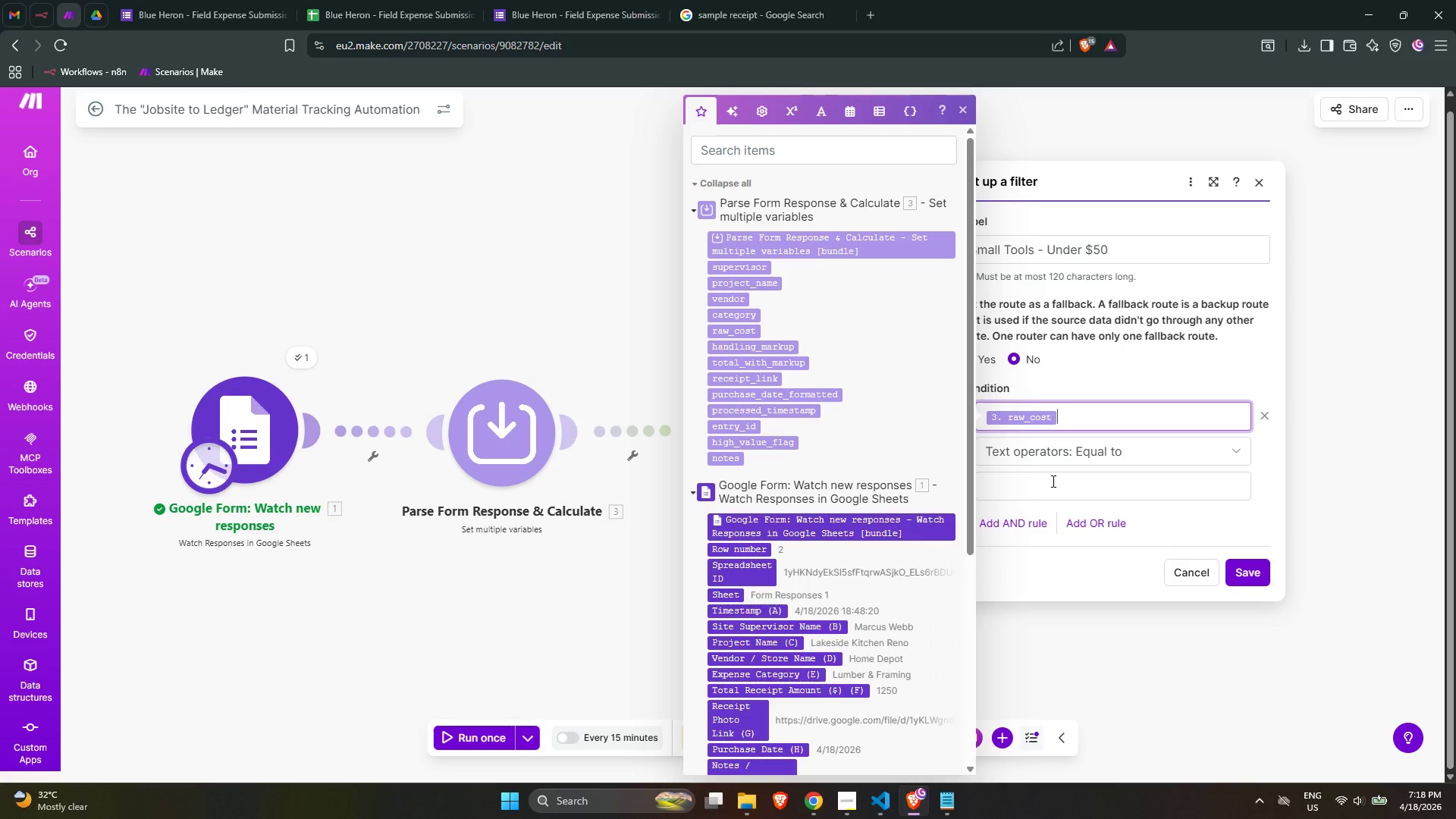 
left_click([1052, 481])
 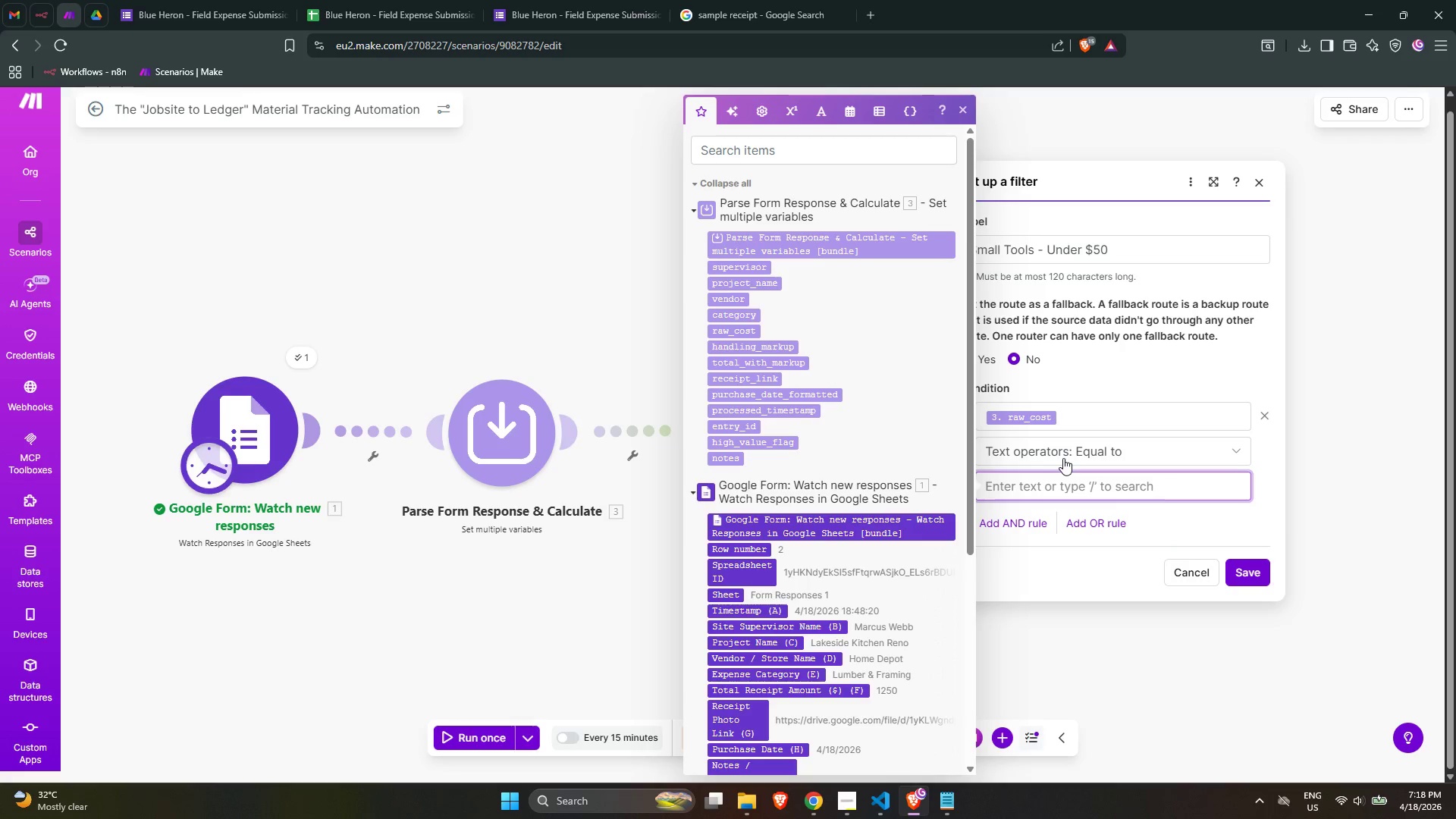 
left_click([1063, 458])
 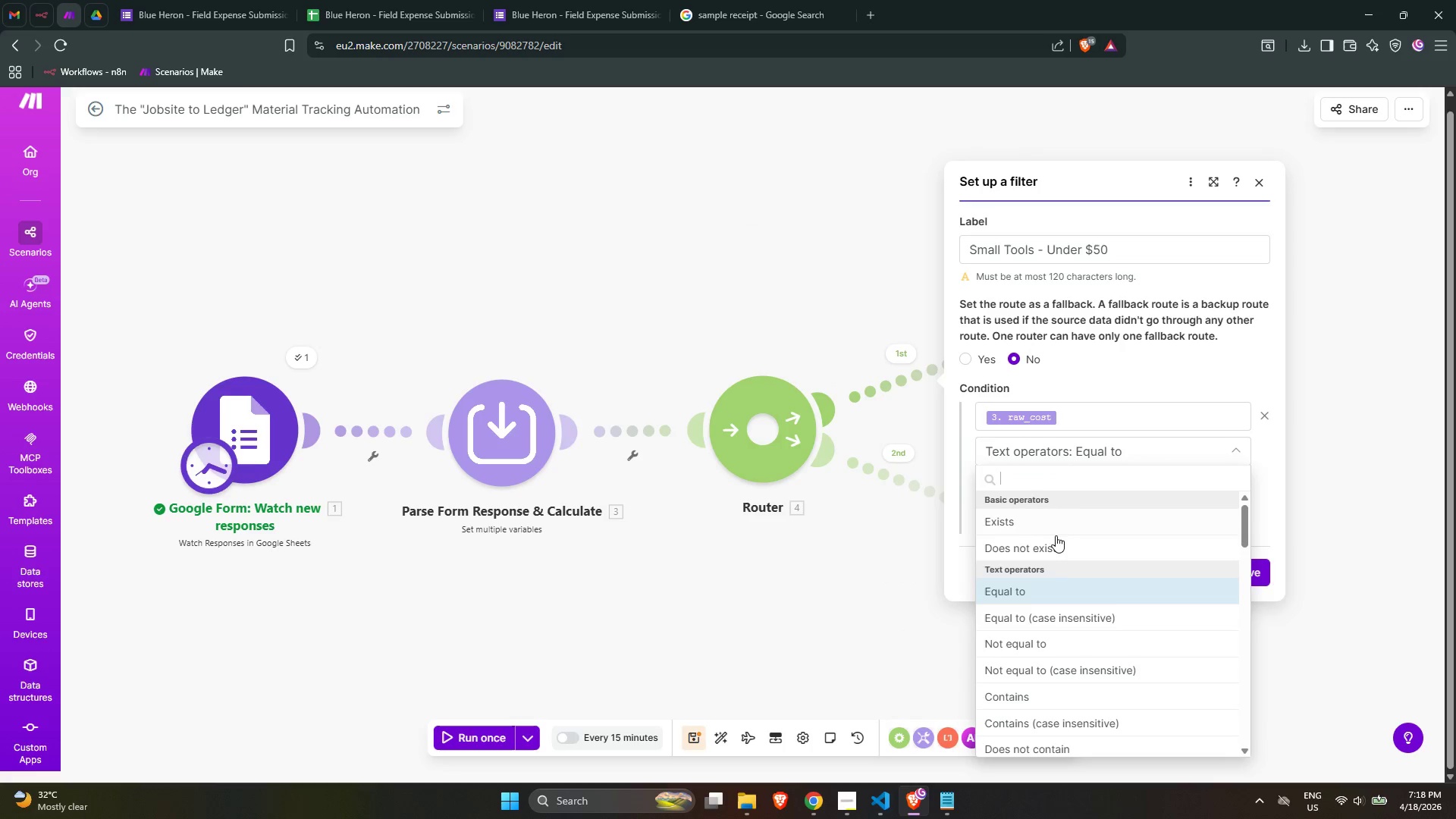 
mouse_move([1062, 619])
 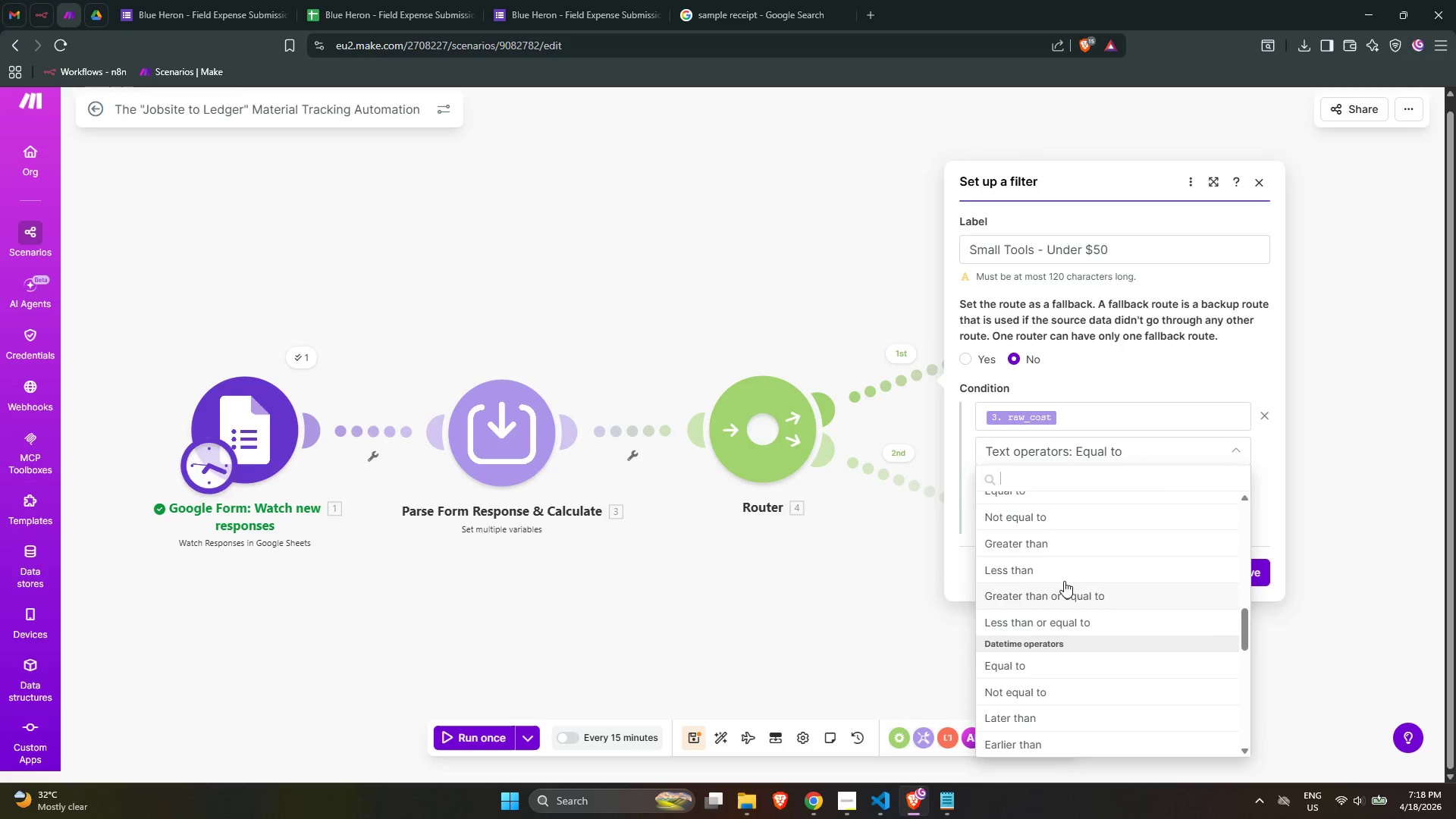 
left_click([1064, 579])
 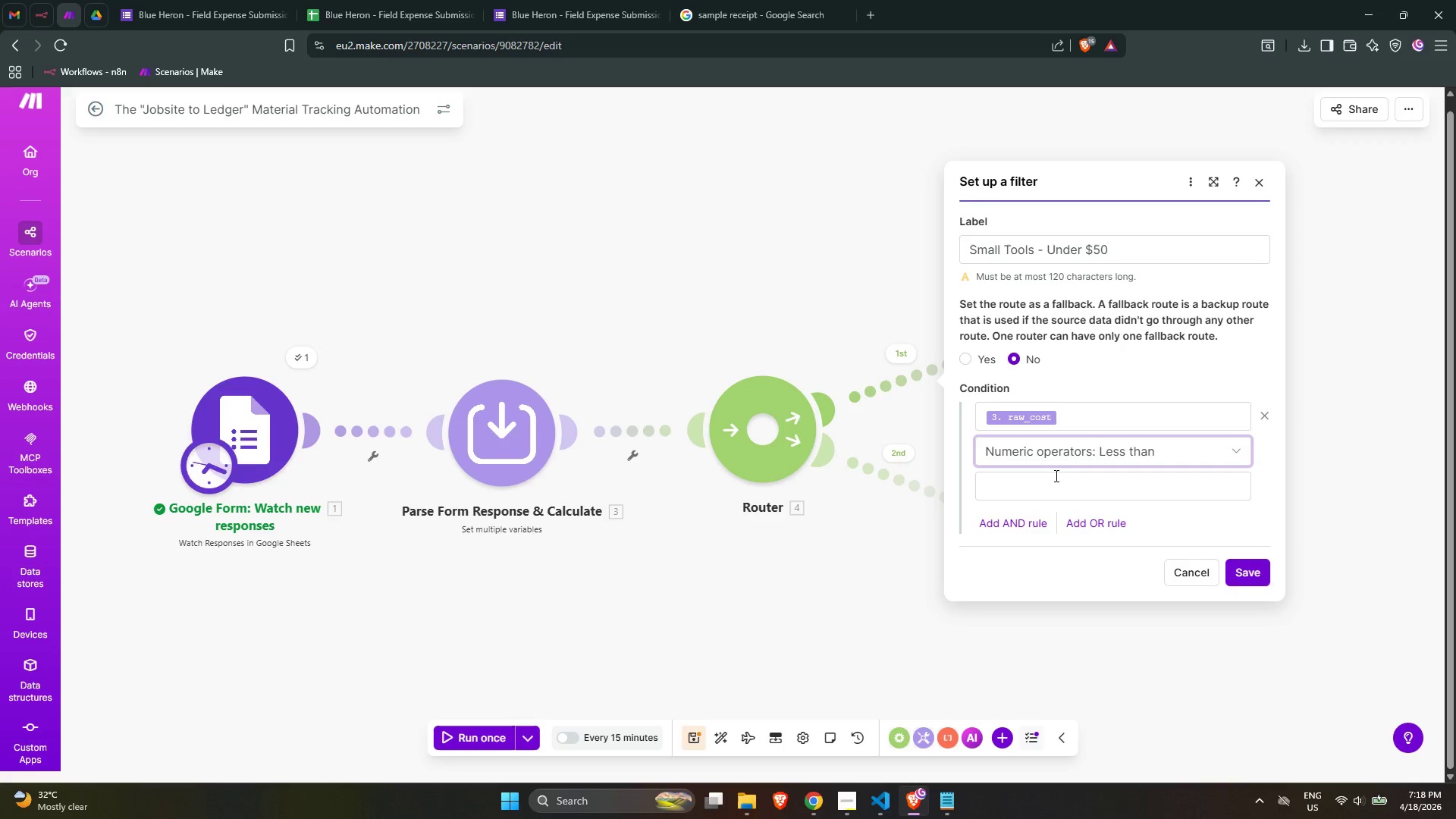 
left_click([1057, 482])
 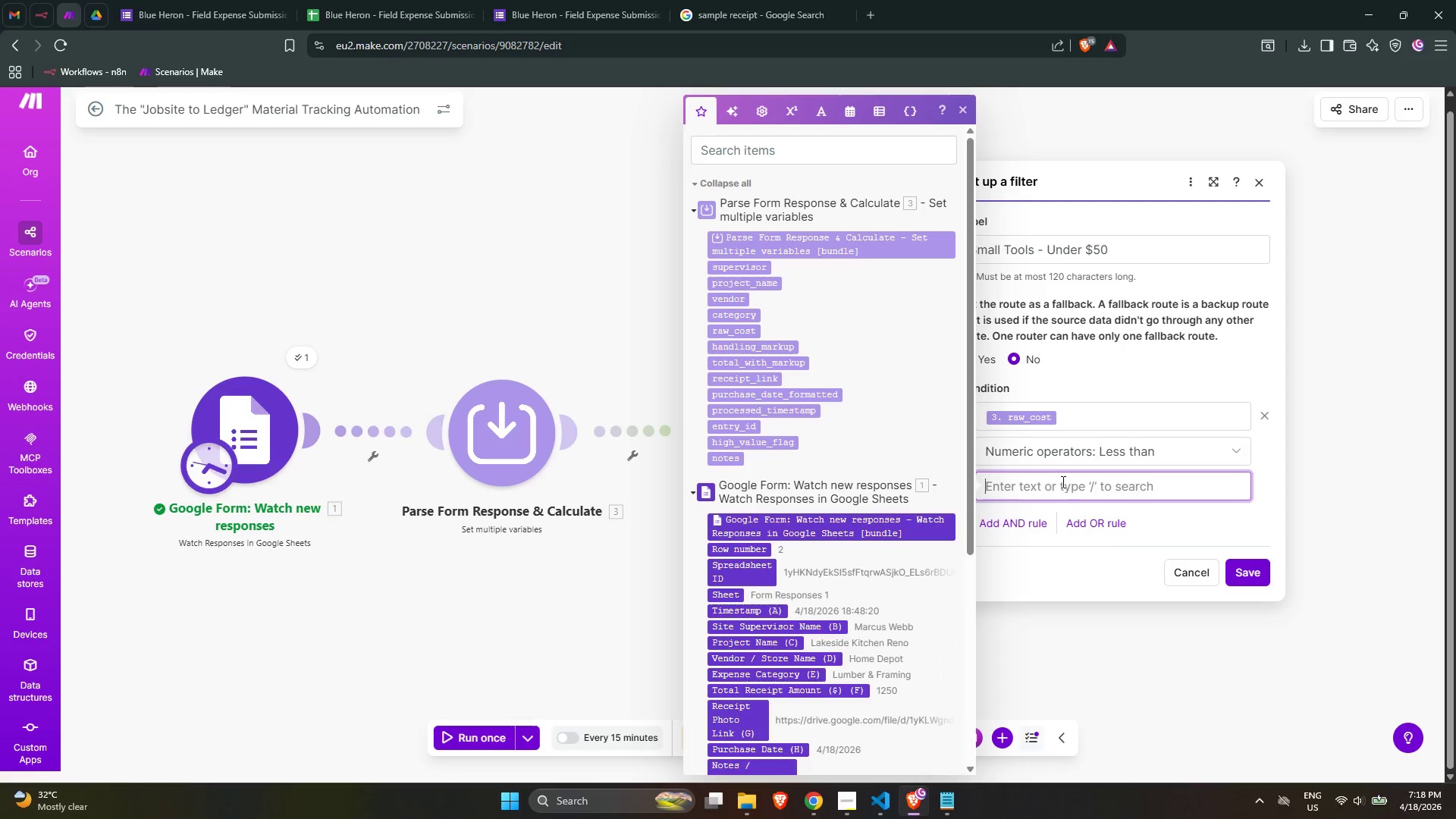 
key(Numpad5)
 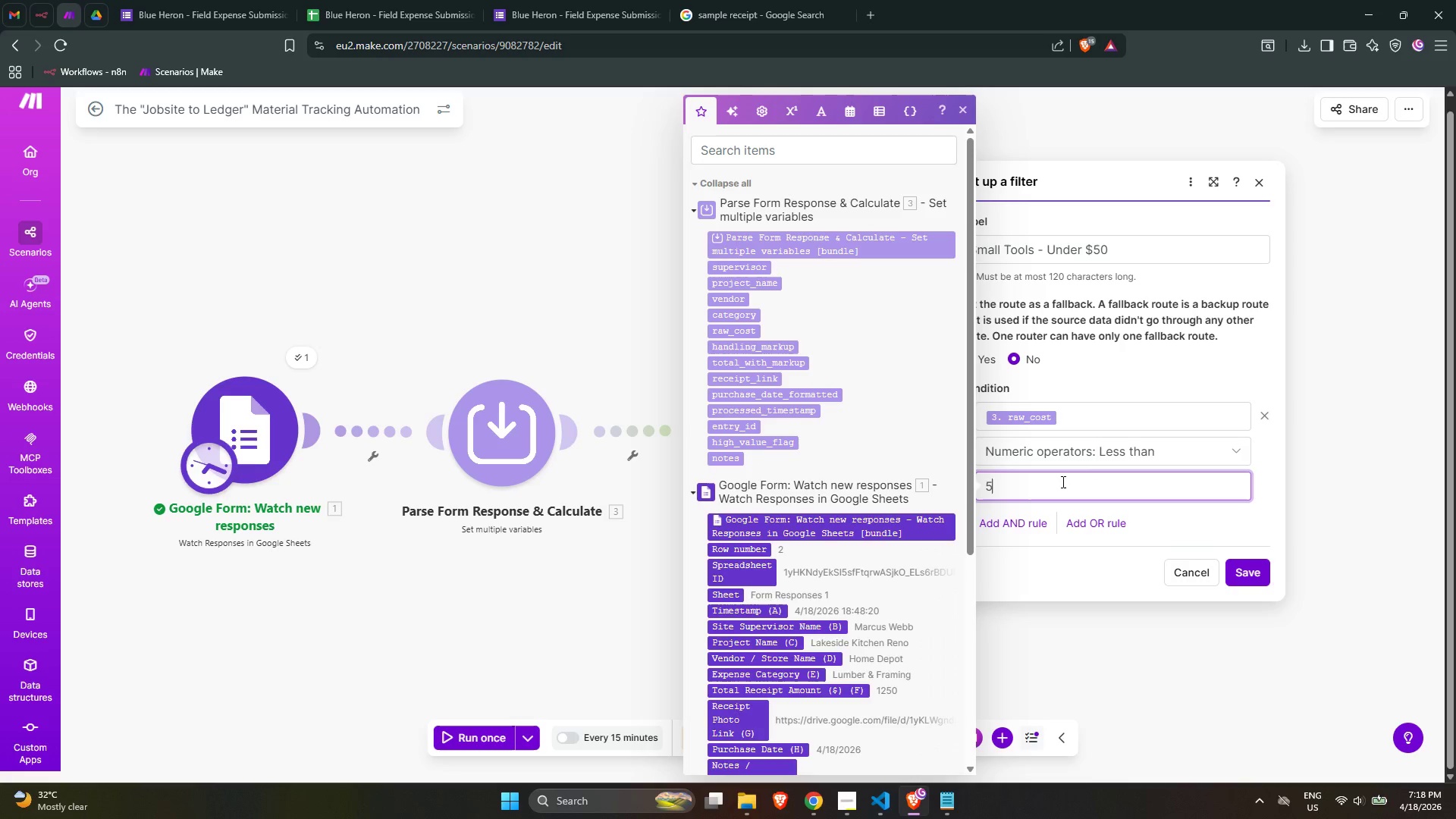 
key(Numpad0)
 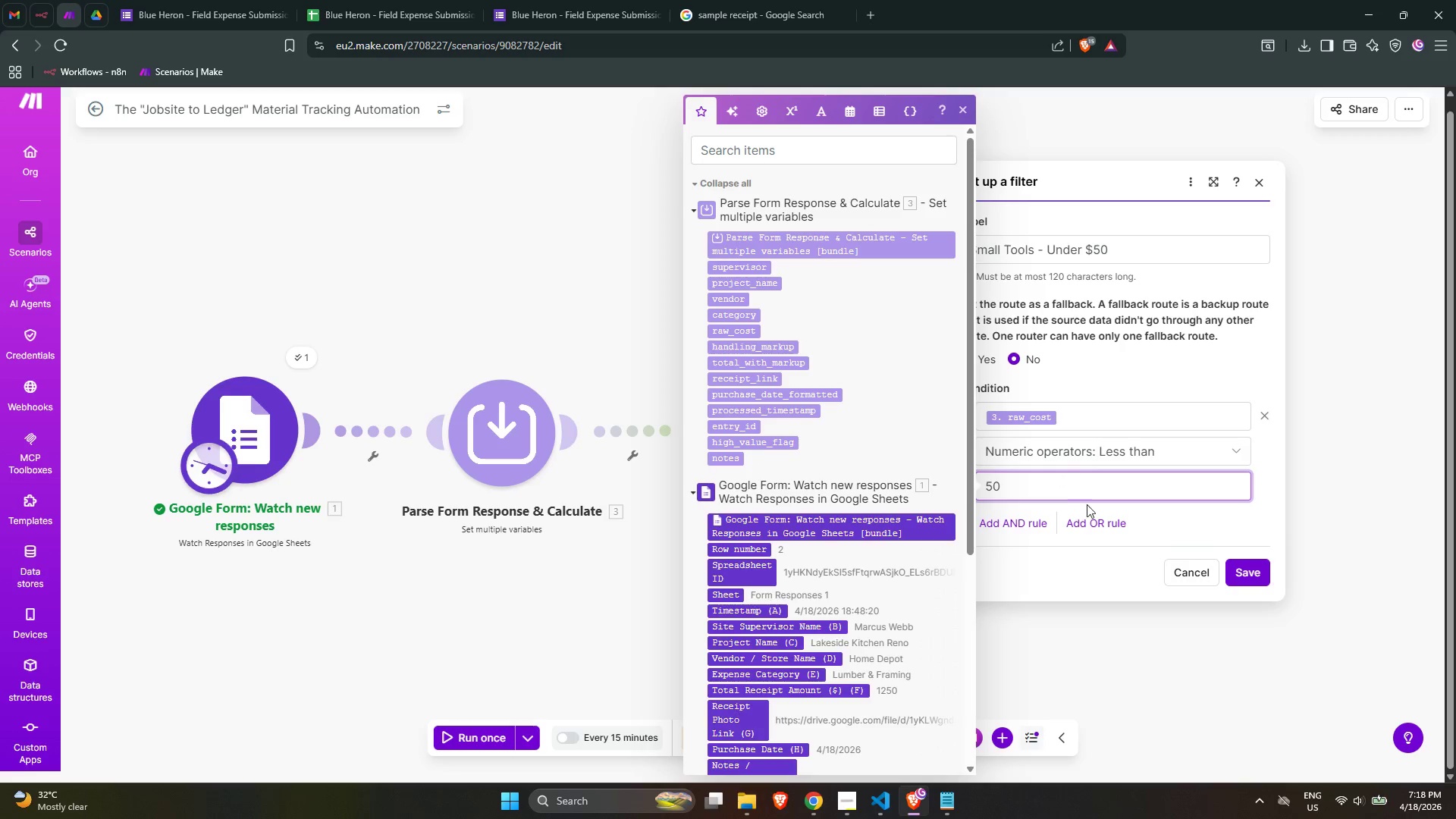 
left_click([1157, 528])
 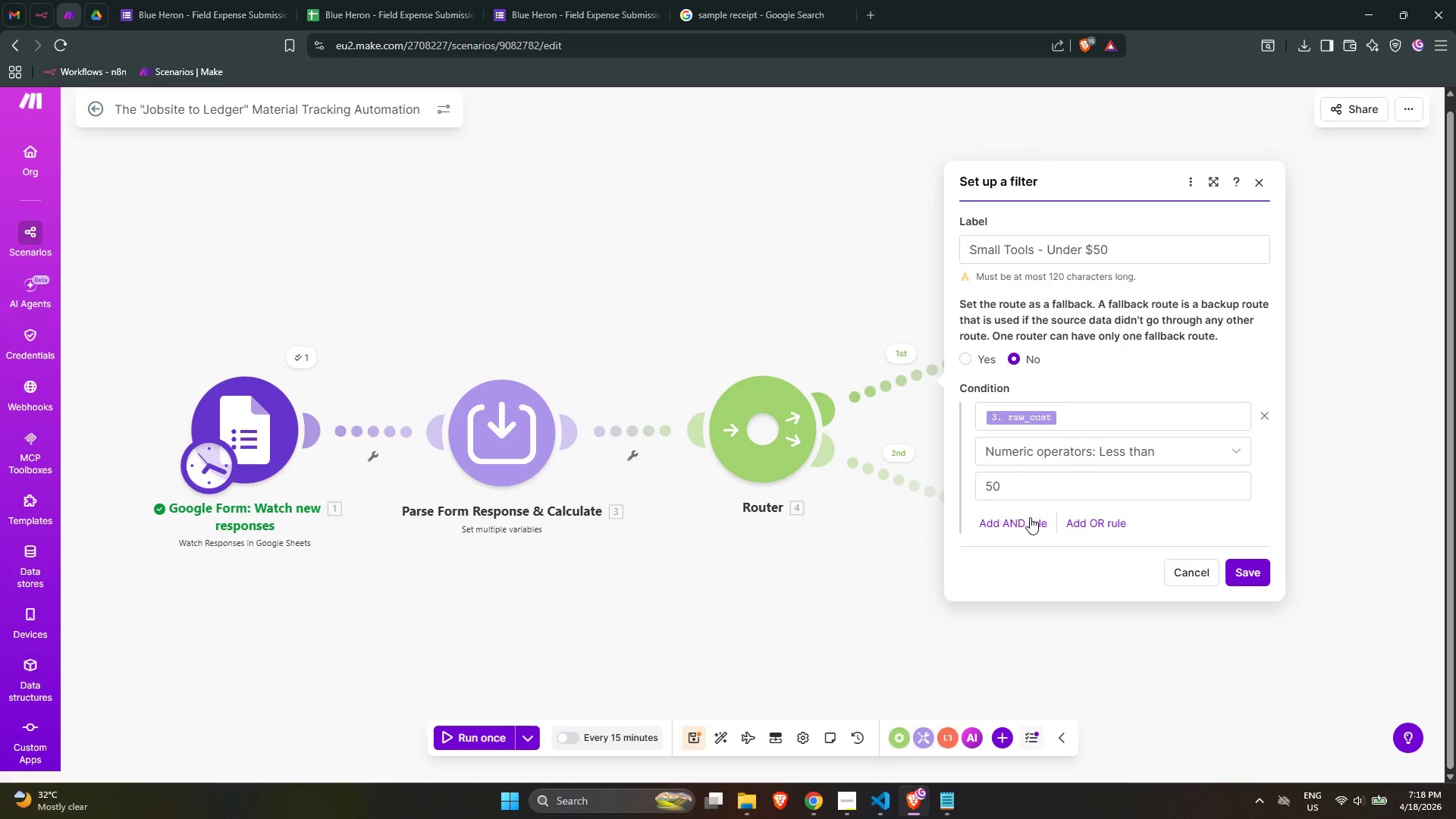 
wait(8.94)
 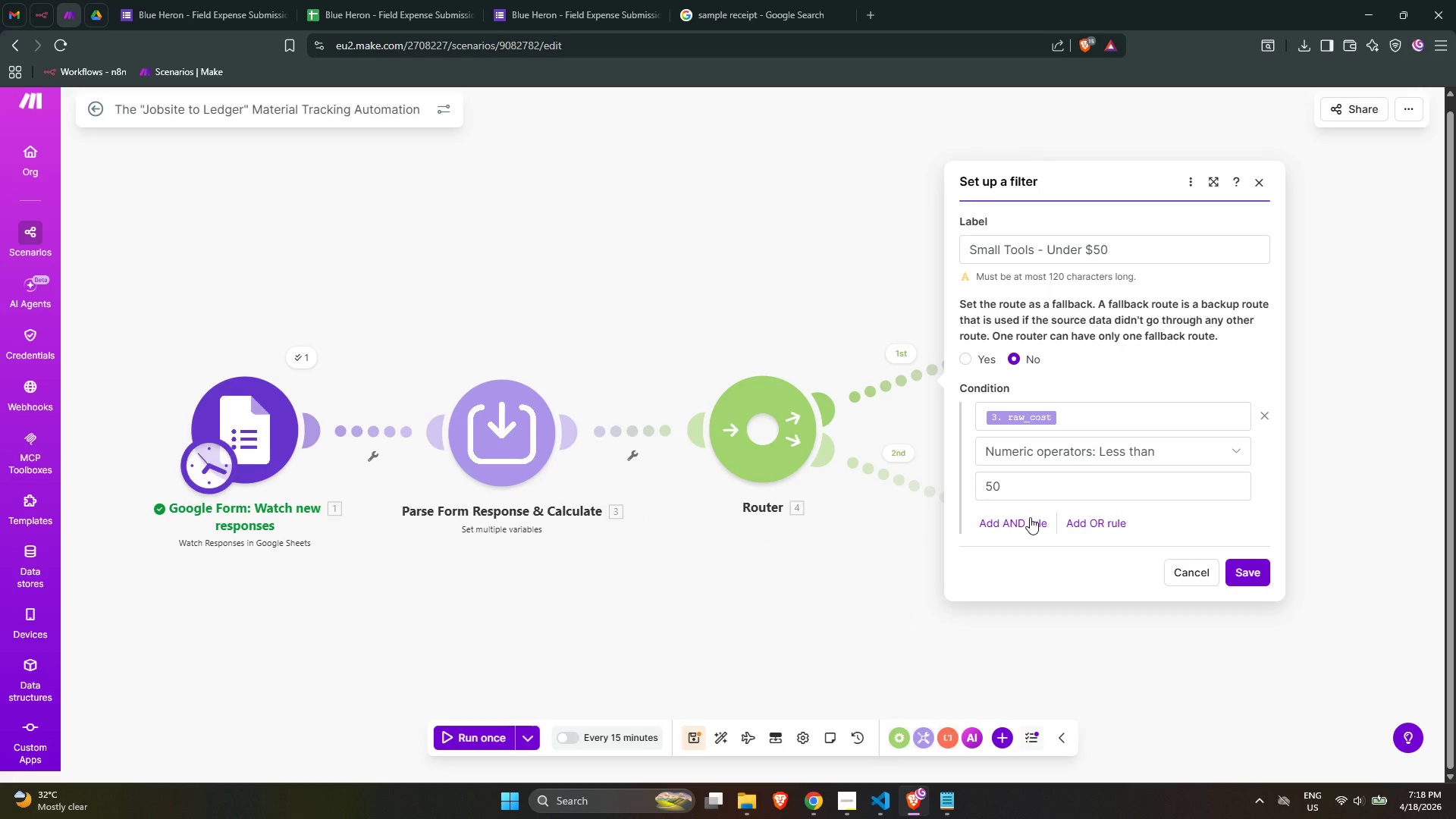 
left_click([1251, 567])
 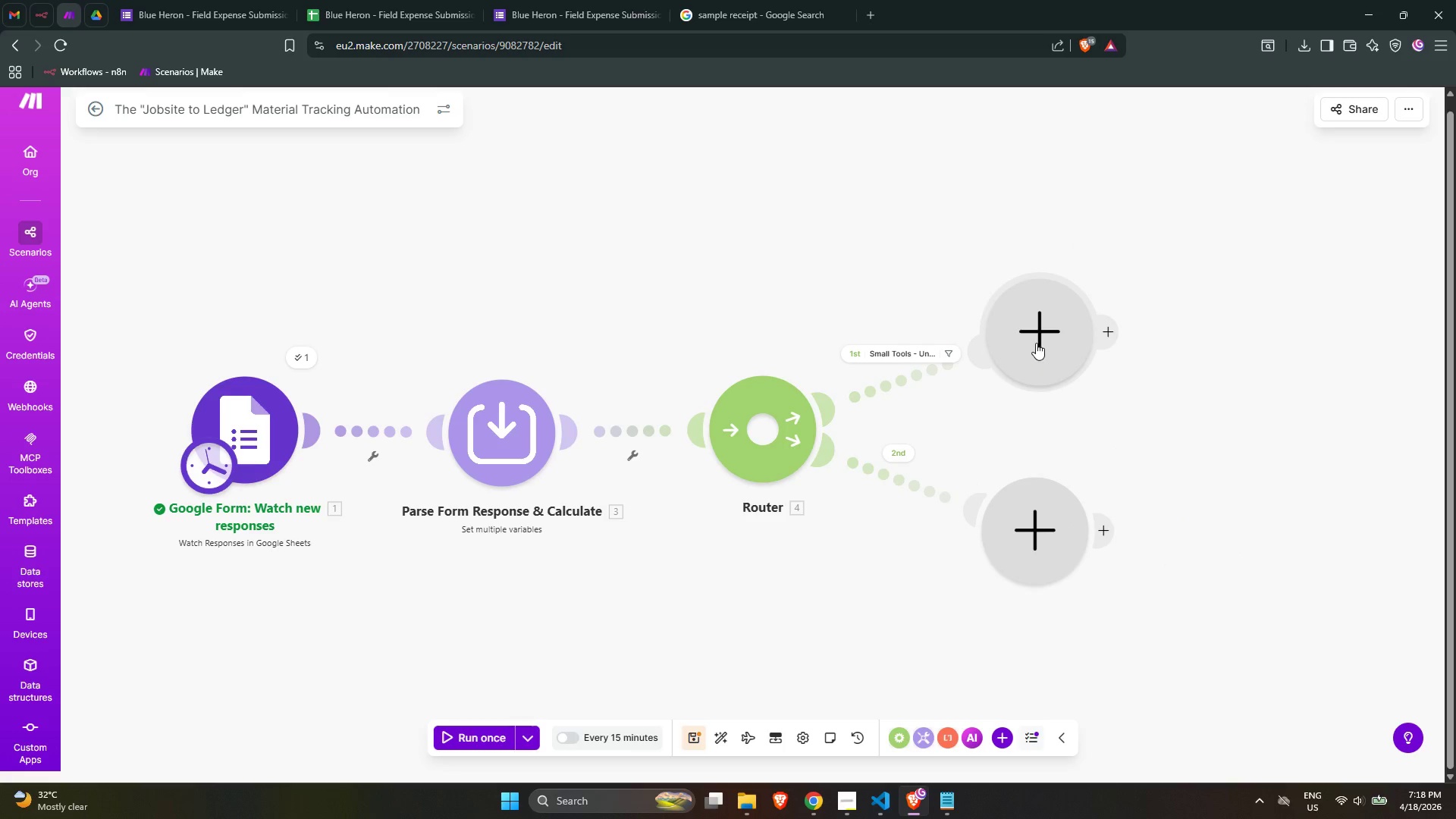 
left_click_drag(start_coordinate=[1036, 343], to_coordinate=[1065, 341])
 